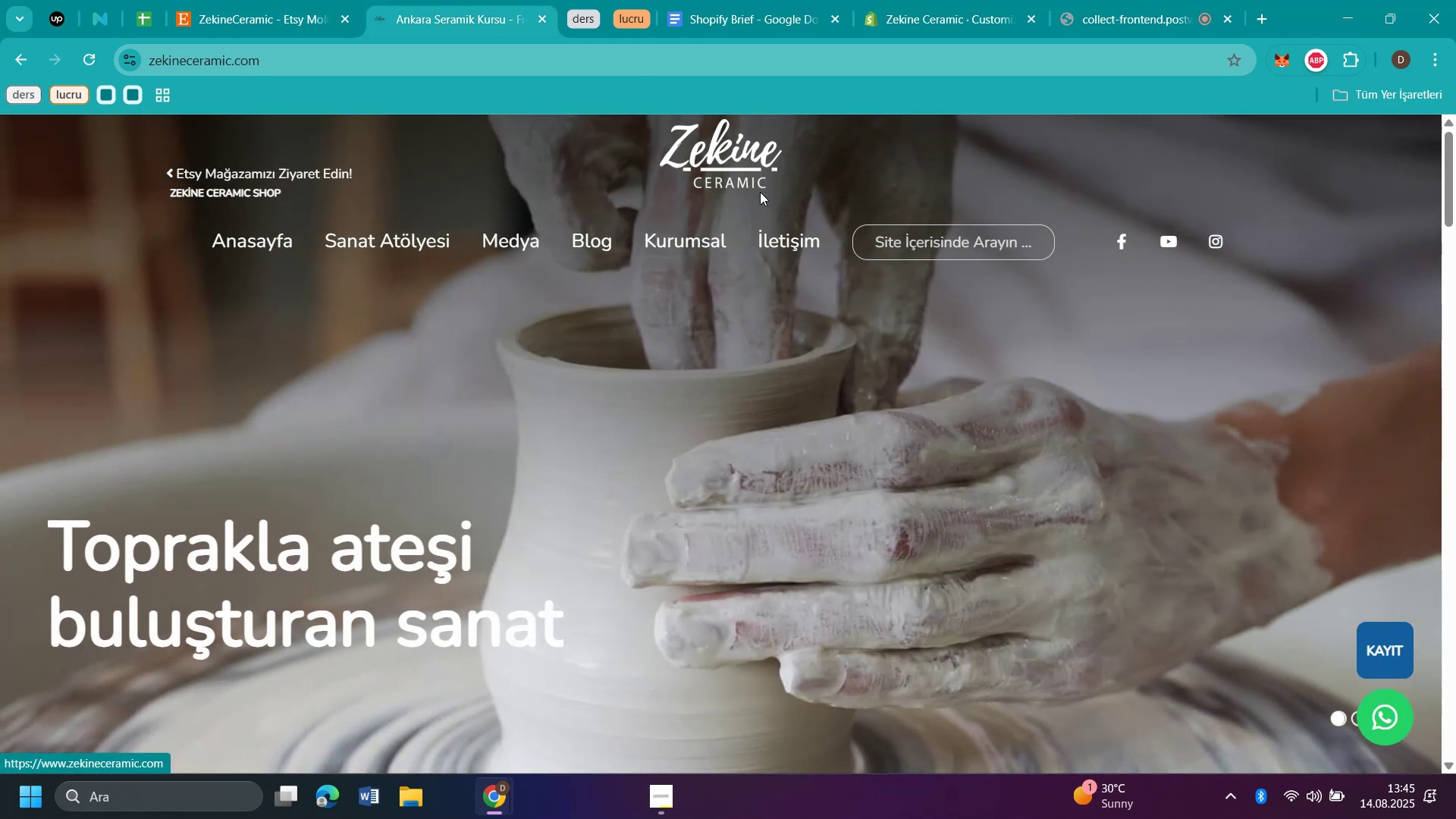 
left_click_drag(start_coordinate=[774, 187], to_coordinate=[725, 167])
 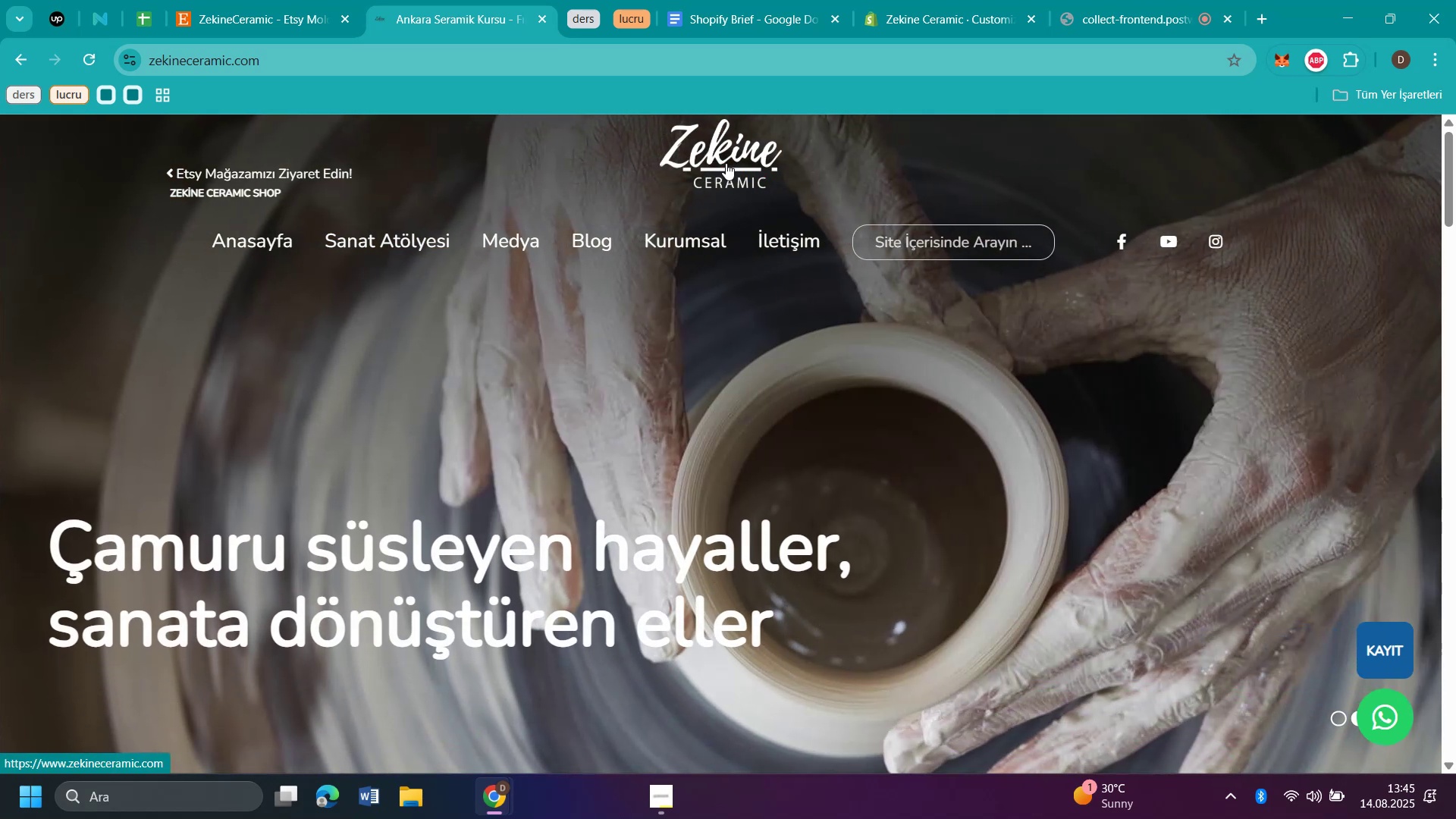 
right_click([726, 163])
 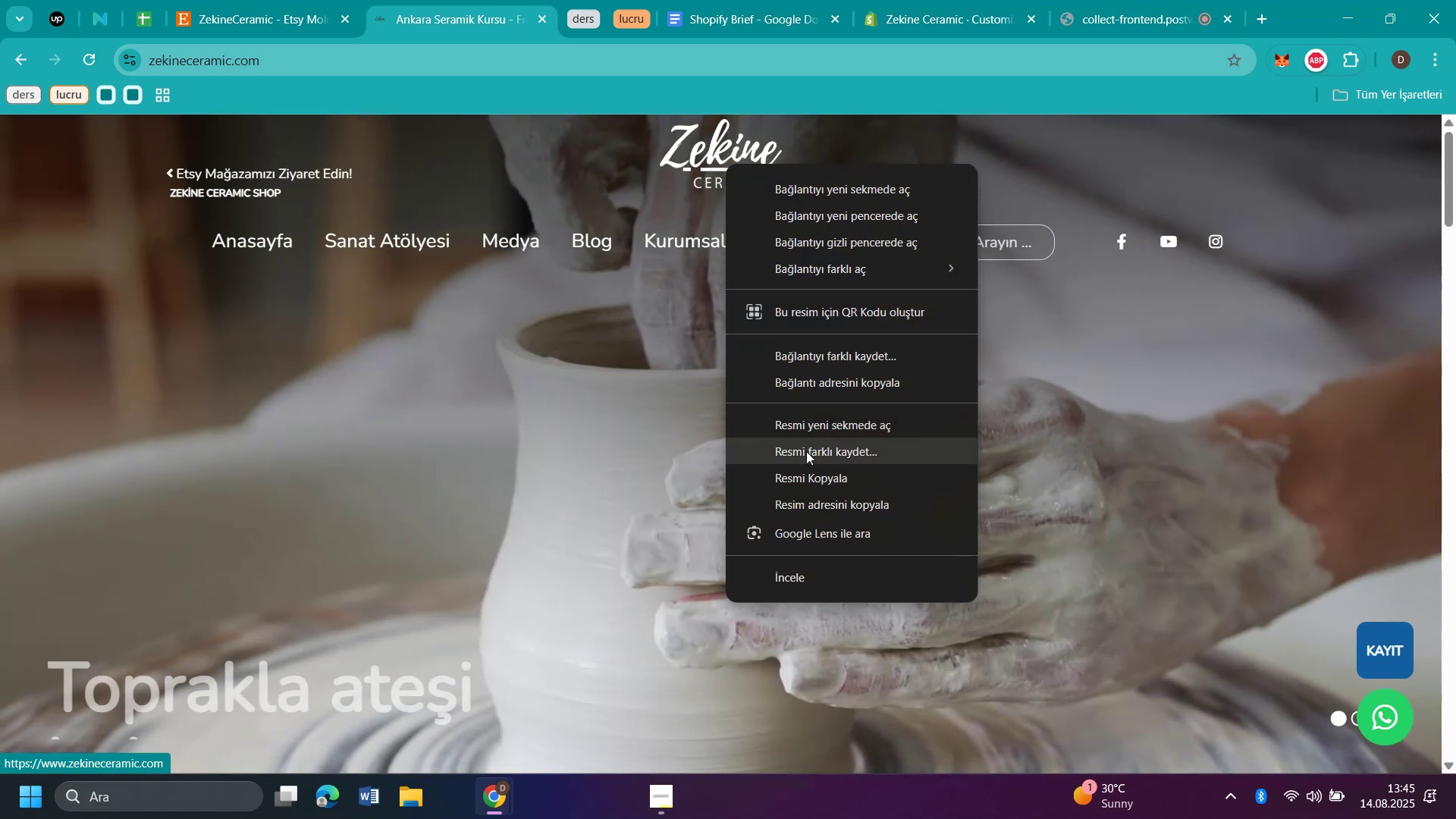 
left_click([807, 453])
 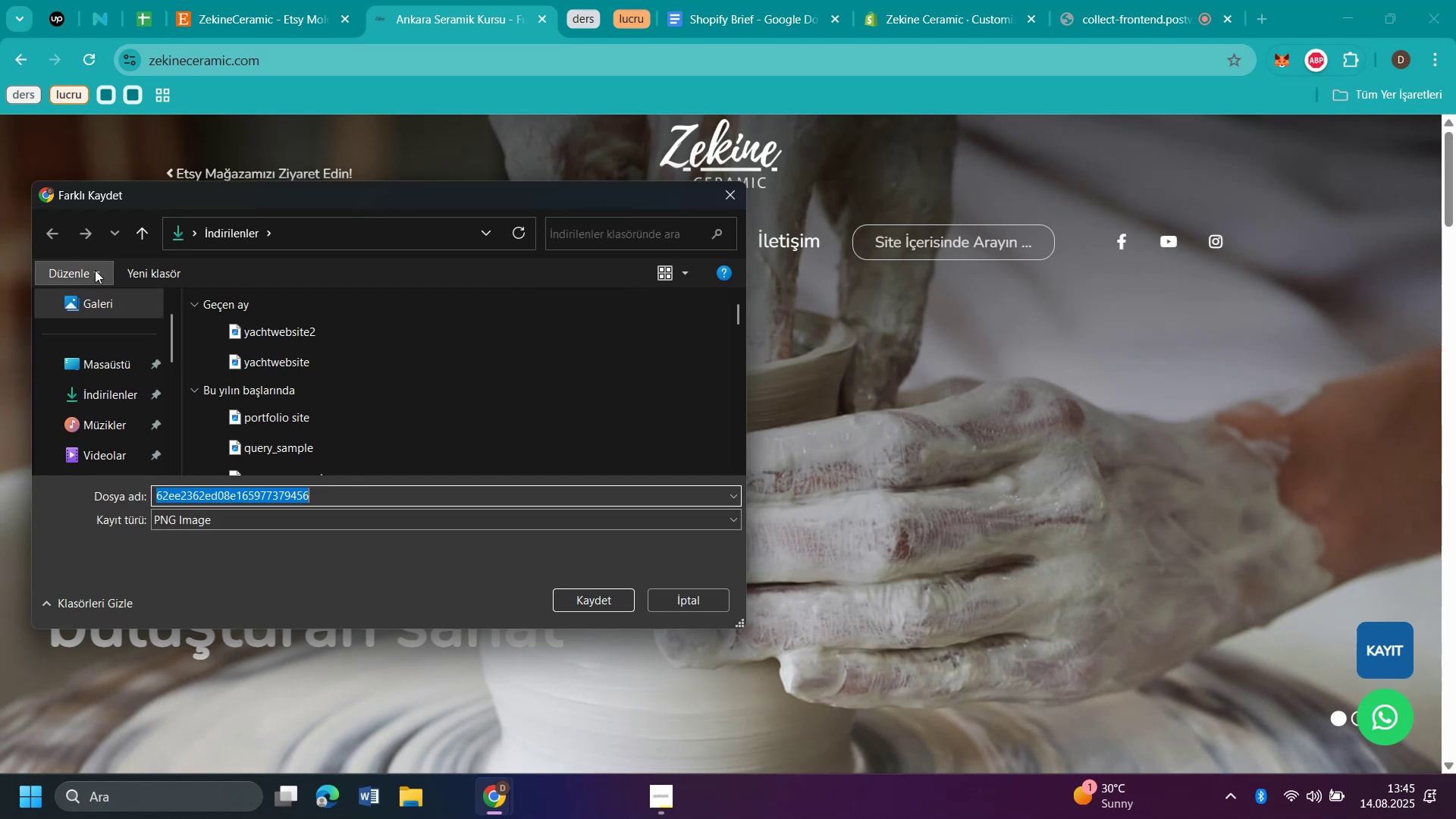 
left_click([115, 366])
 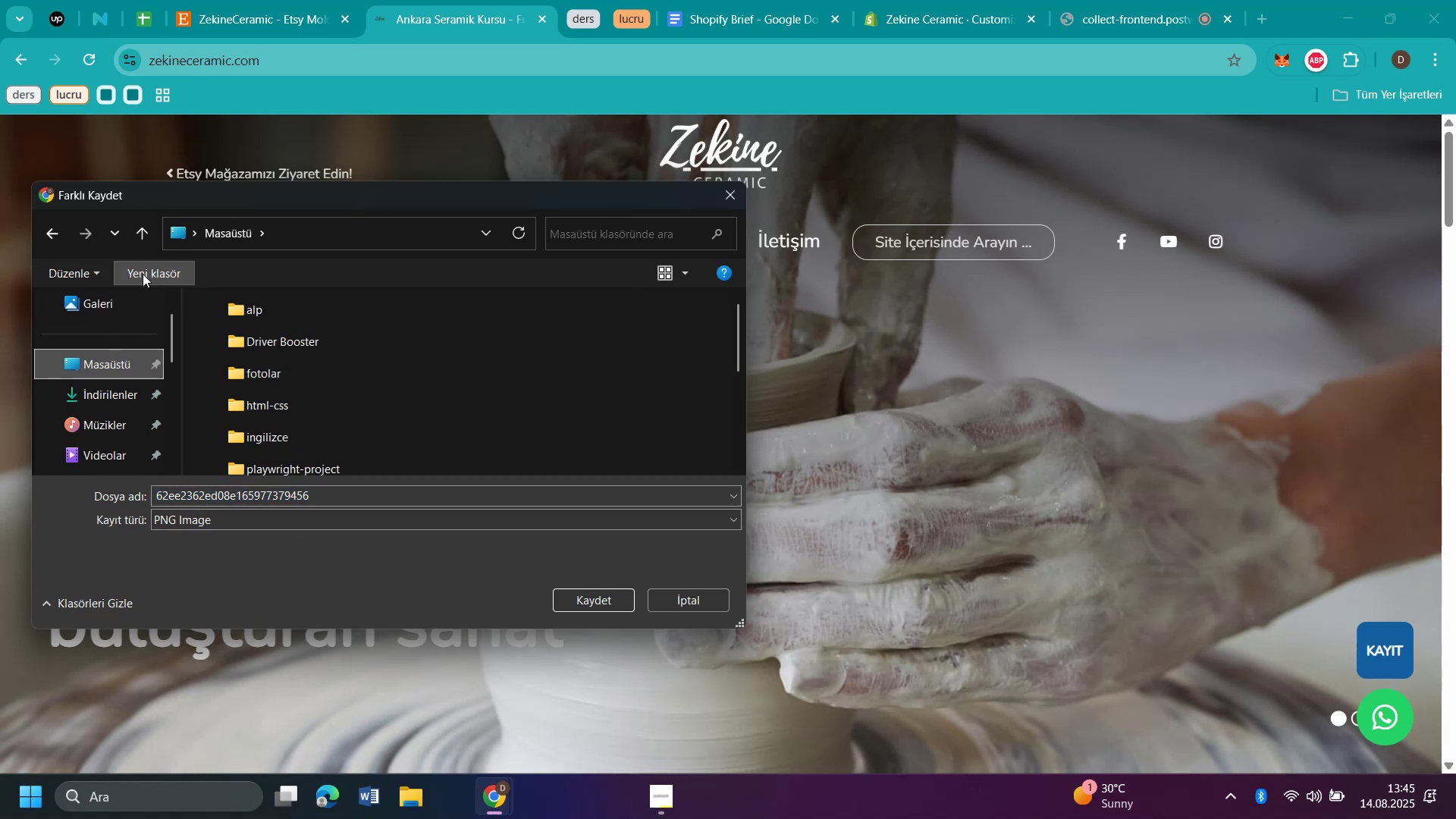 
left_click([143, 274])
 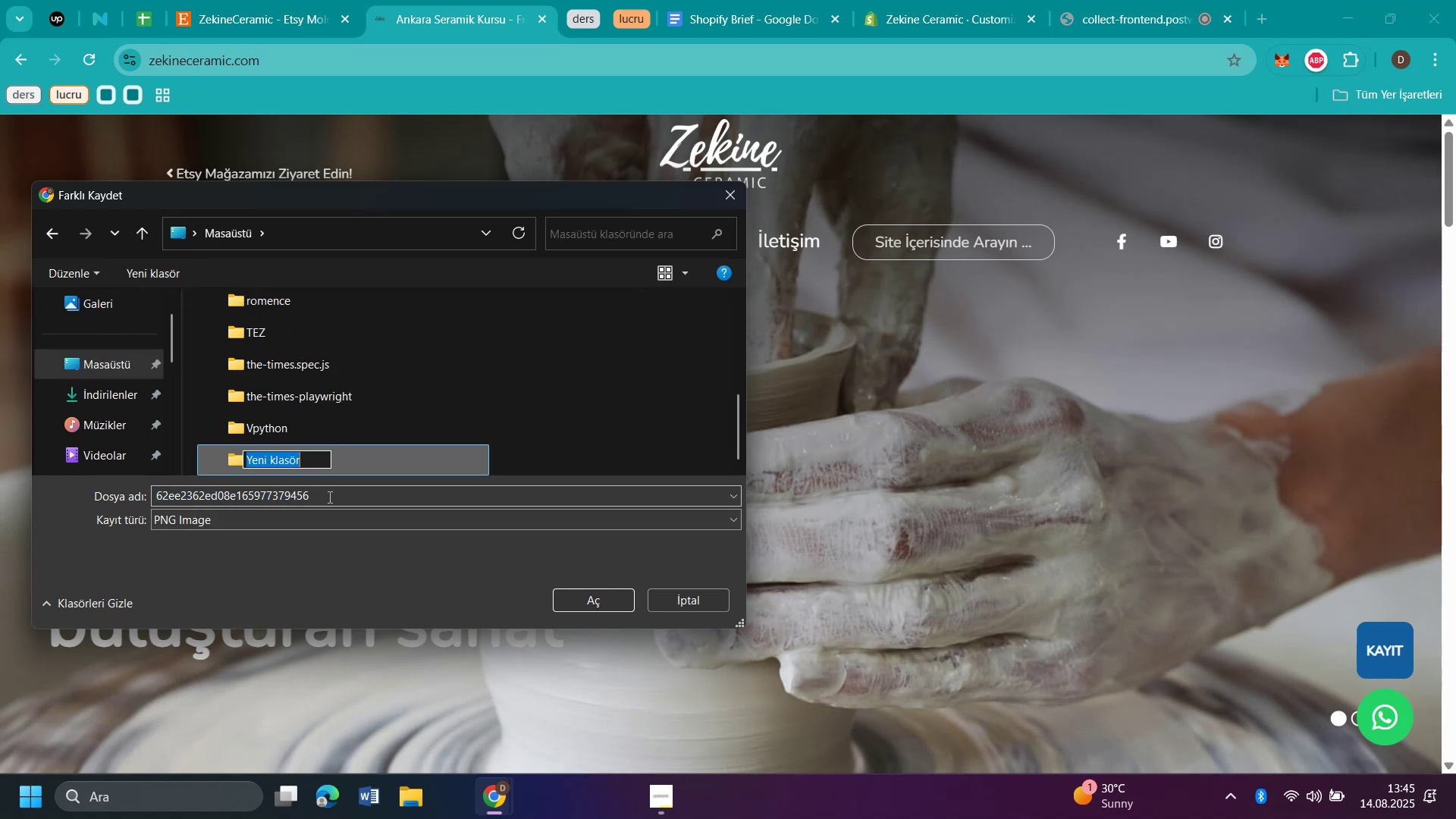 
type(zek'ne ceram'c)
 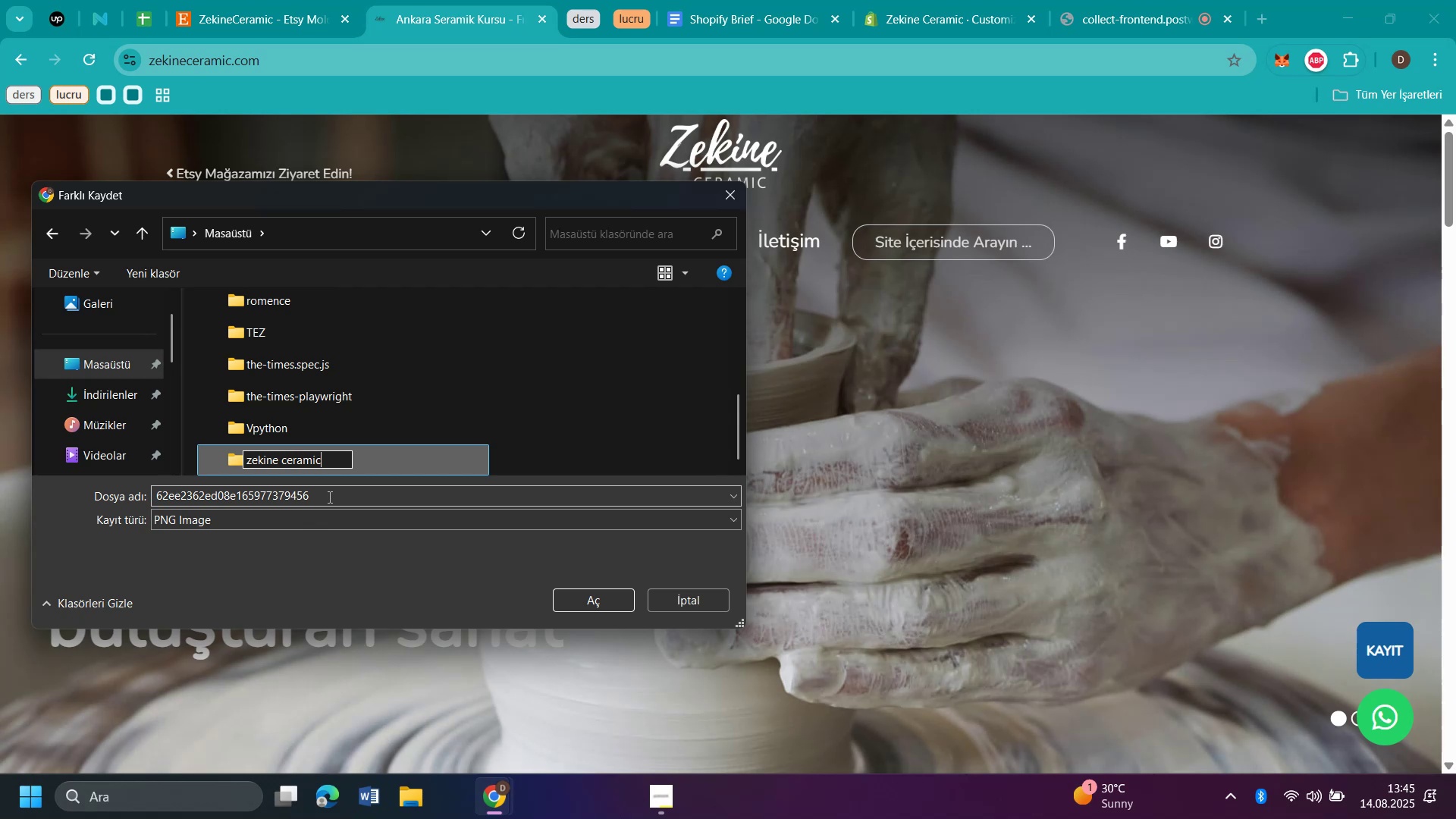 
key(Enter)
 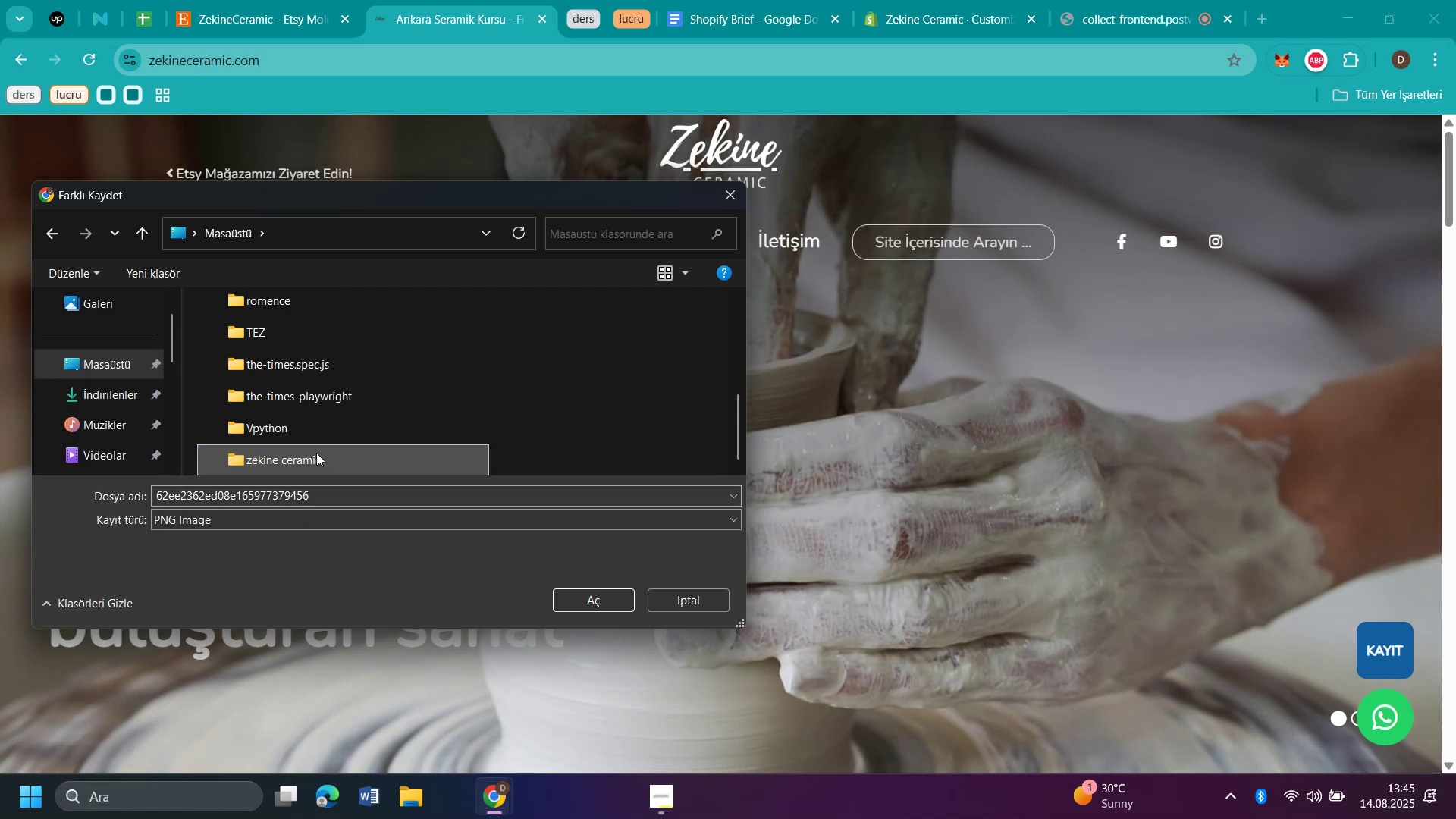 
double_click([320, 453])
 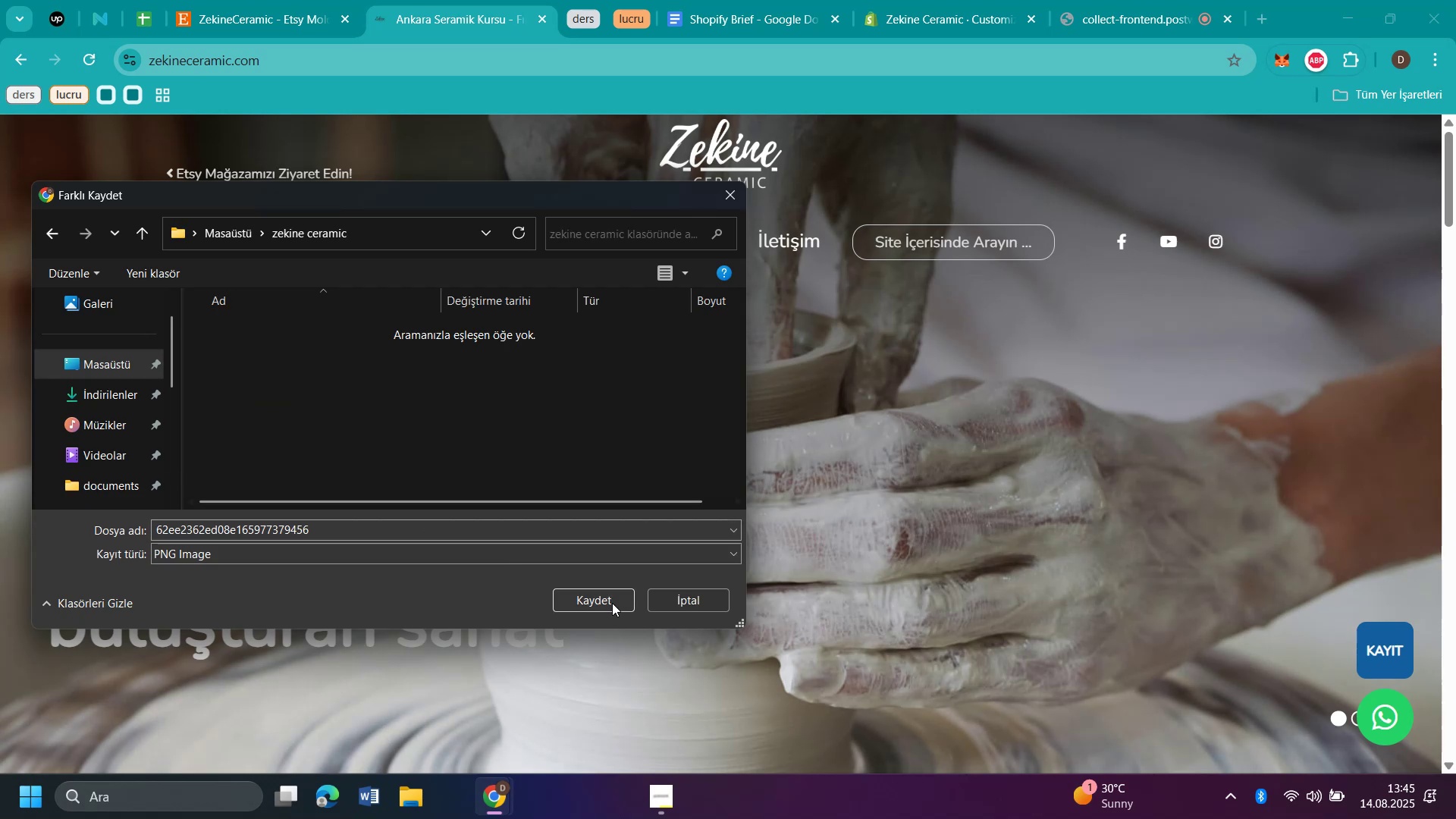 
left_click([613, 604])
 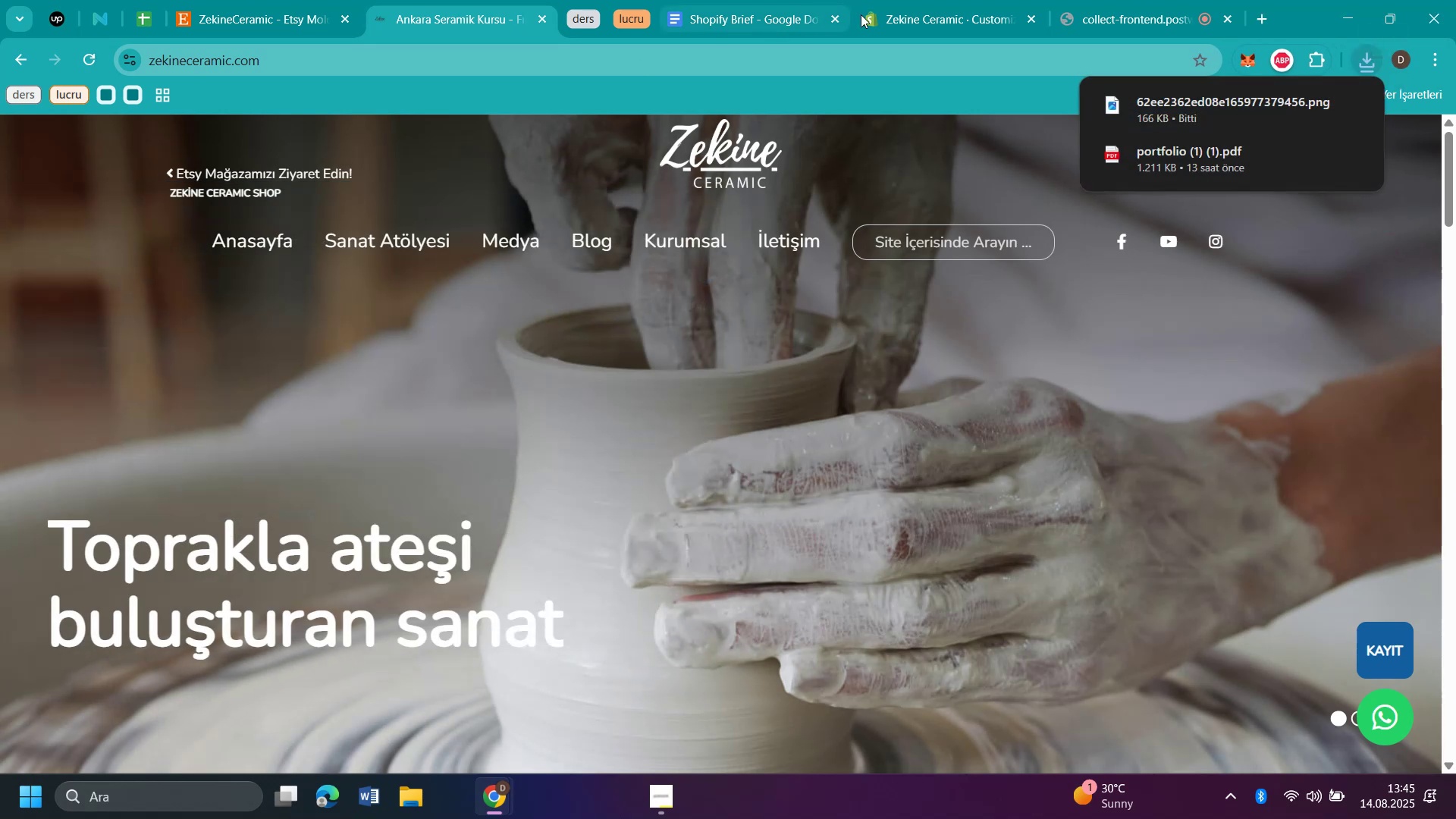 
left_click([896, 23])
 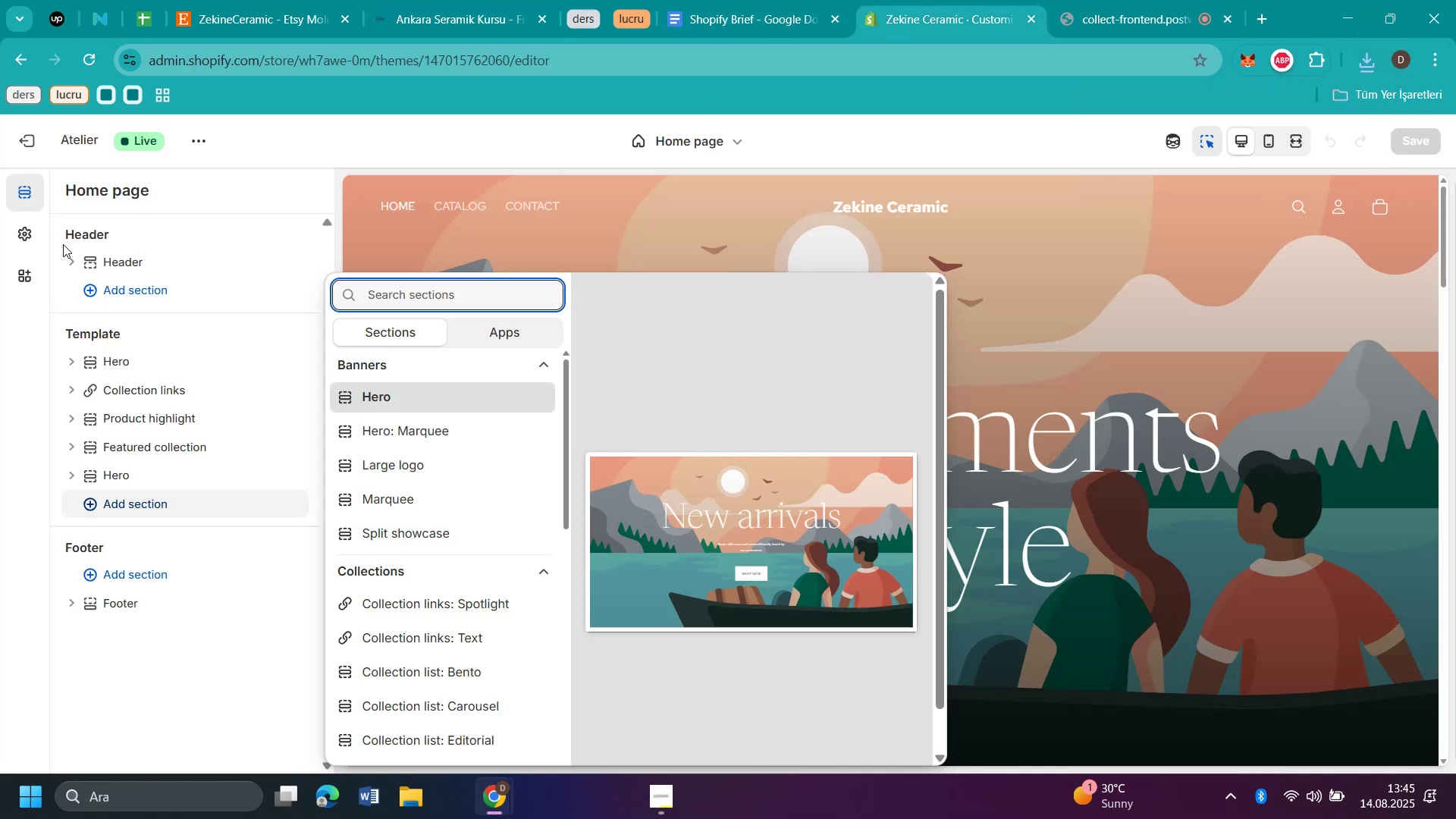 
left_click([39, 227])
 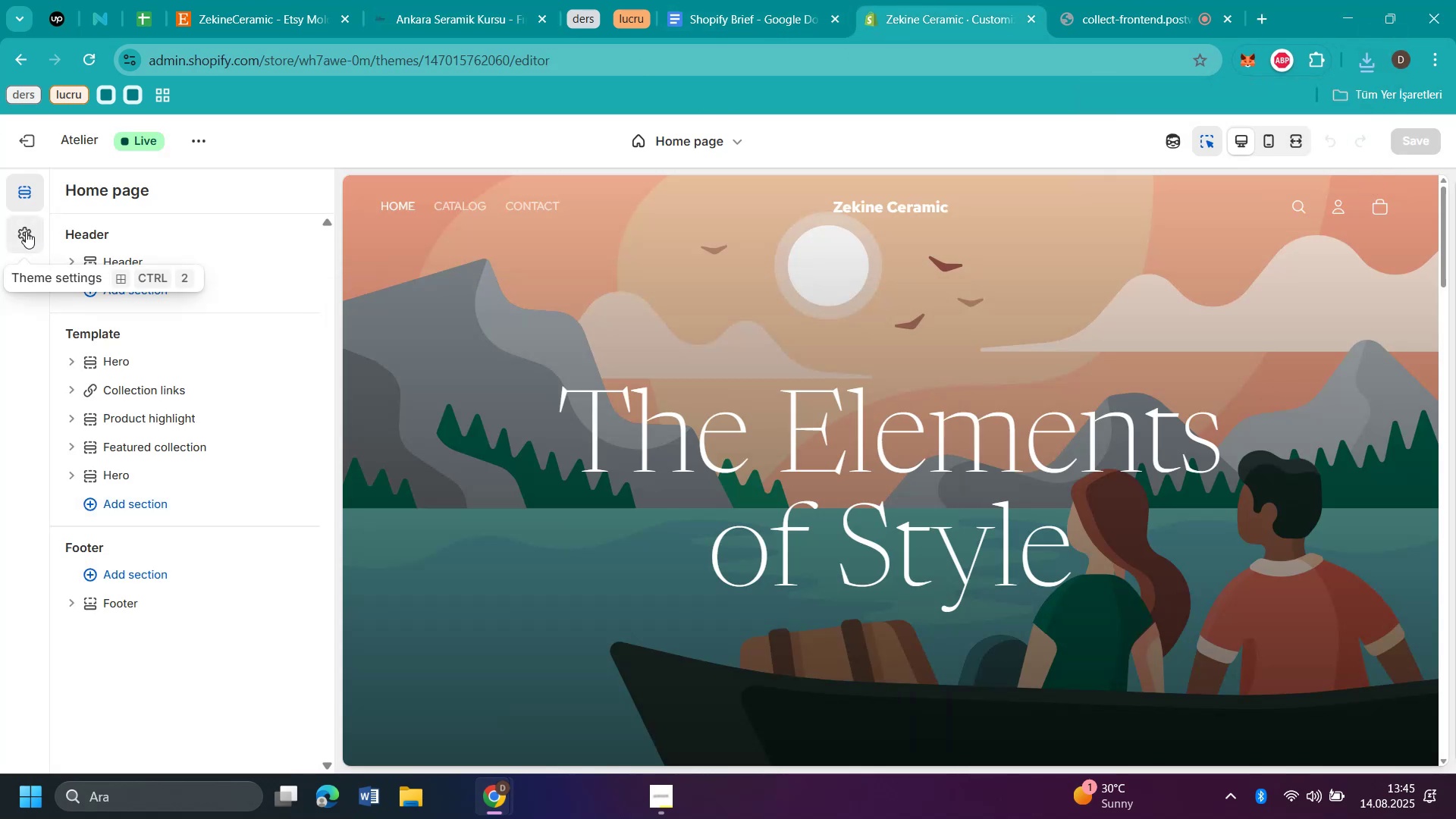 
left_click([26, 231])
 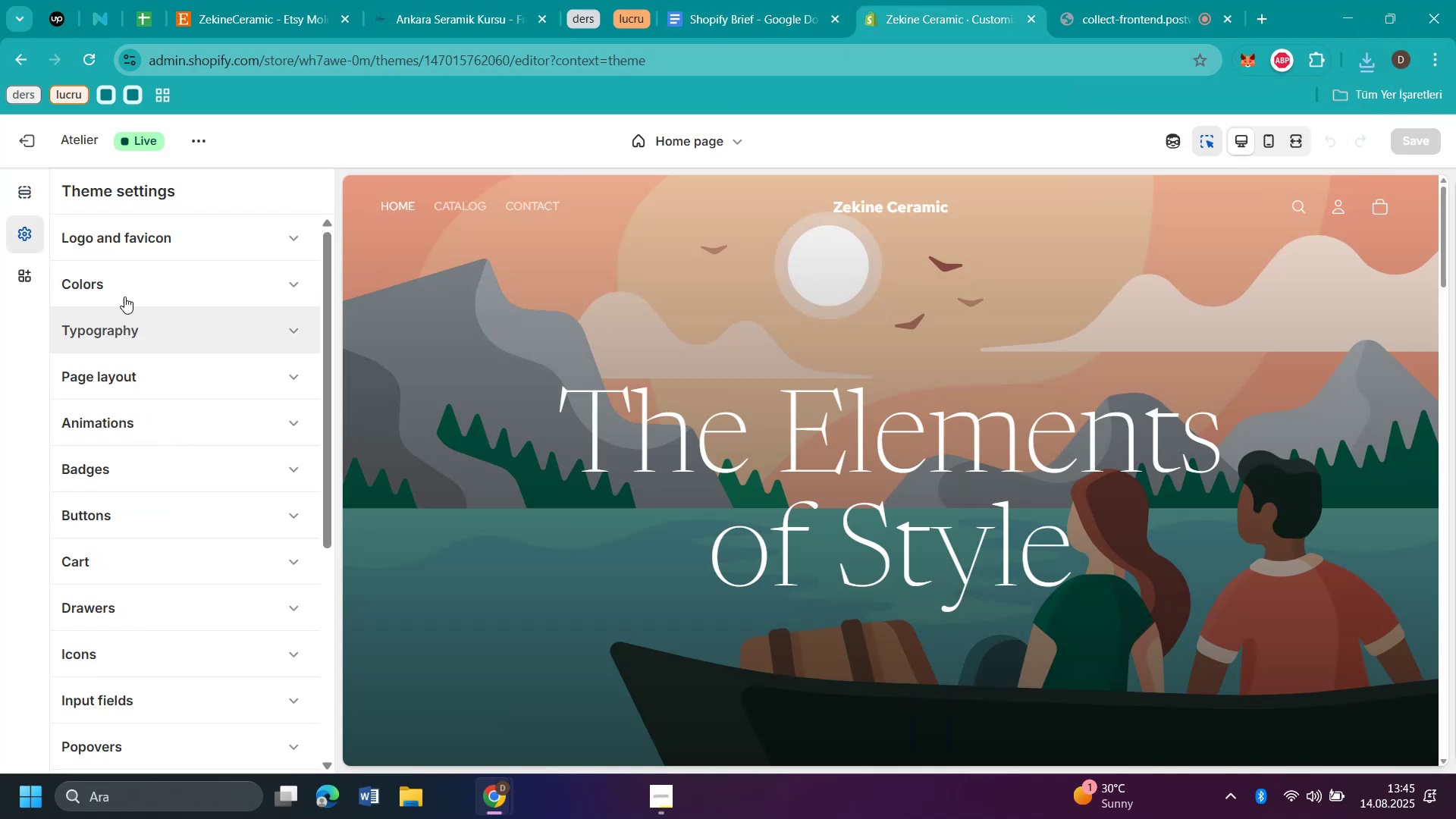 
left_click([124, 240])
 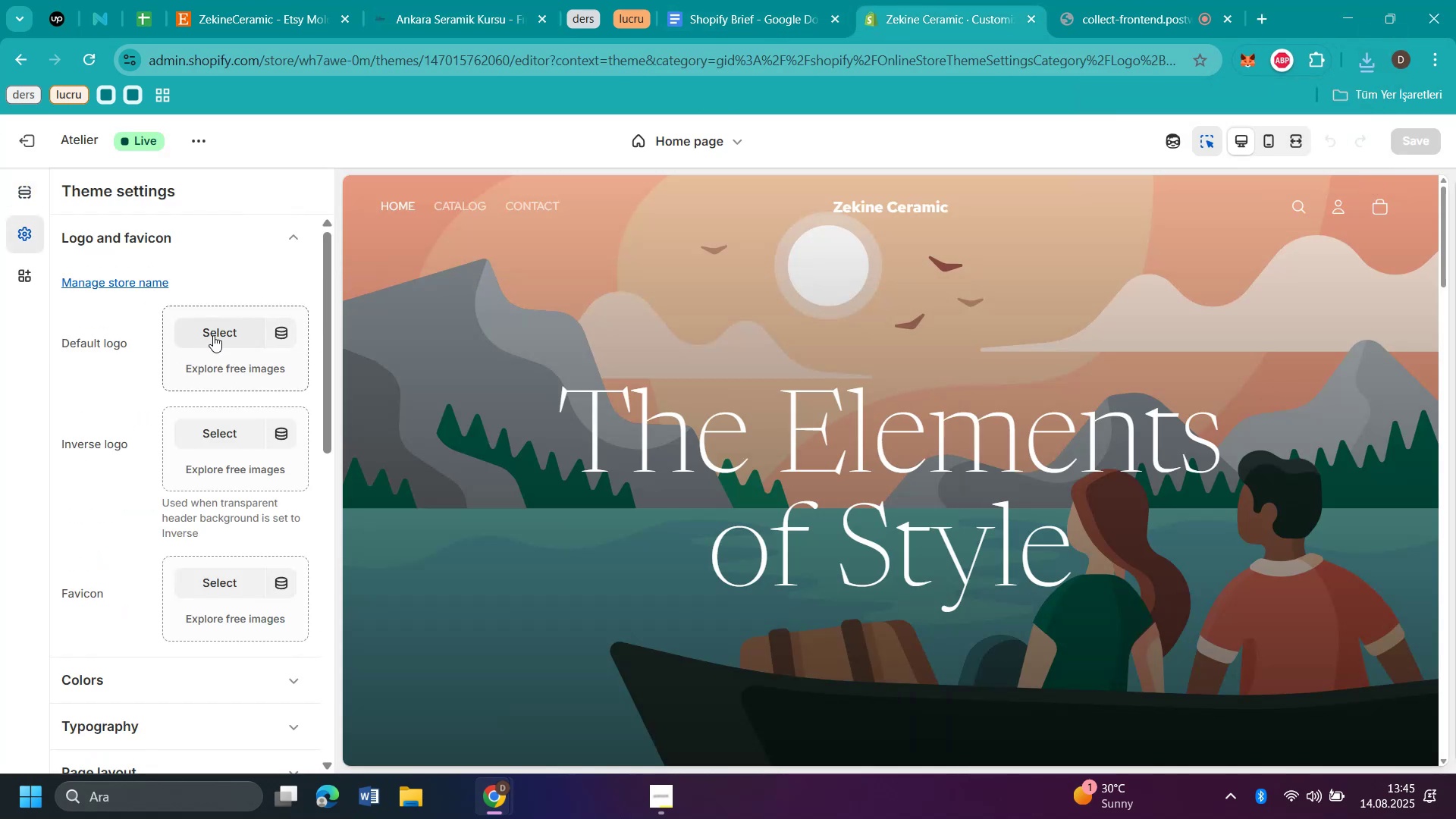 
left_click([218, 325])
 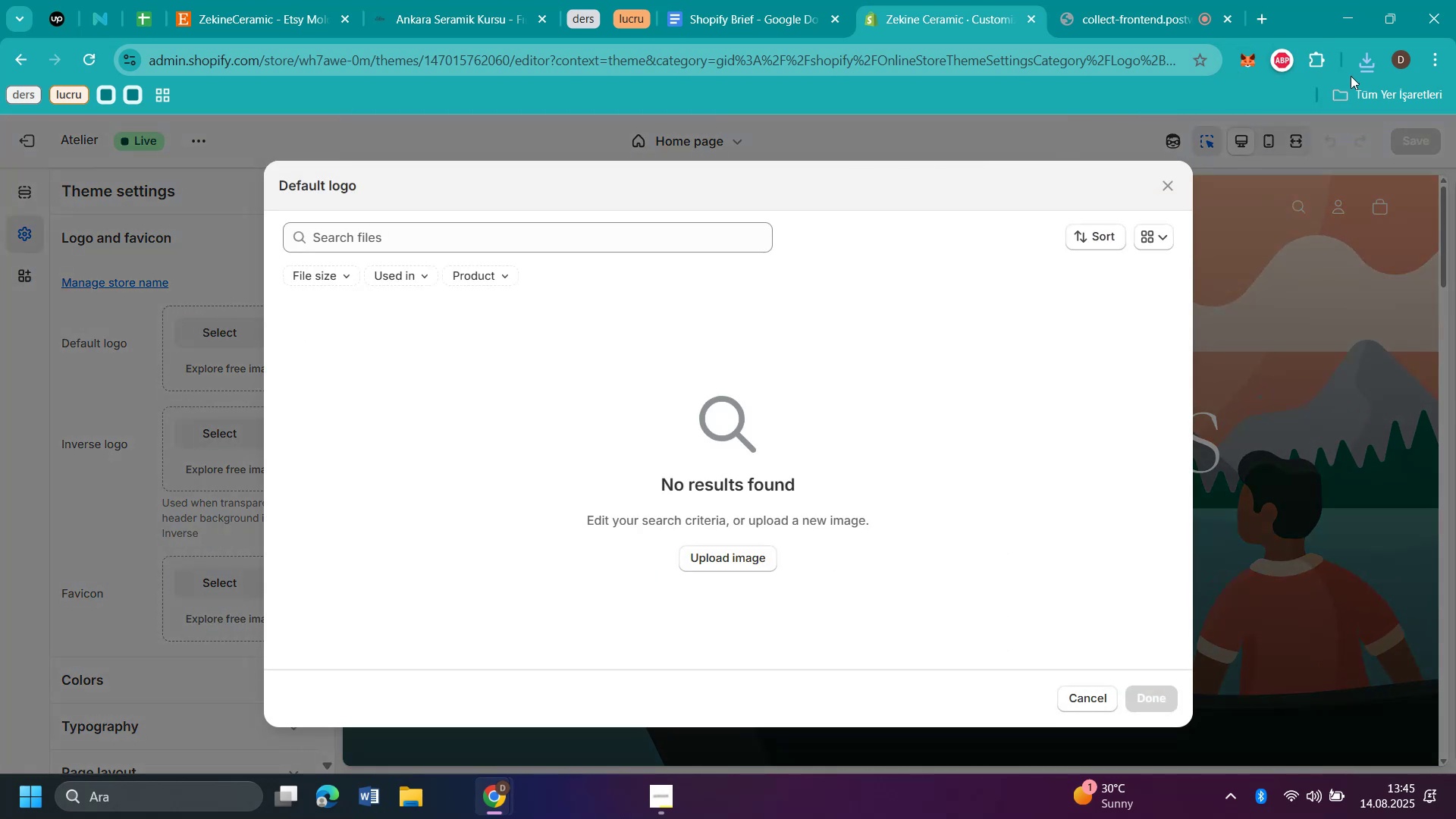 
left_click([1363, 68])
 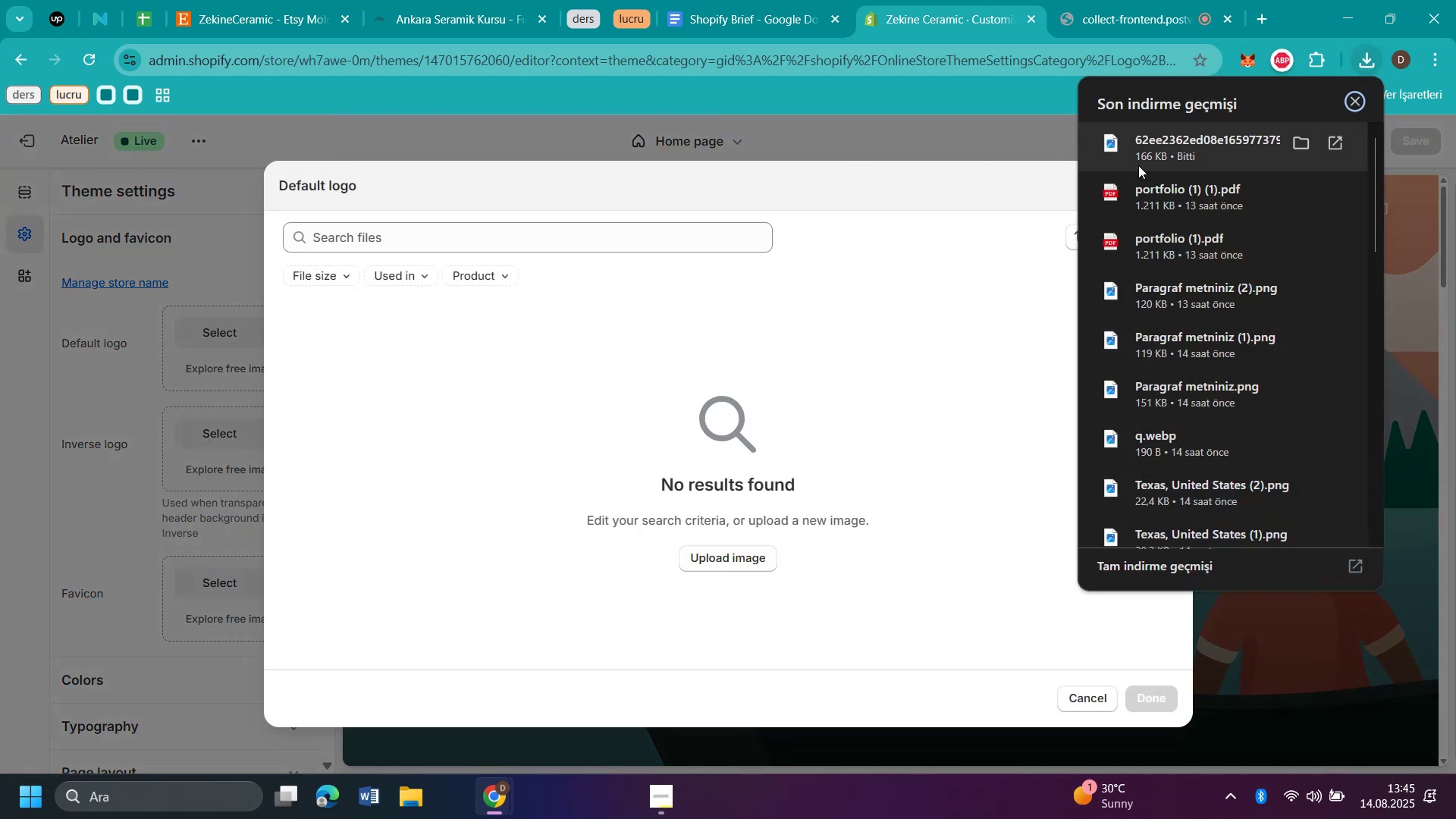 
left_click_drag(start_coordinate=[1141, 143], to_coordinate=[694, 340])
 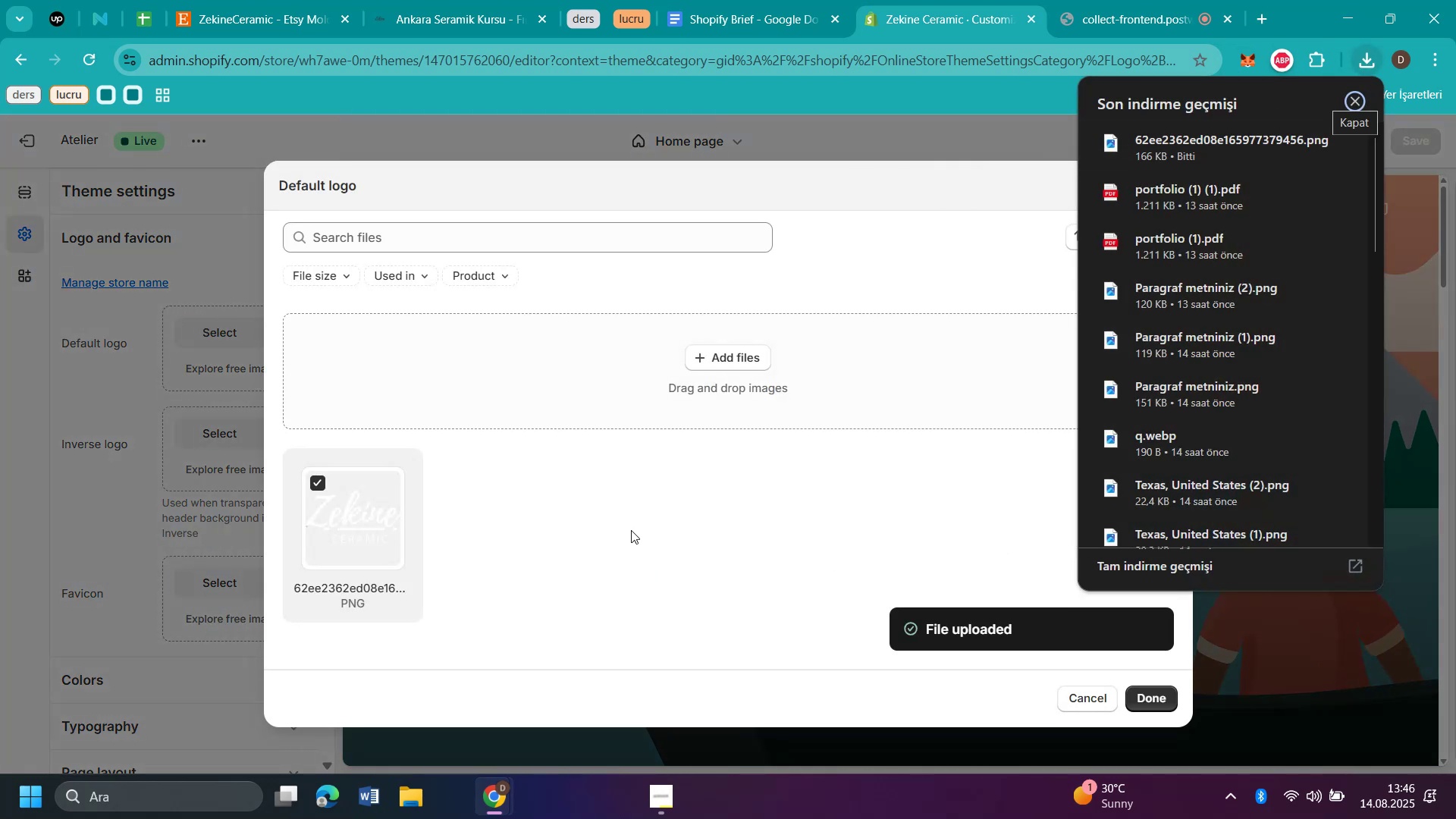 
wait(7.93)
 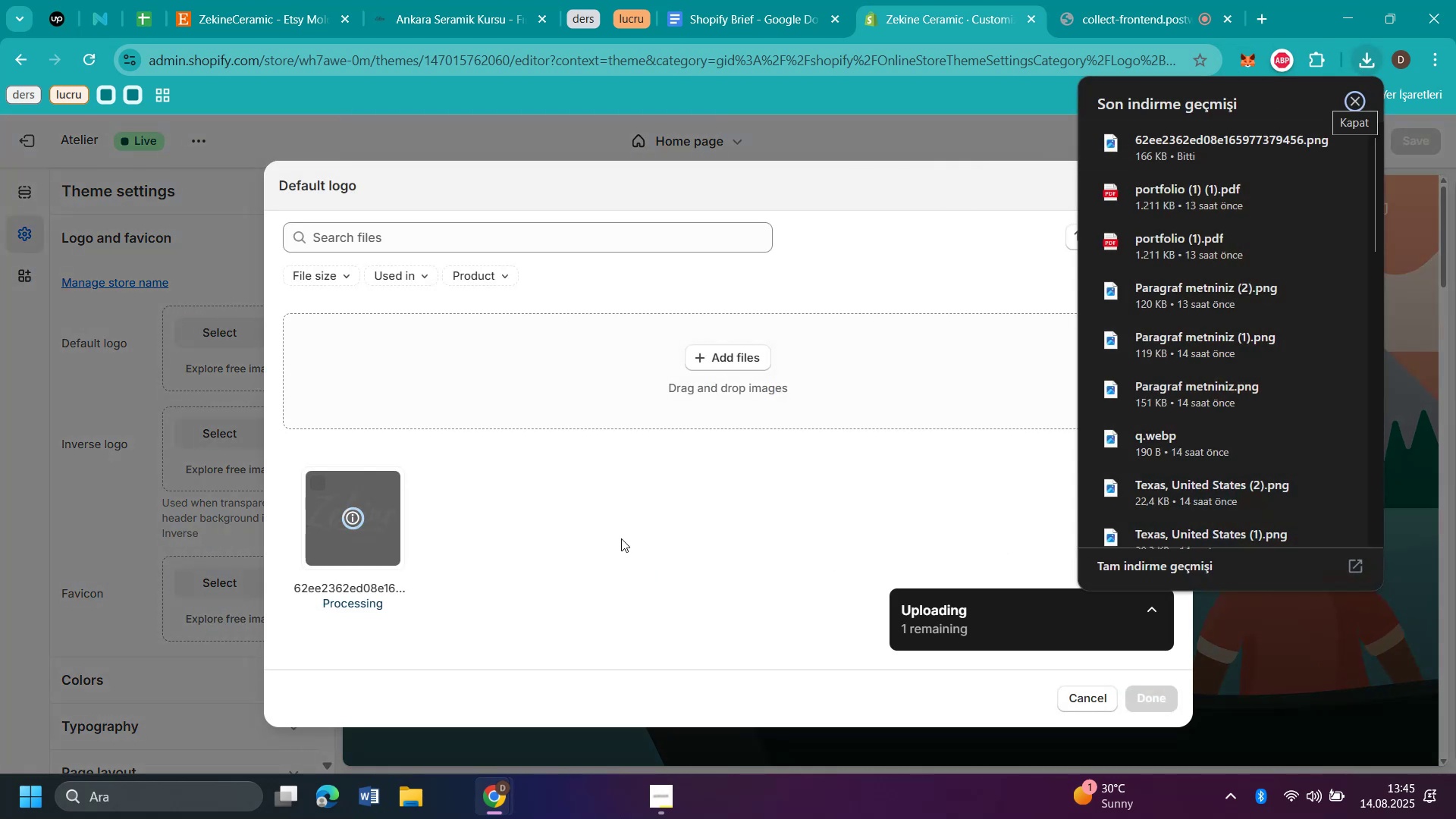 
left_click([1160, 702])
 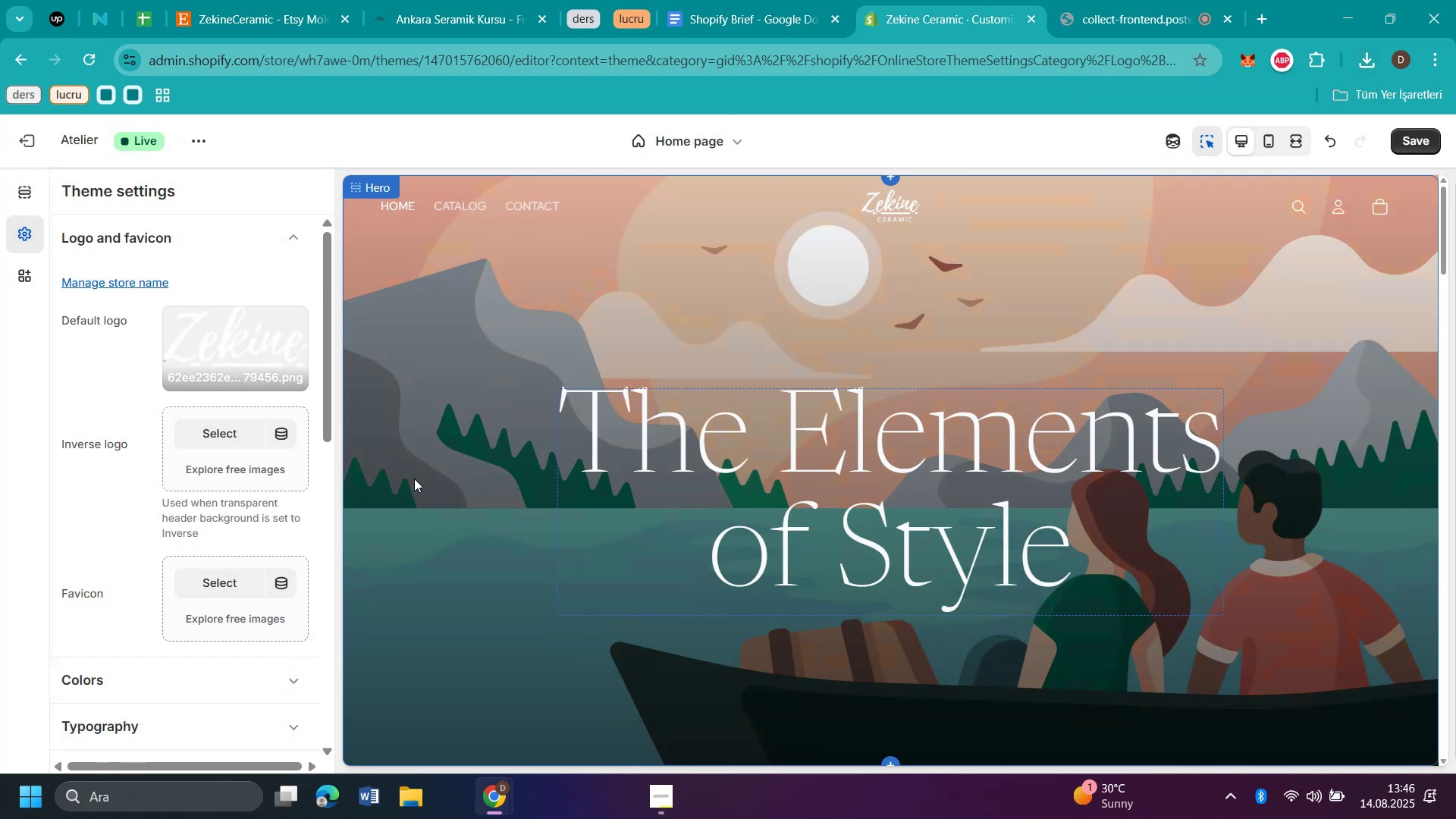 
wait(10.5)
 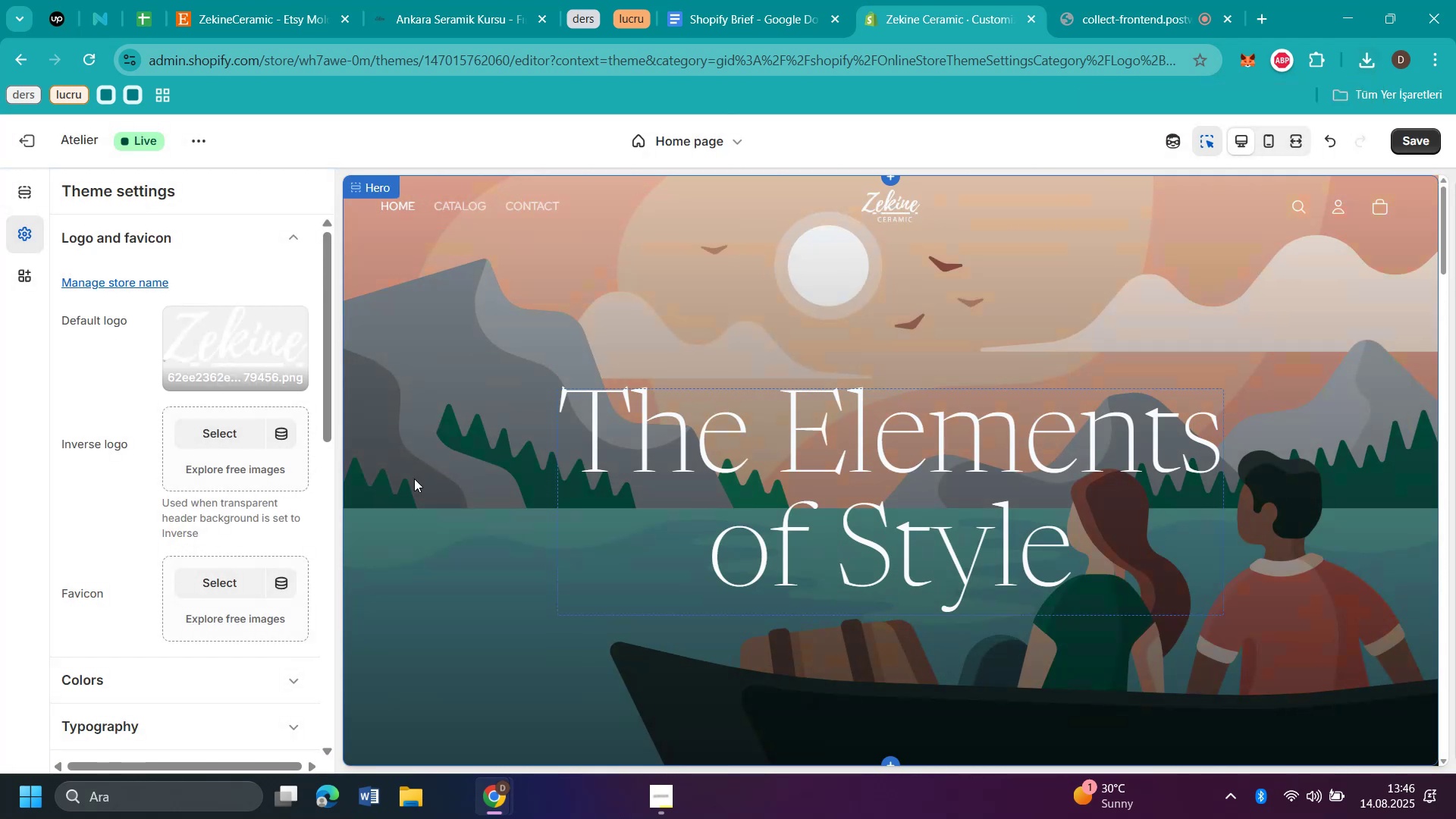 
left_click([465, 10])
 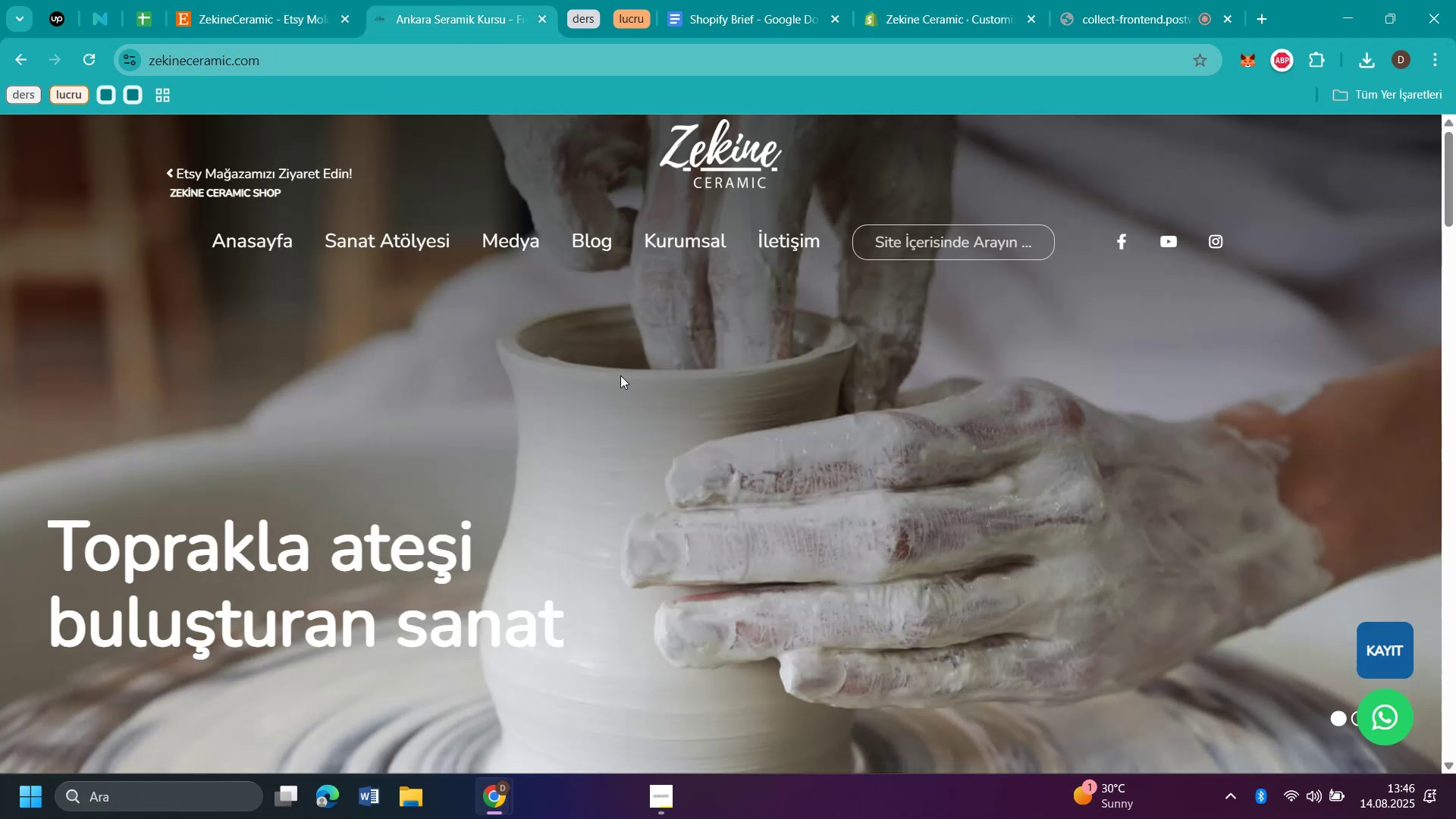 
right_click([623, 371])
 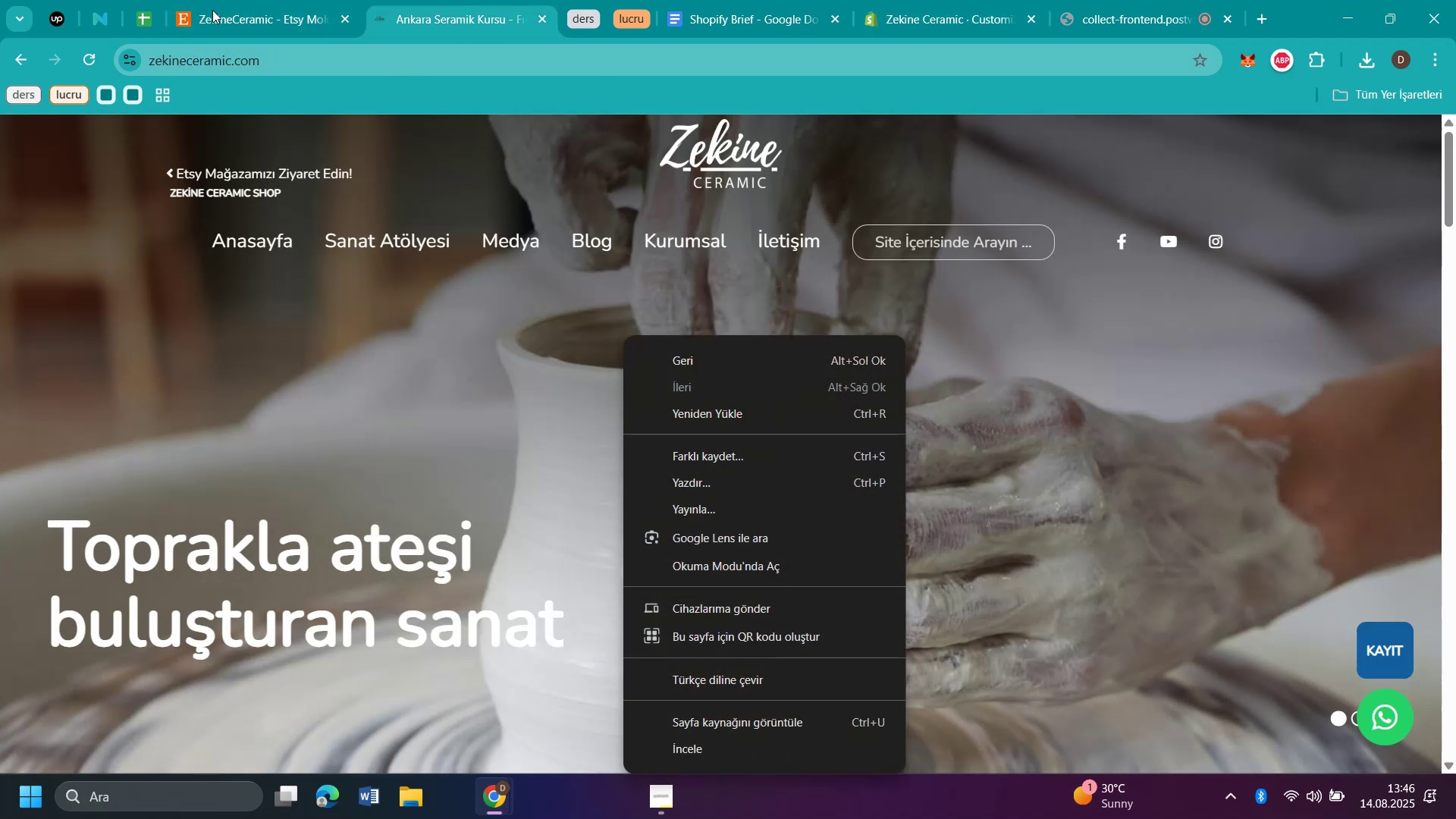 
left_click([262, 16])
 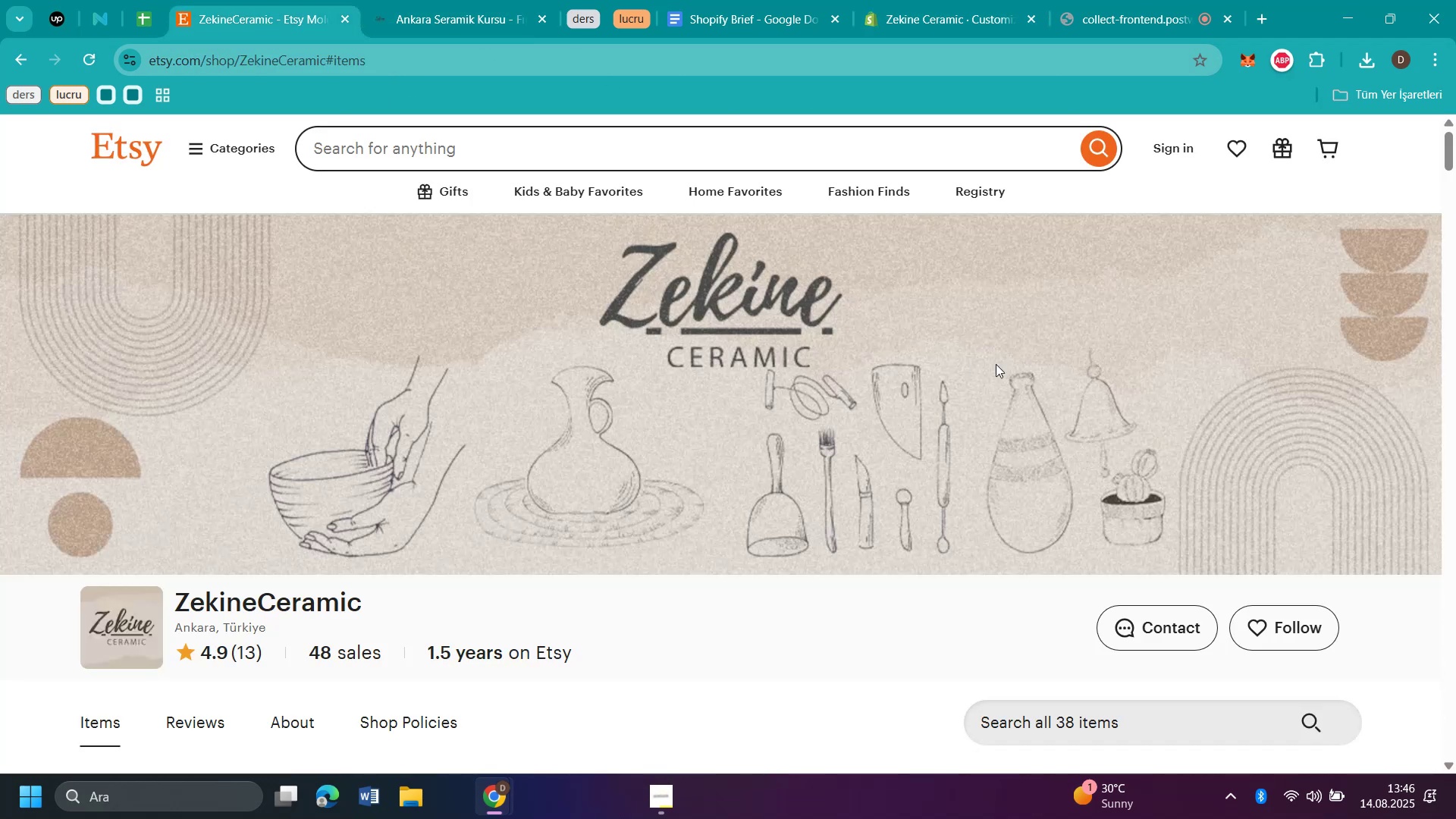 
scroll: coordinate [1002, 366], scroll_direction: down, amount: 11.0
 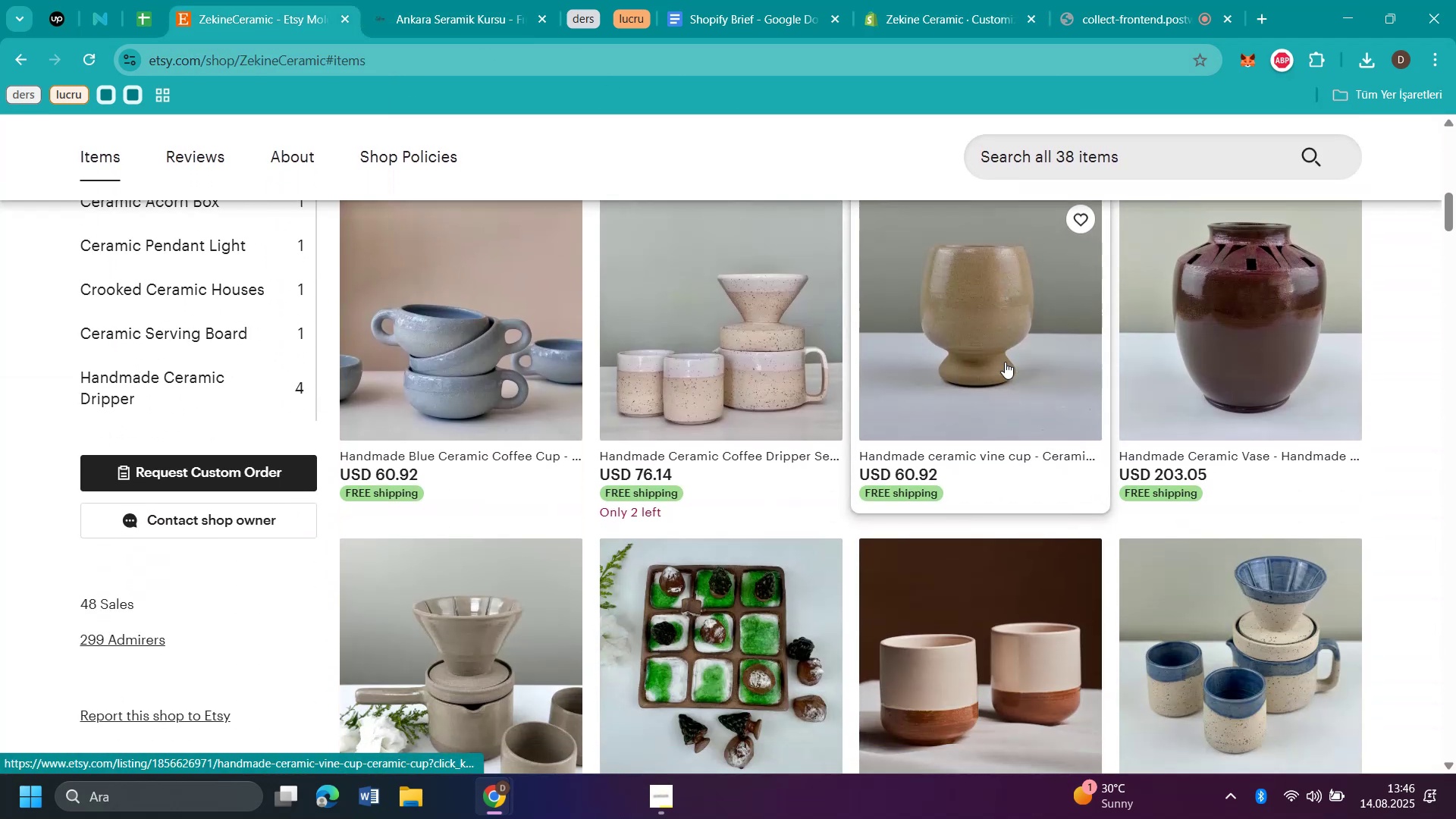 
scroll: coordinate [593, 52], scroll_direction: up, amount: 3.0
 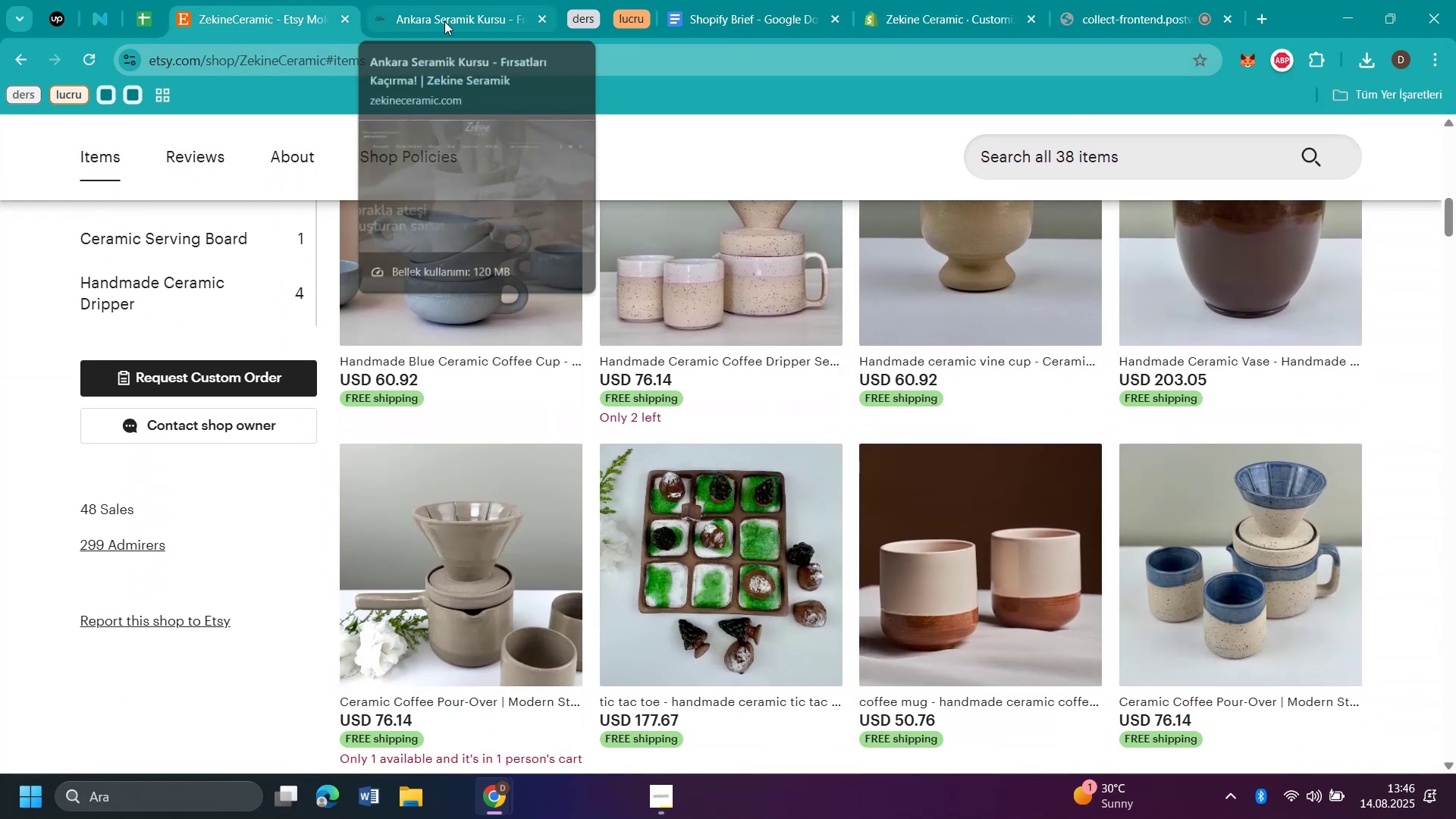 
left_click([444, 21])
 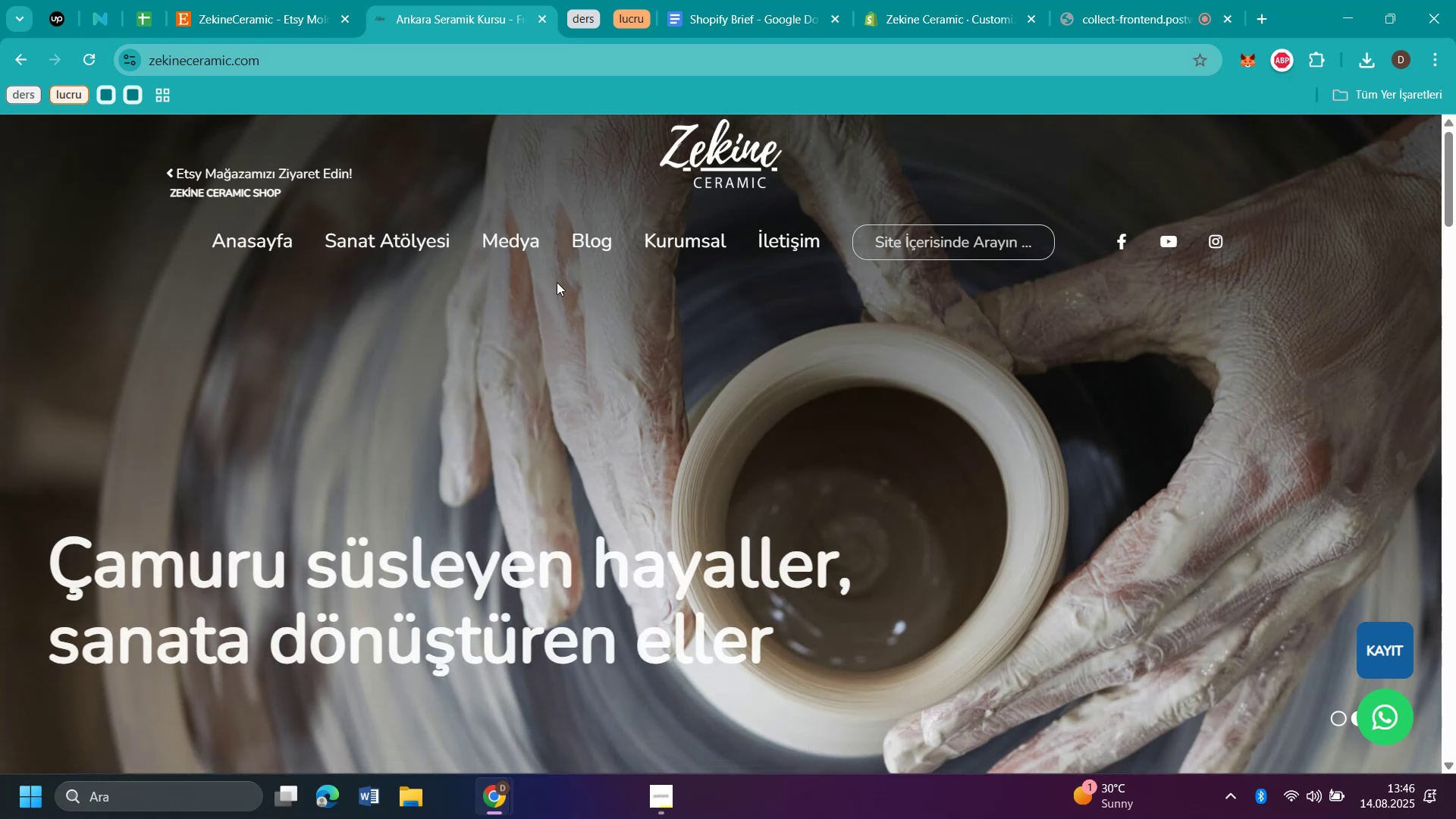 
mouse_move([519, 251])
 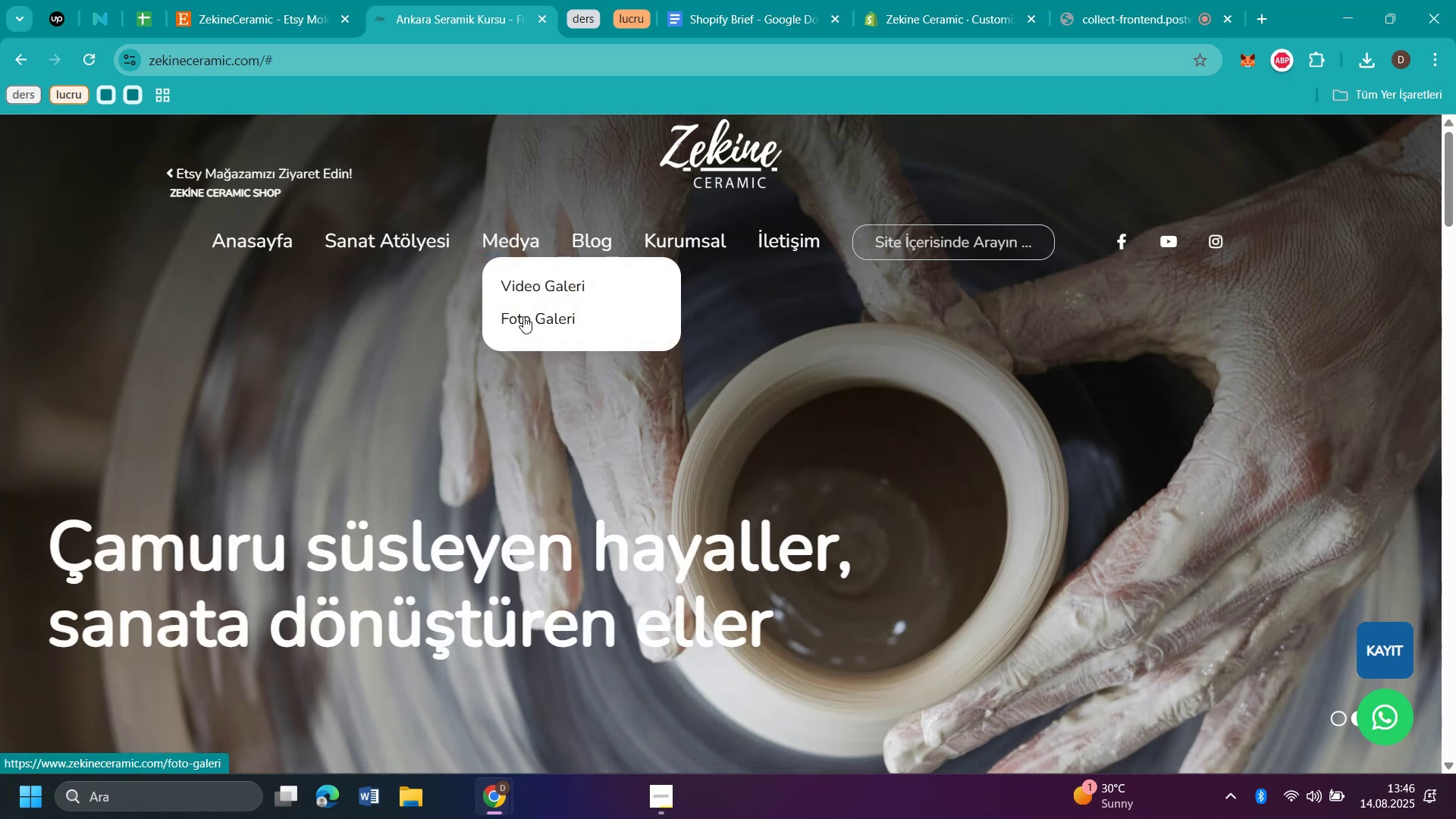 
left_click([523, 316])
 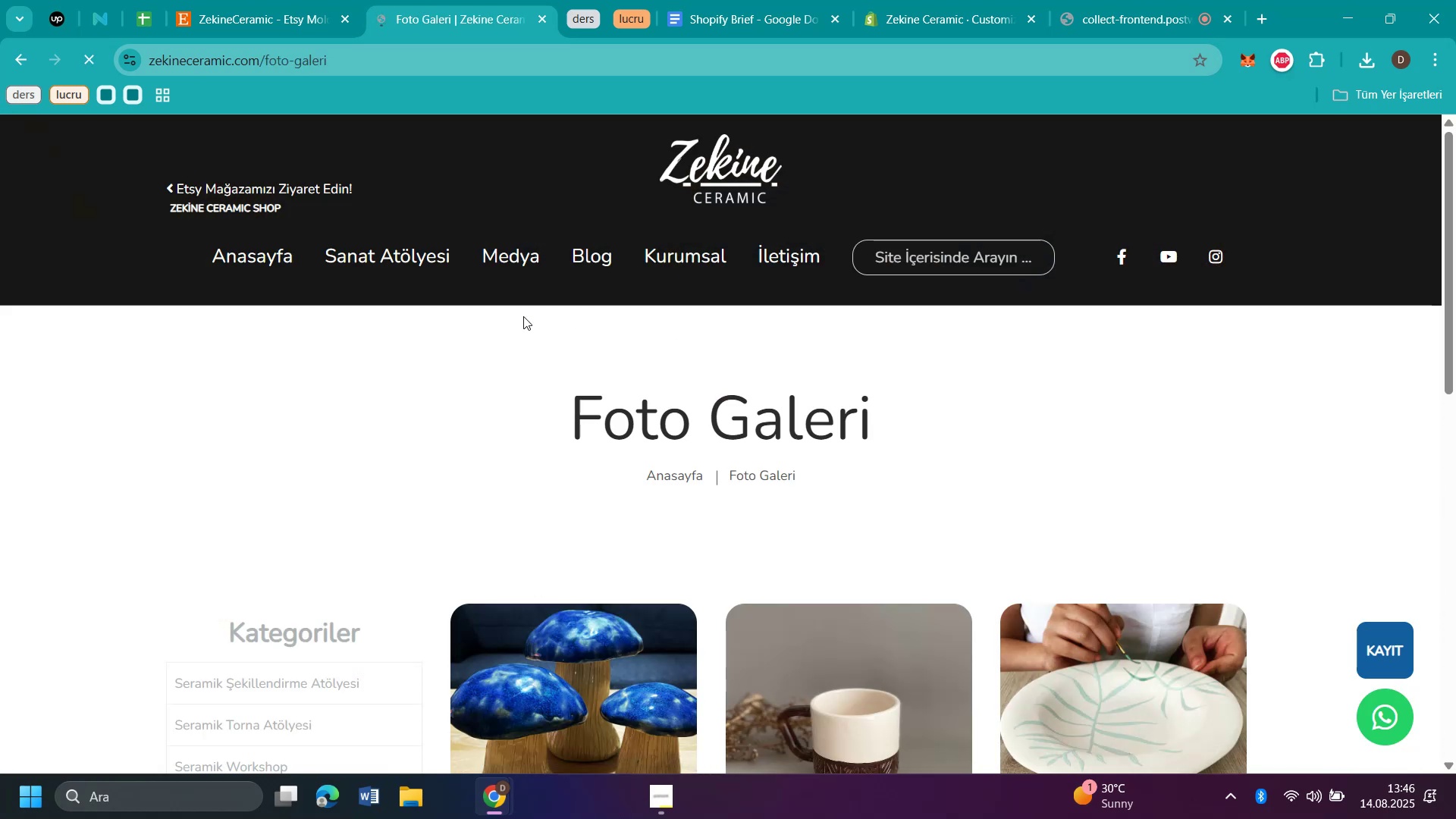 
scroll: coordinate [1367, 410], scroll_direction: down, amount: 7.0
 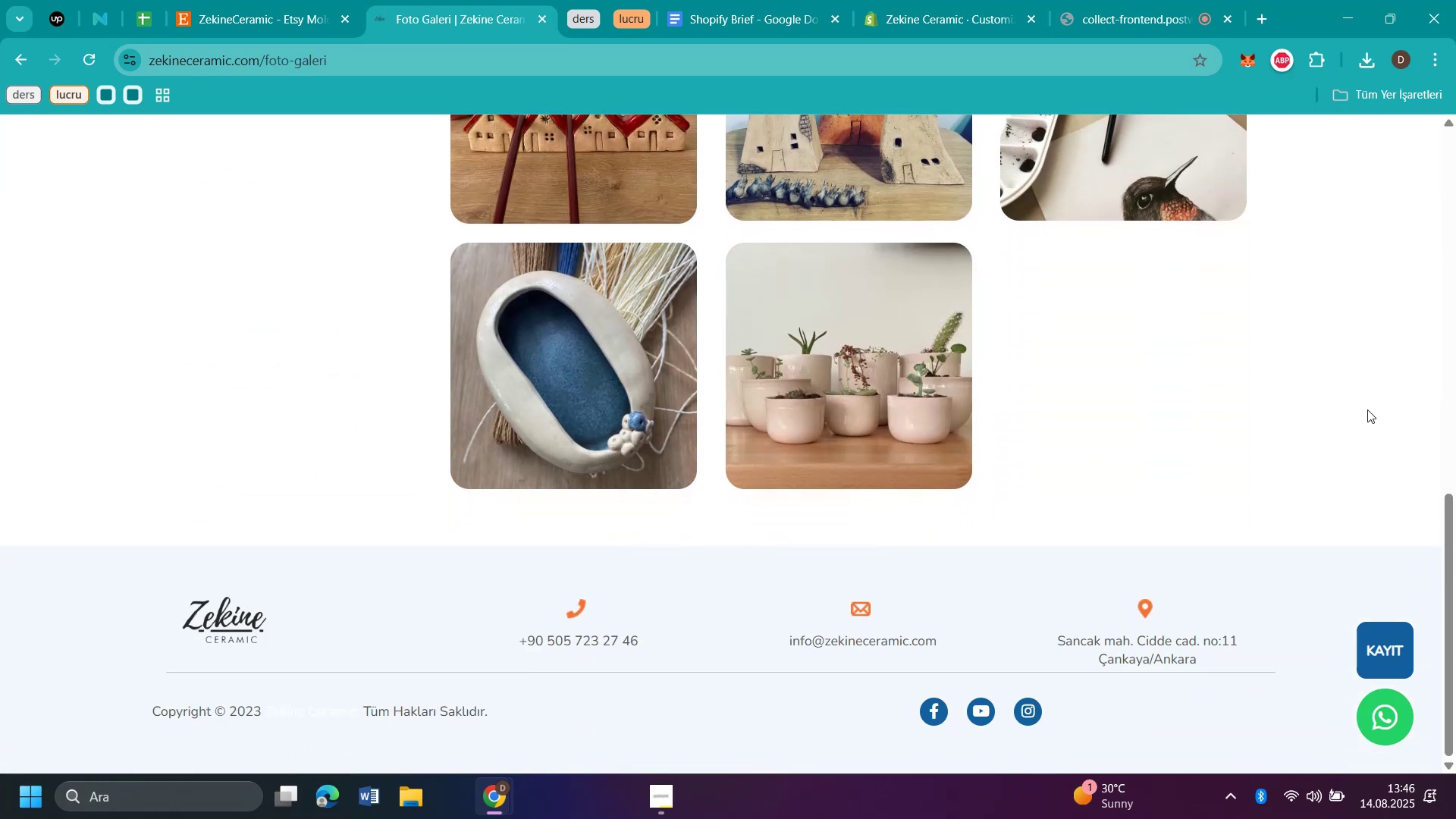 
scroll: coordinate [1367, 410], scroll_direction: up, amount: 6.0
 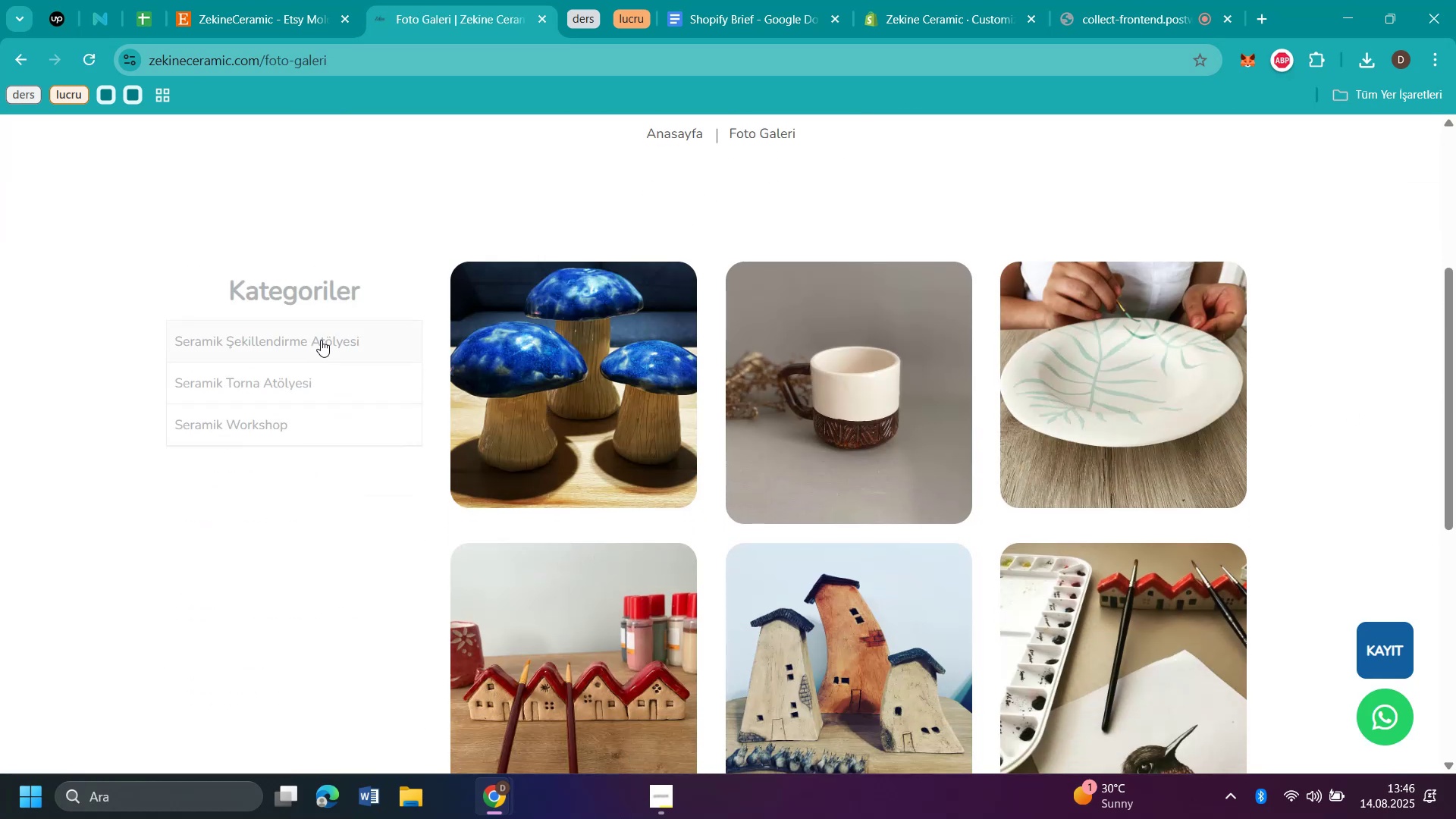 
left_click([321, 340])
 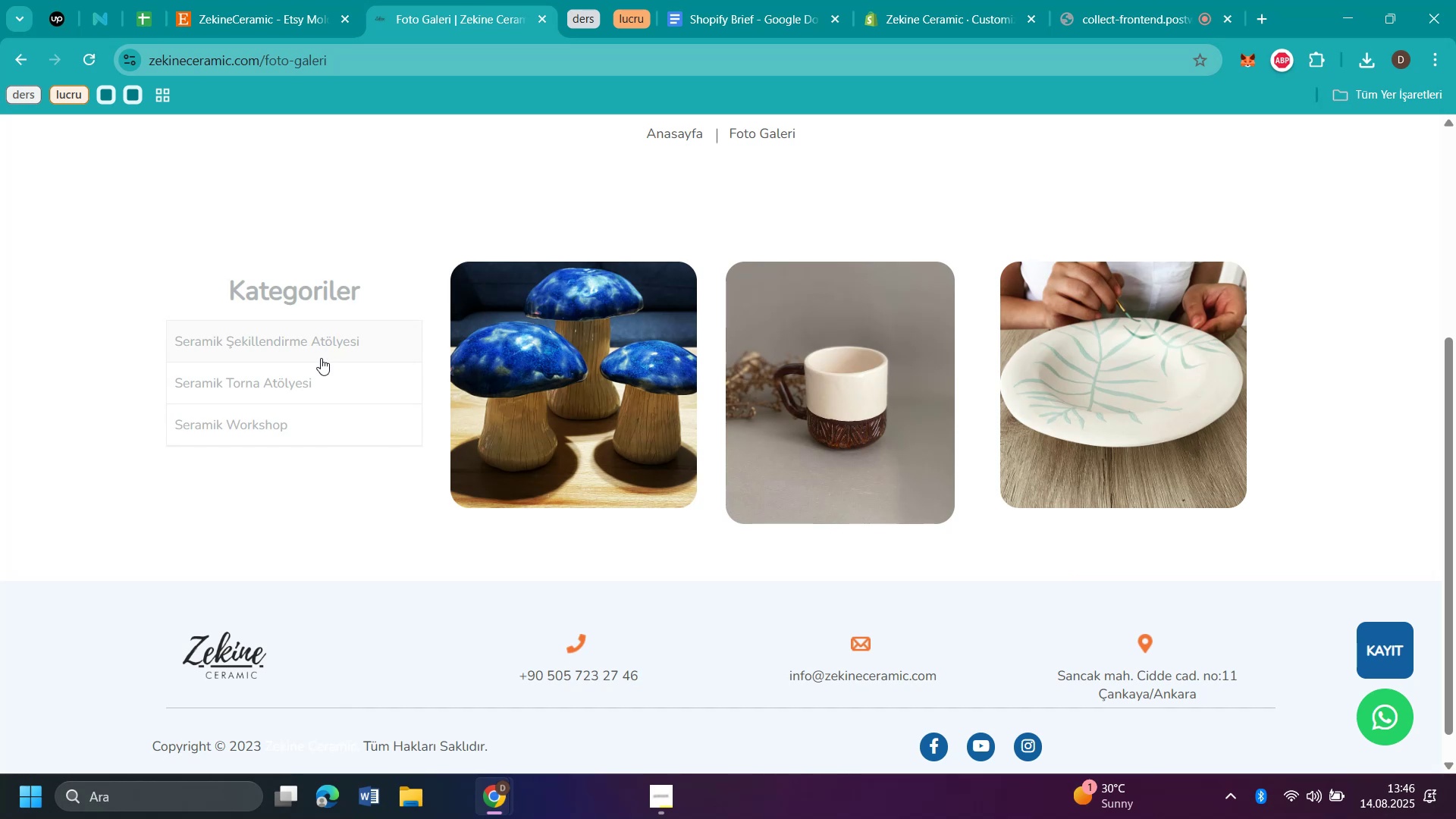 
left_click([285, 381])
 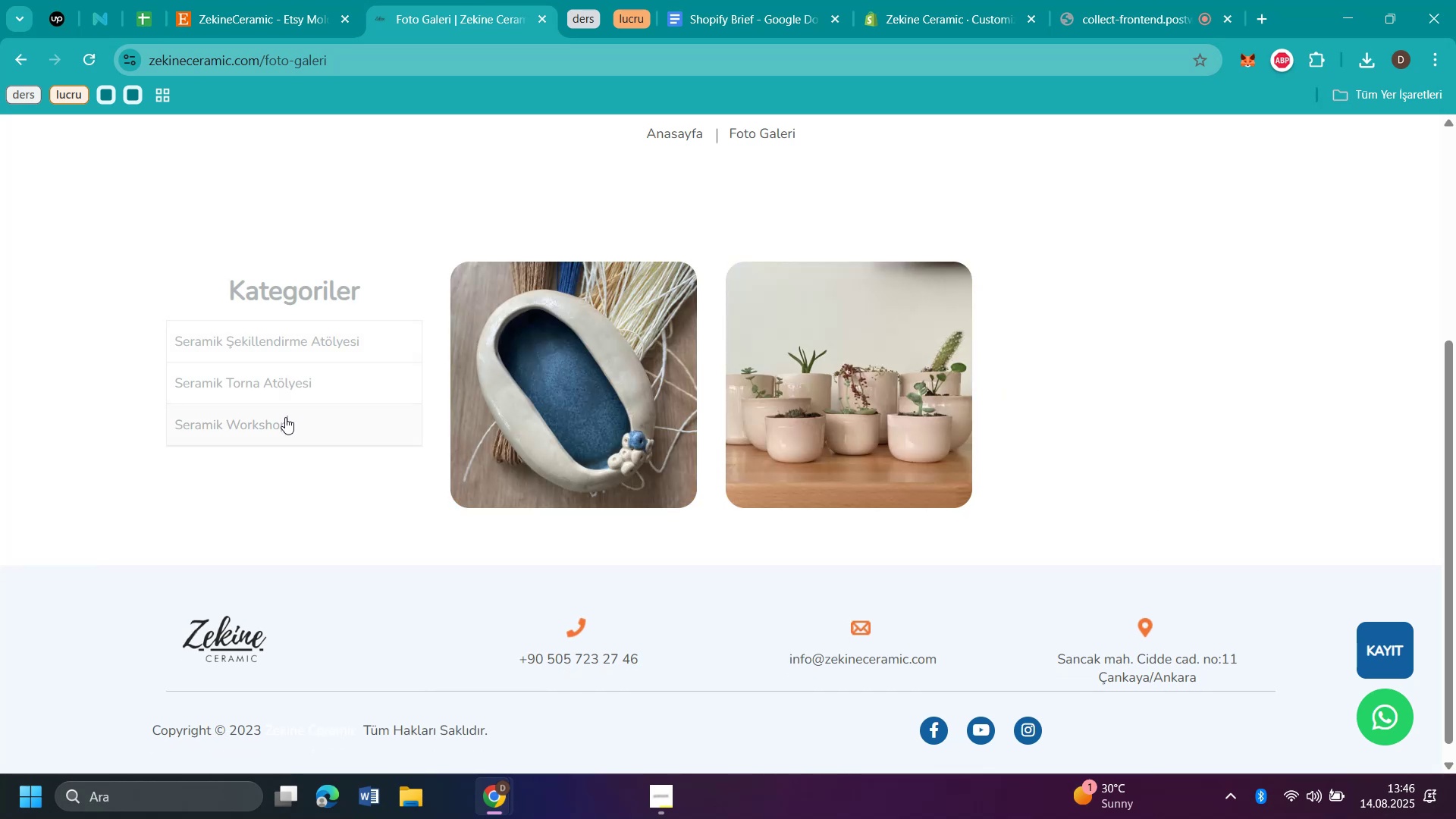 
scroll: coordinate [469, 253], scroll_direction: up, amount: 8.0
 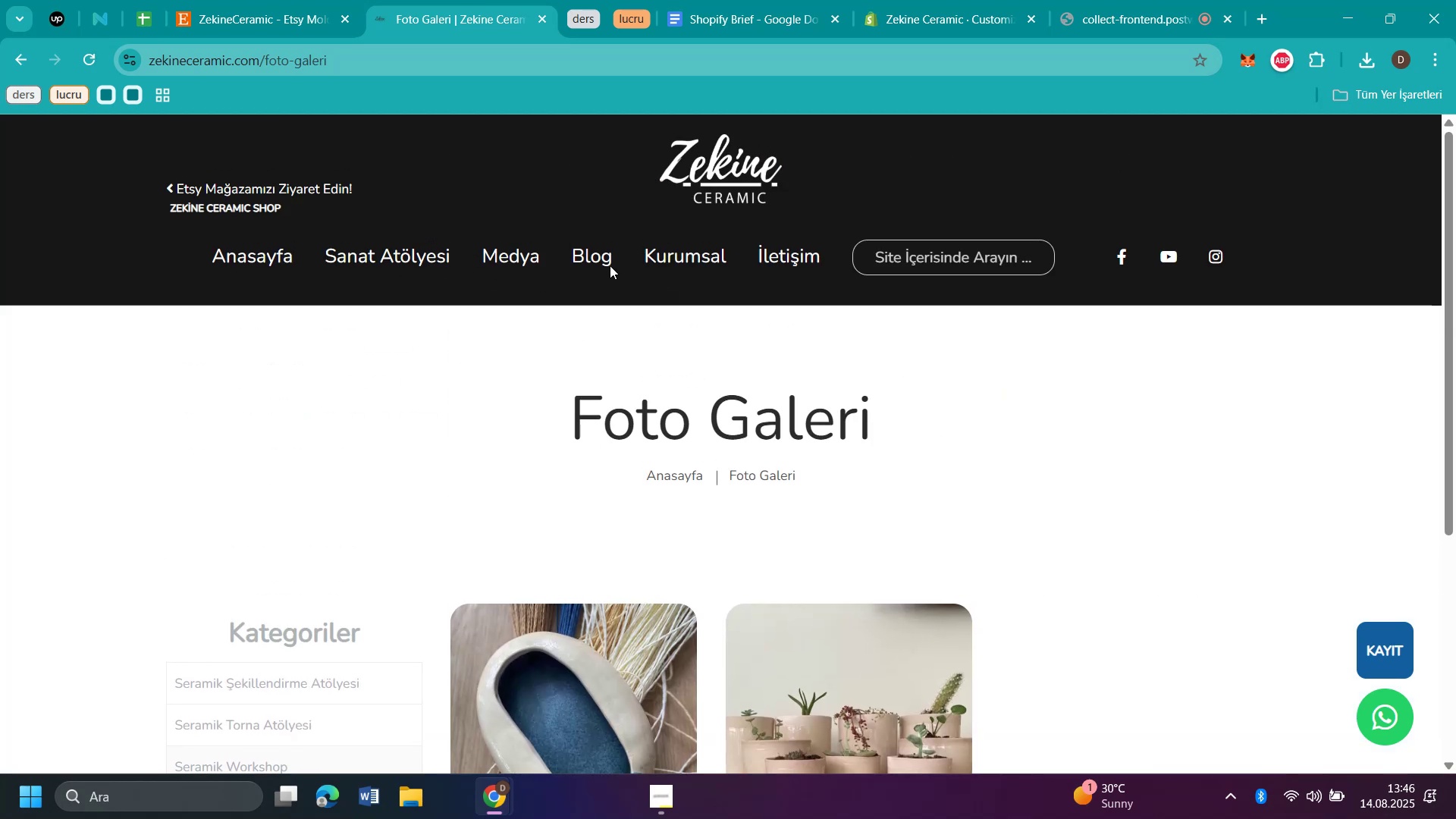 
left_click([609, 265])
 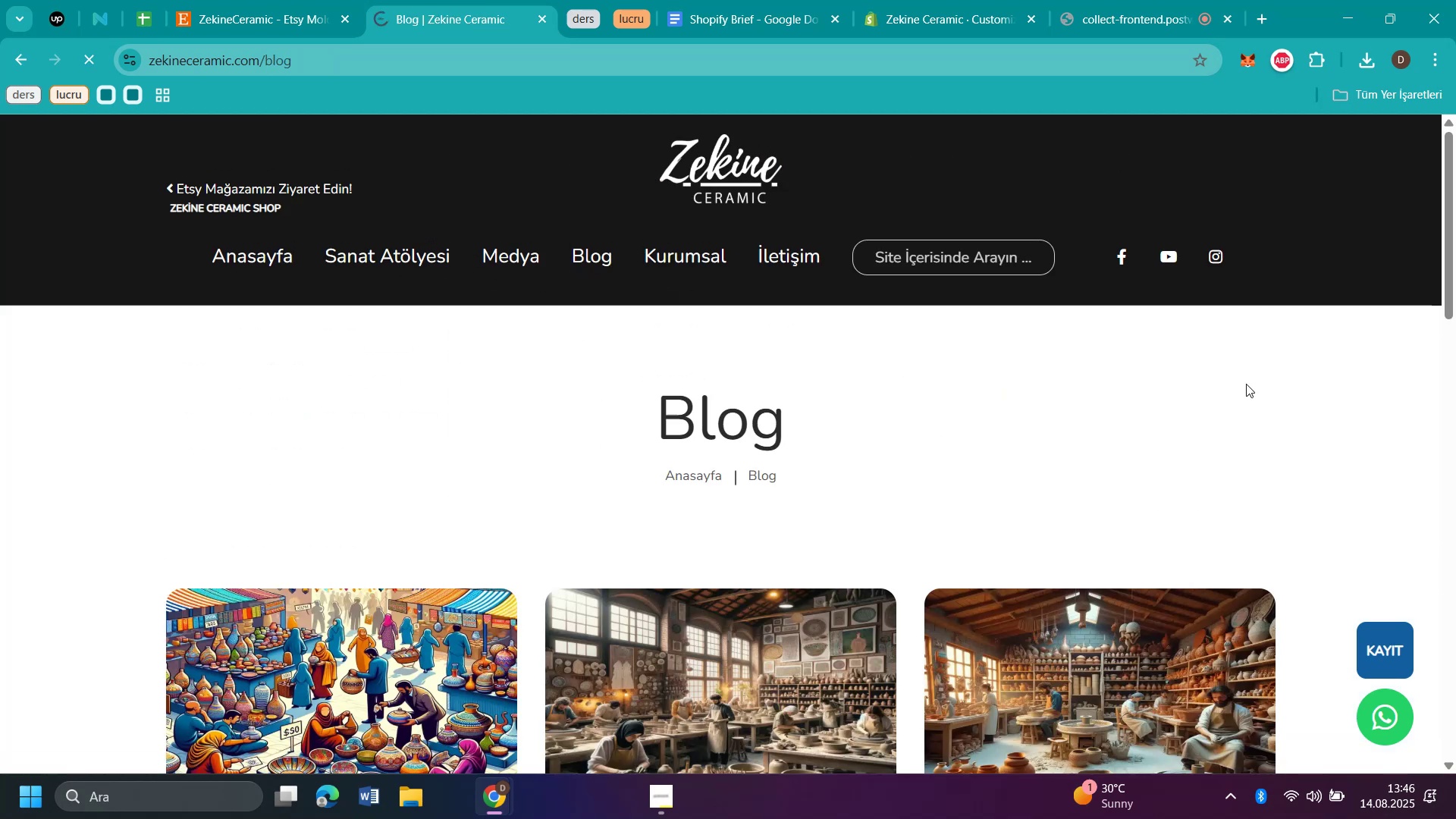 
scroll: coordinate [1321, 405], scroll_direction: down, amount: 15.0
 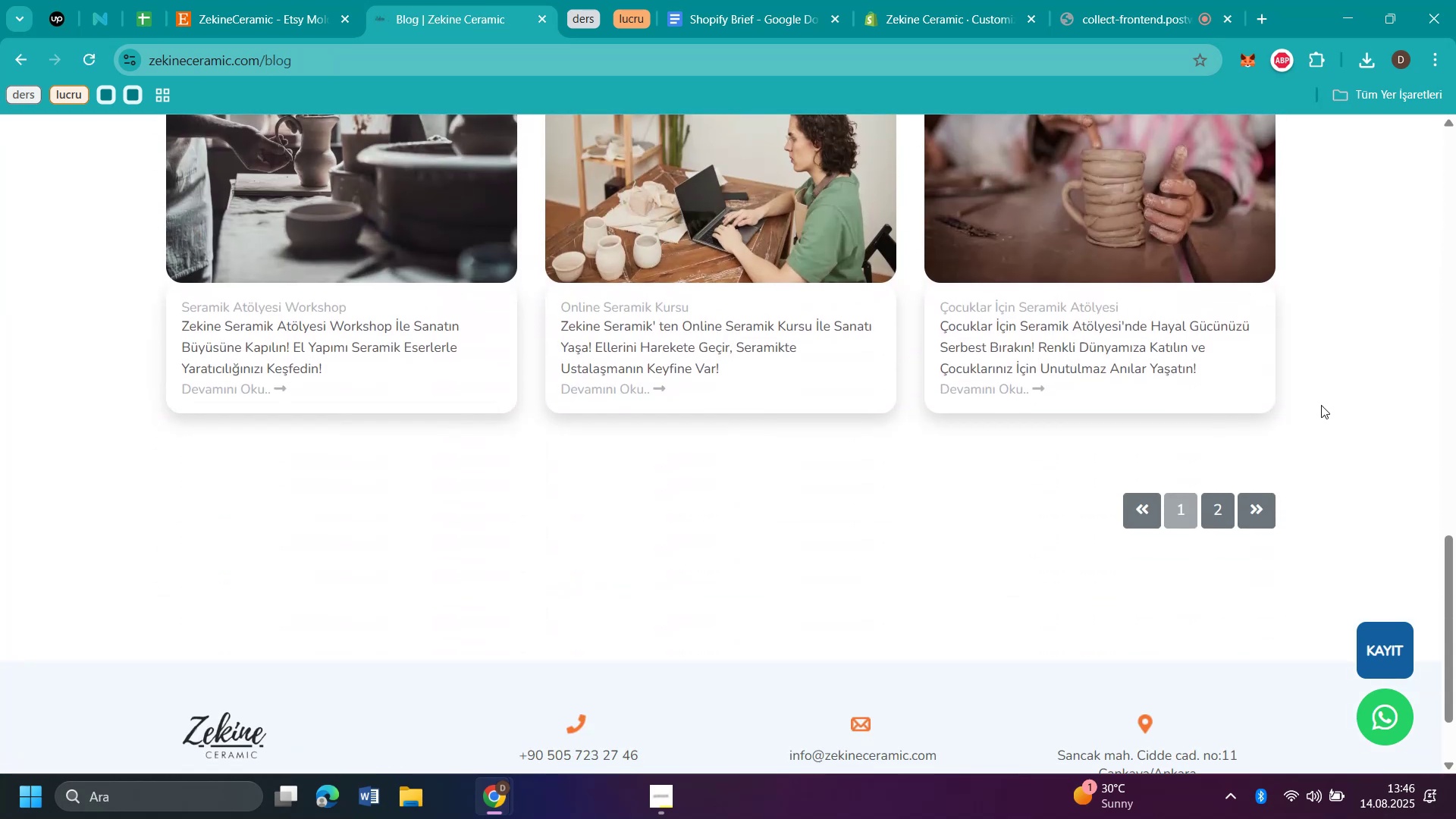 
scroll: coordinate [1321, 405], scroll_direction: up, amount: 3.0
 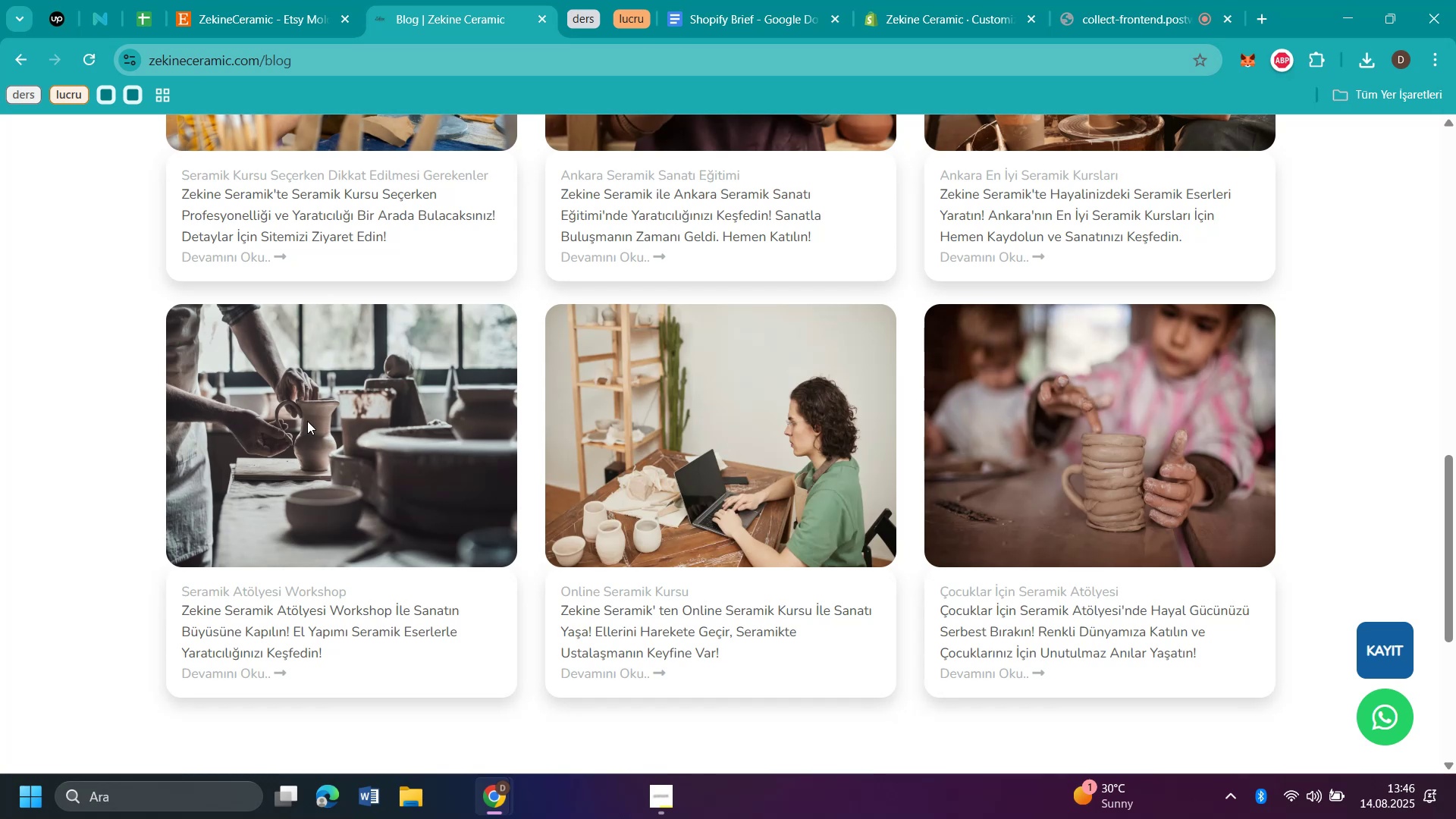 
left_click([309, 421])
 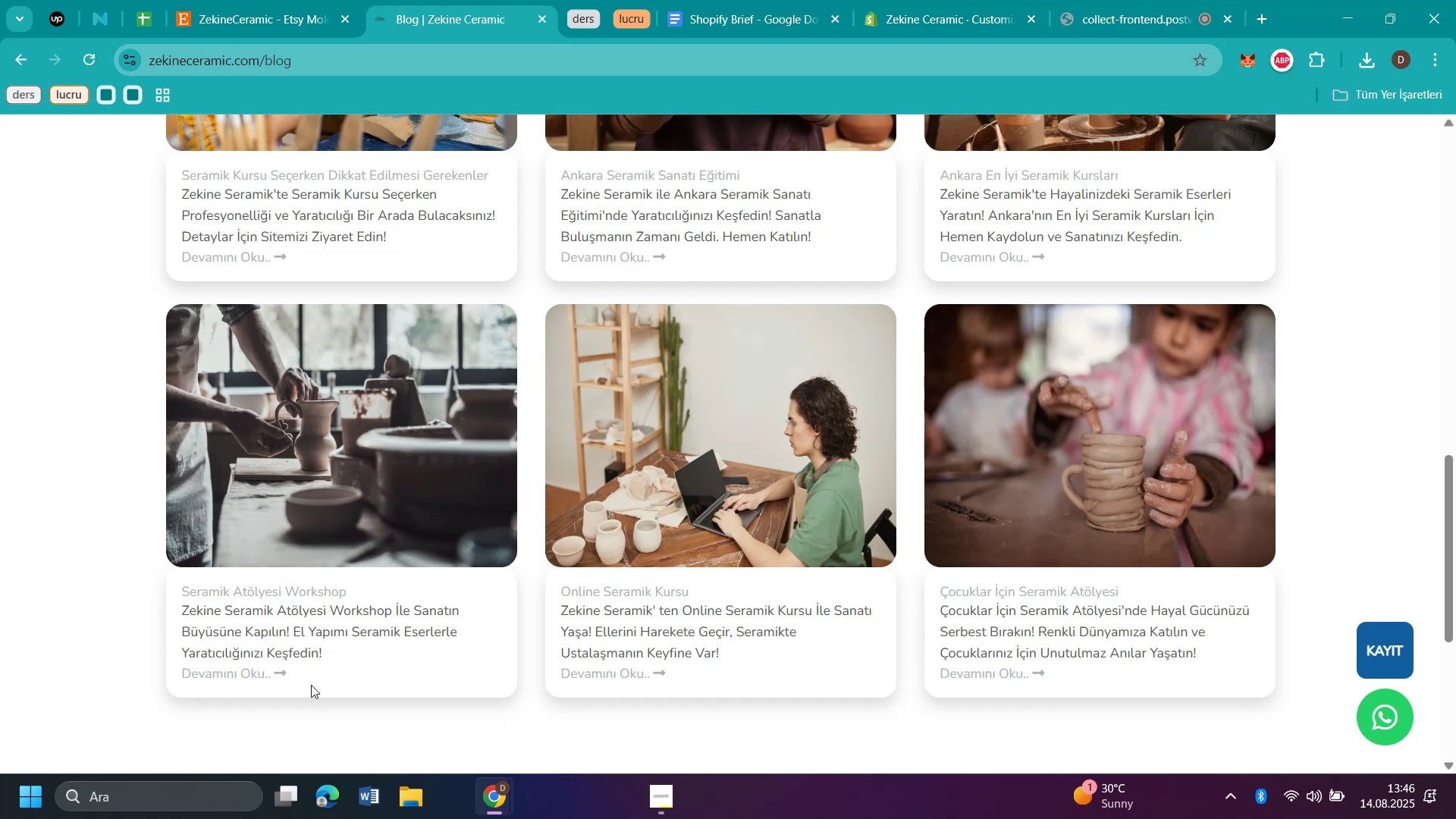 
left_click([274, 670])
 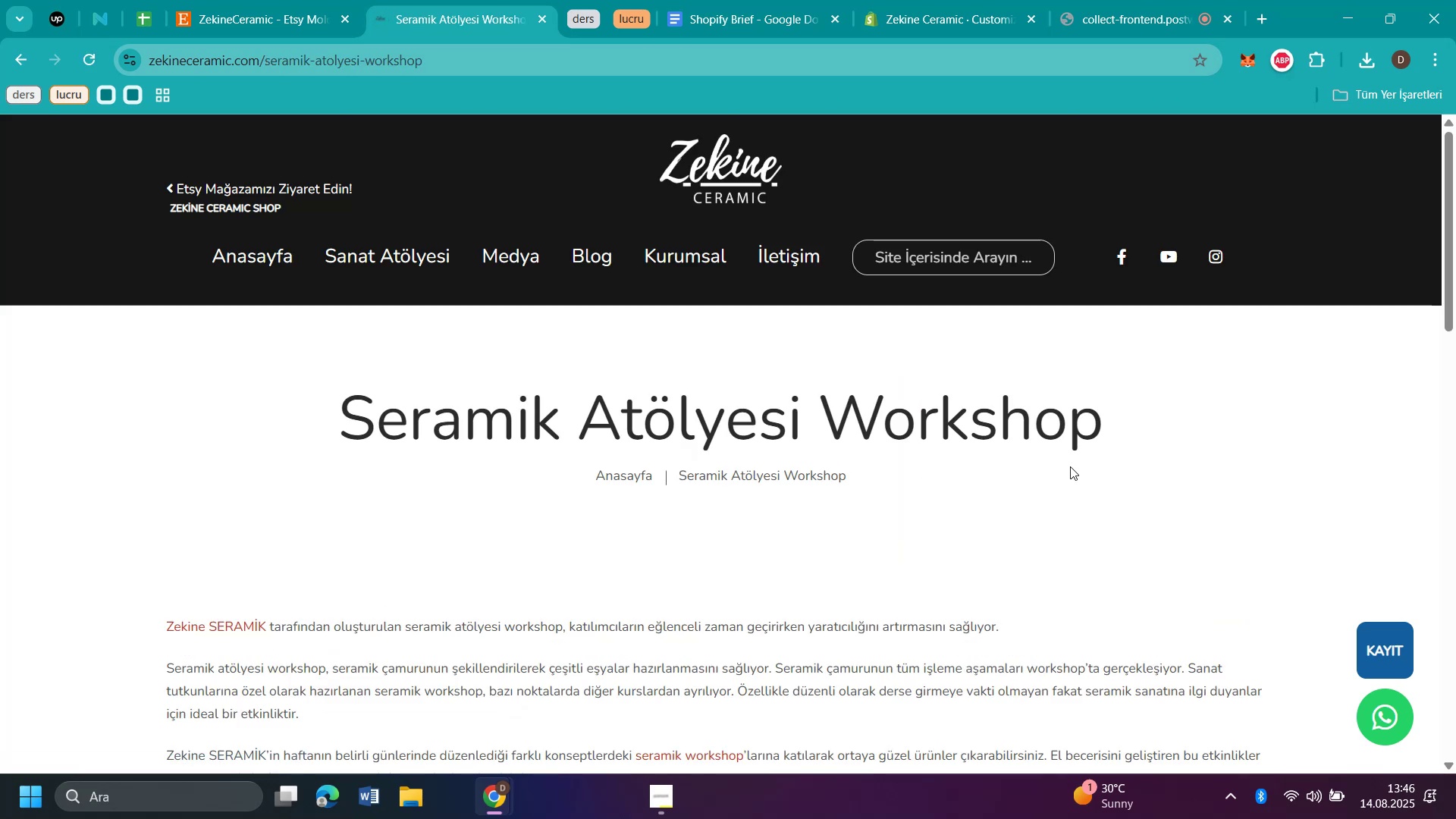 
scroll: coordinate [1068, 461], scroll_direction: up, amount: 4.0
 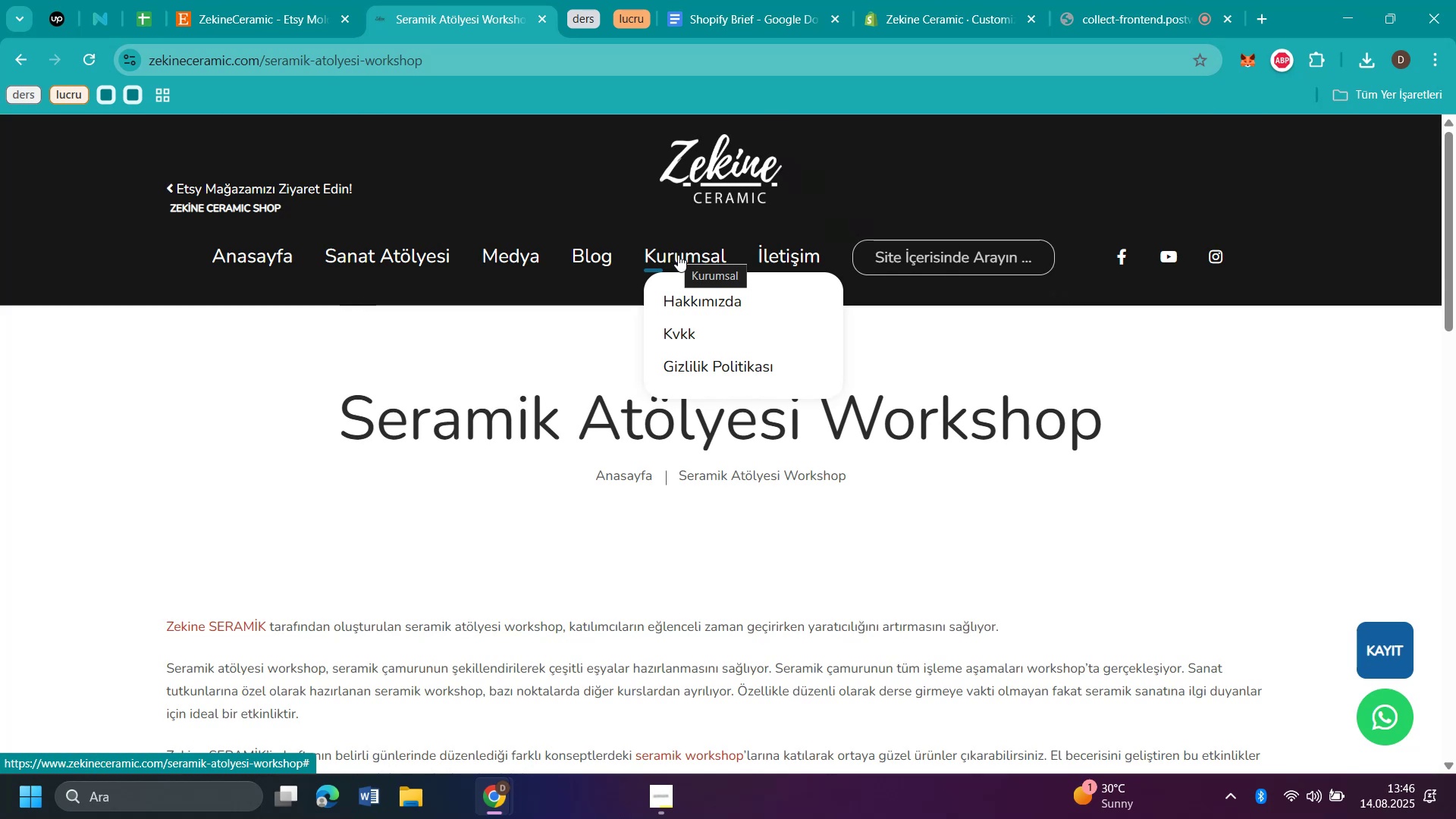 
left_click([696, 296])
 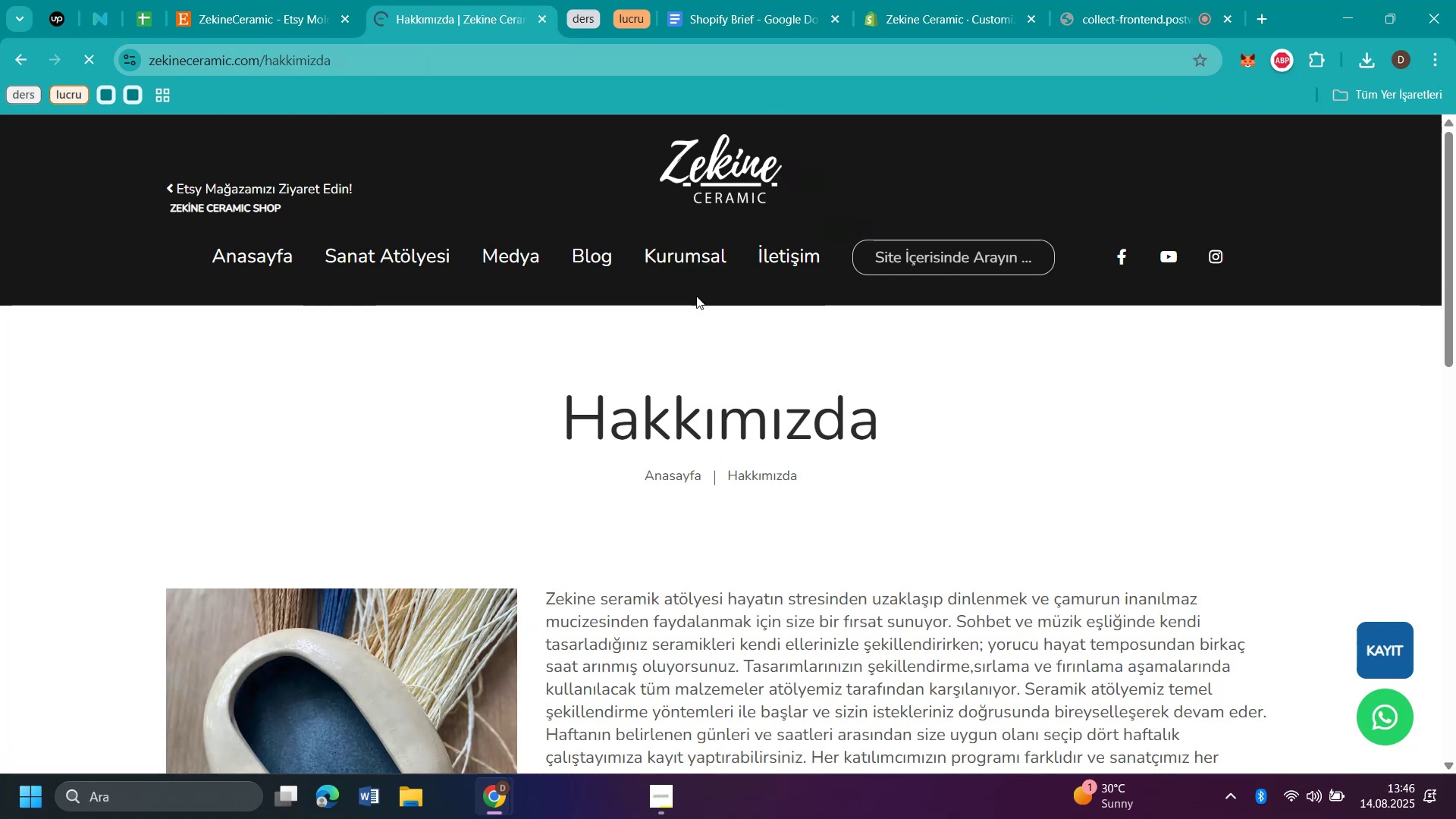 
scroll: coordinate [716, 335], scroll_direction: down, amount: 7.0
 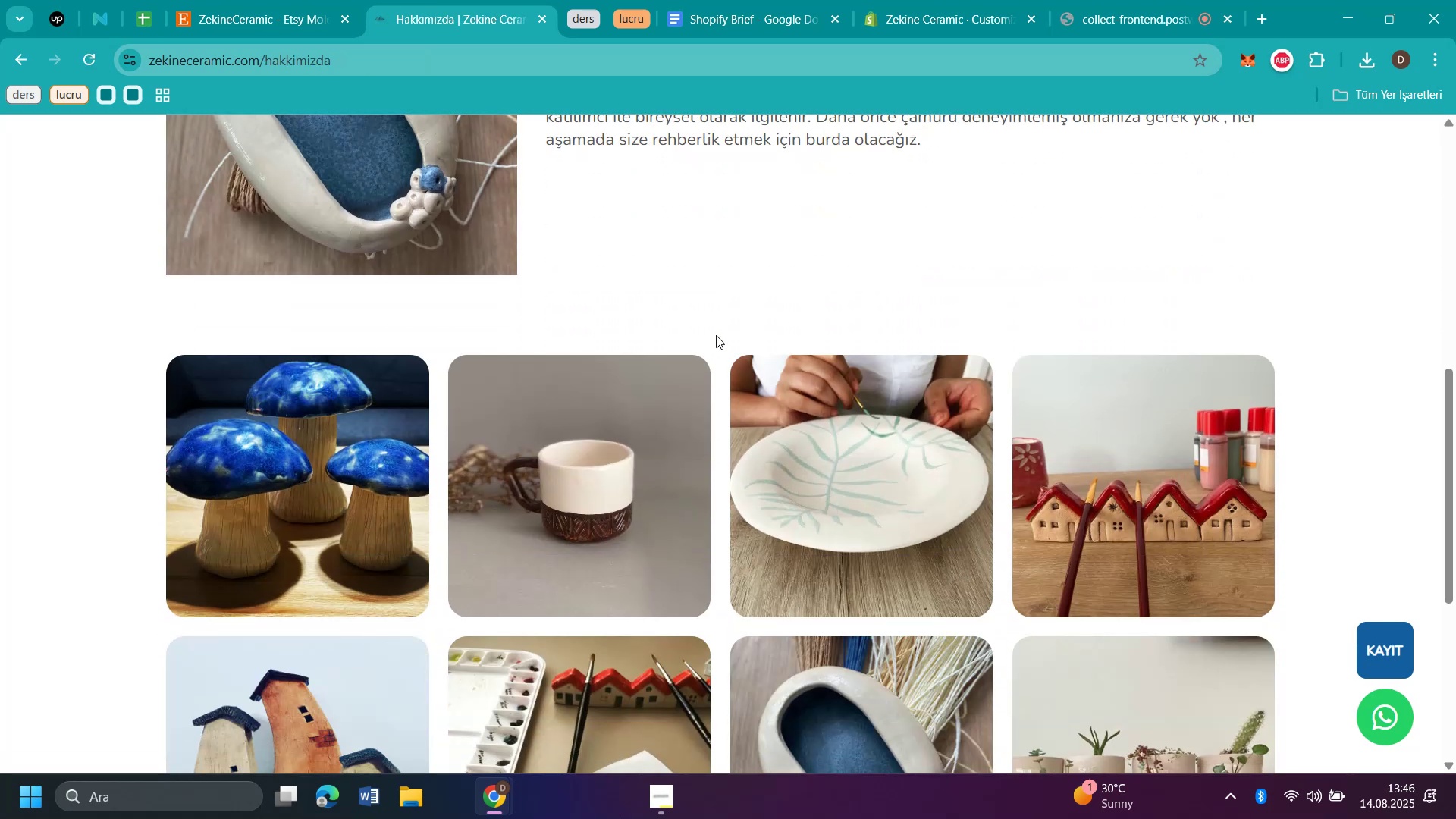 
scroll: coordinate [665, 297], scroll_direction: up, amount: 12.0
 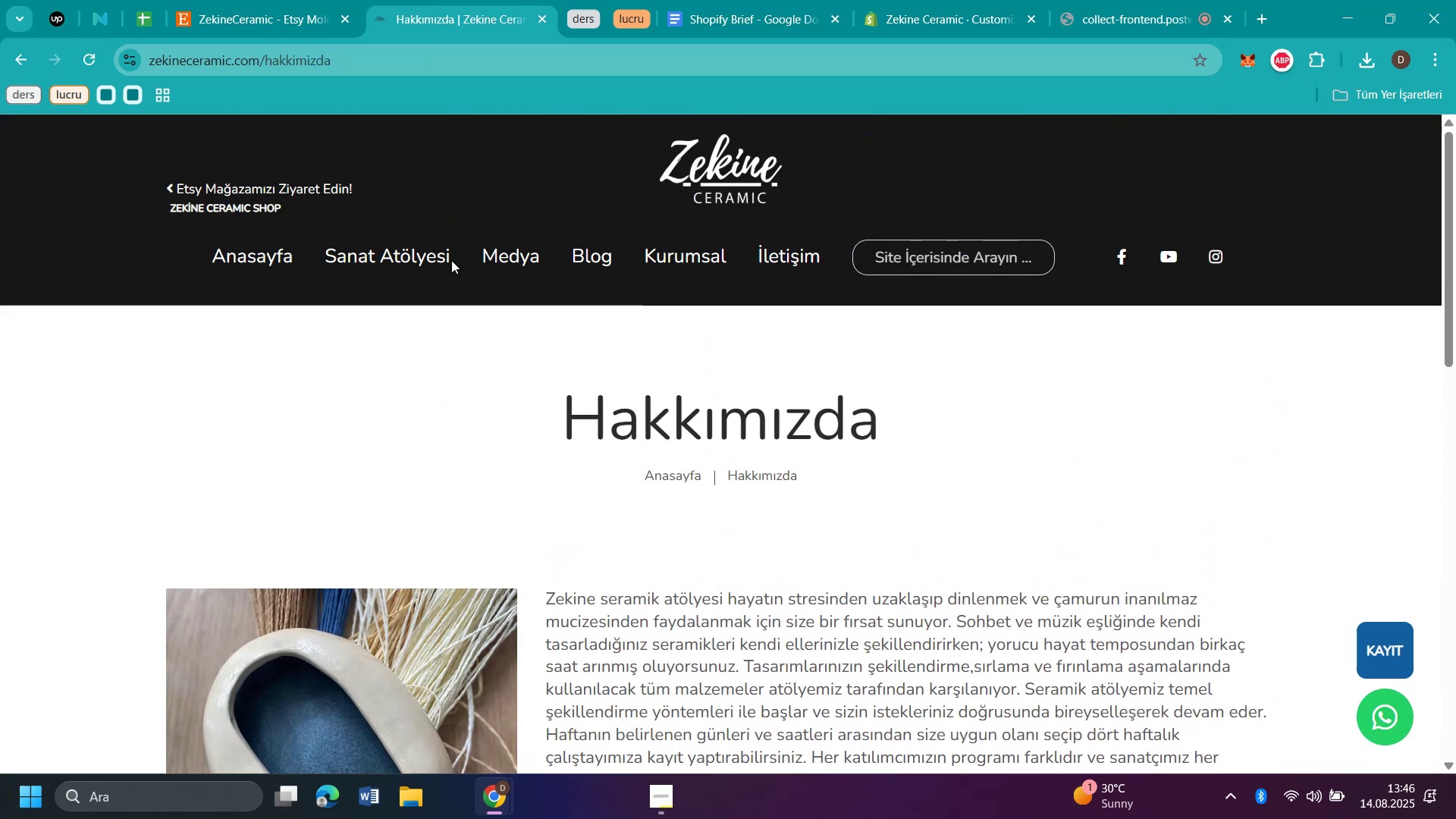 
mouse_move([367, 277])
 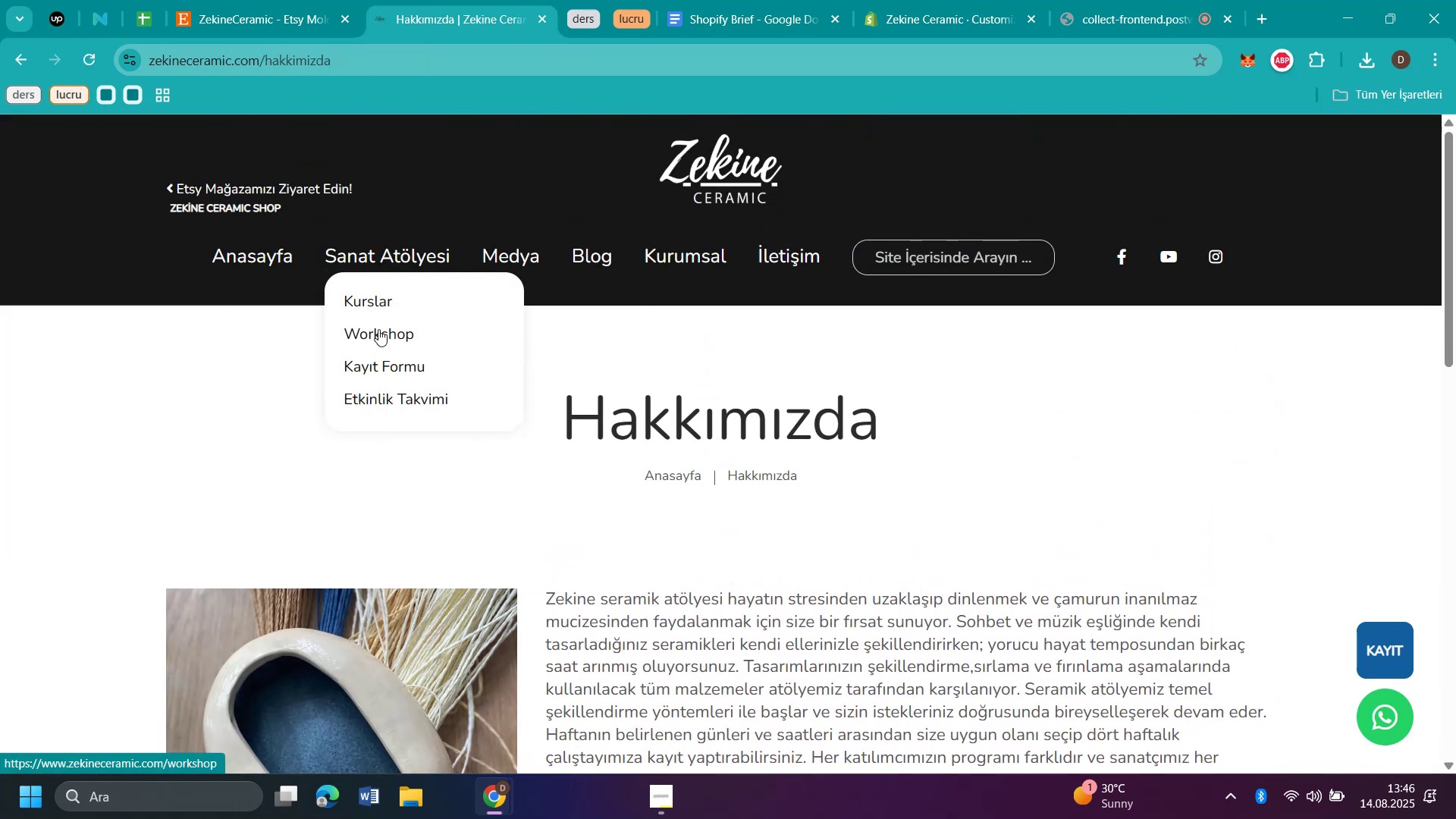 
left_click([378, 329])
 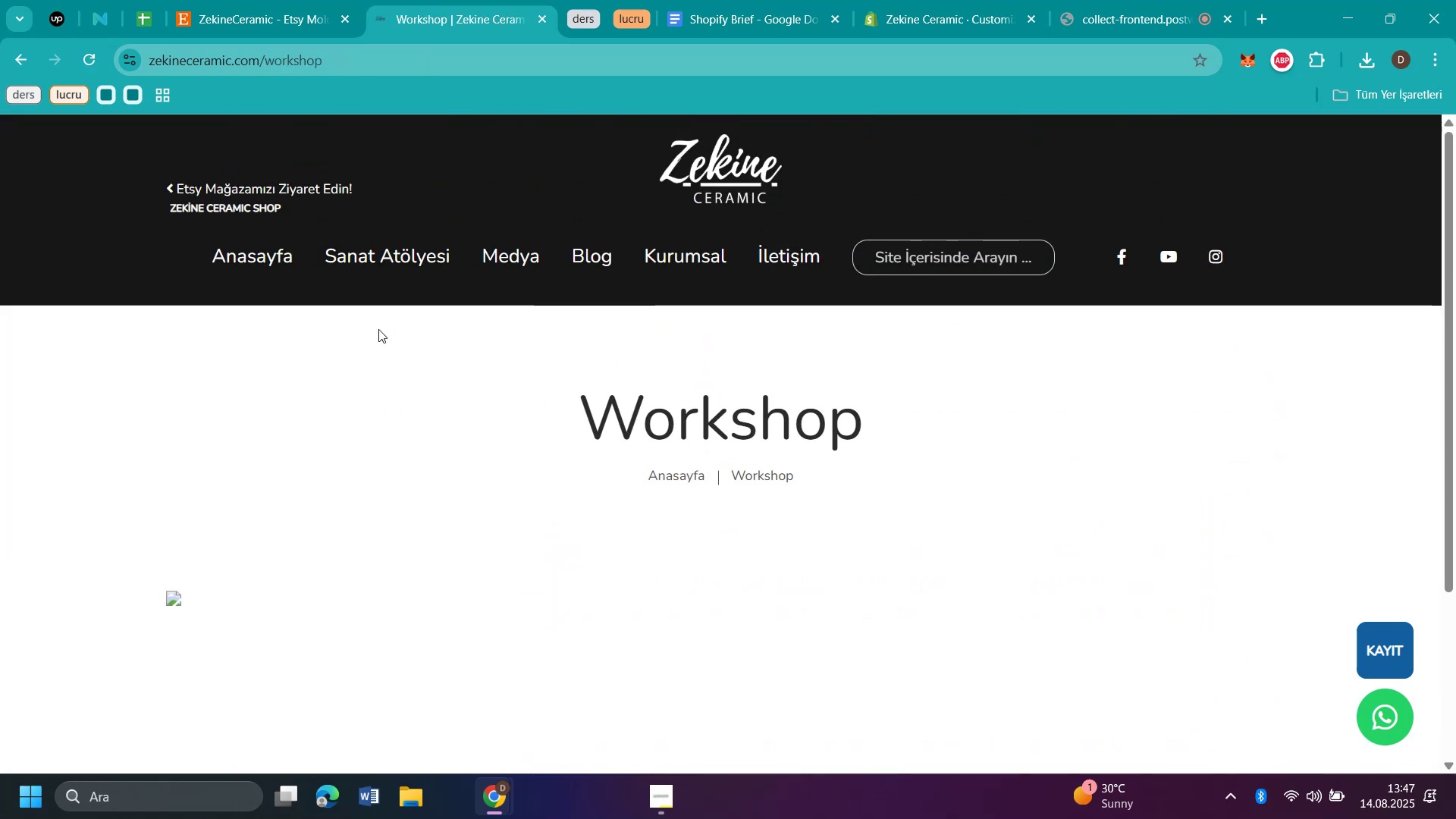 
scroll: coordinate [378, 329], scroll_direction: down, amount: 5.0
 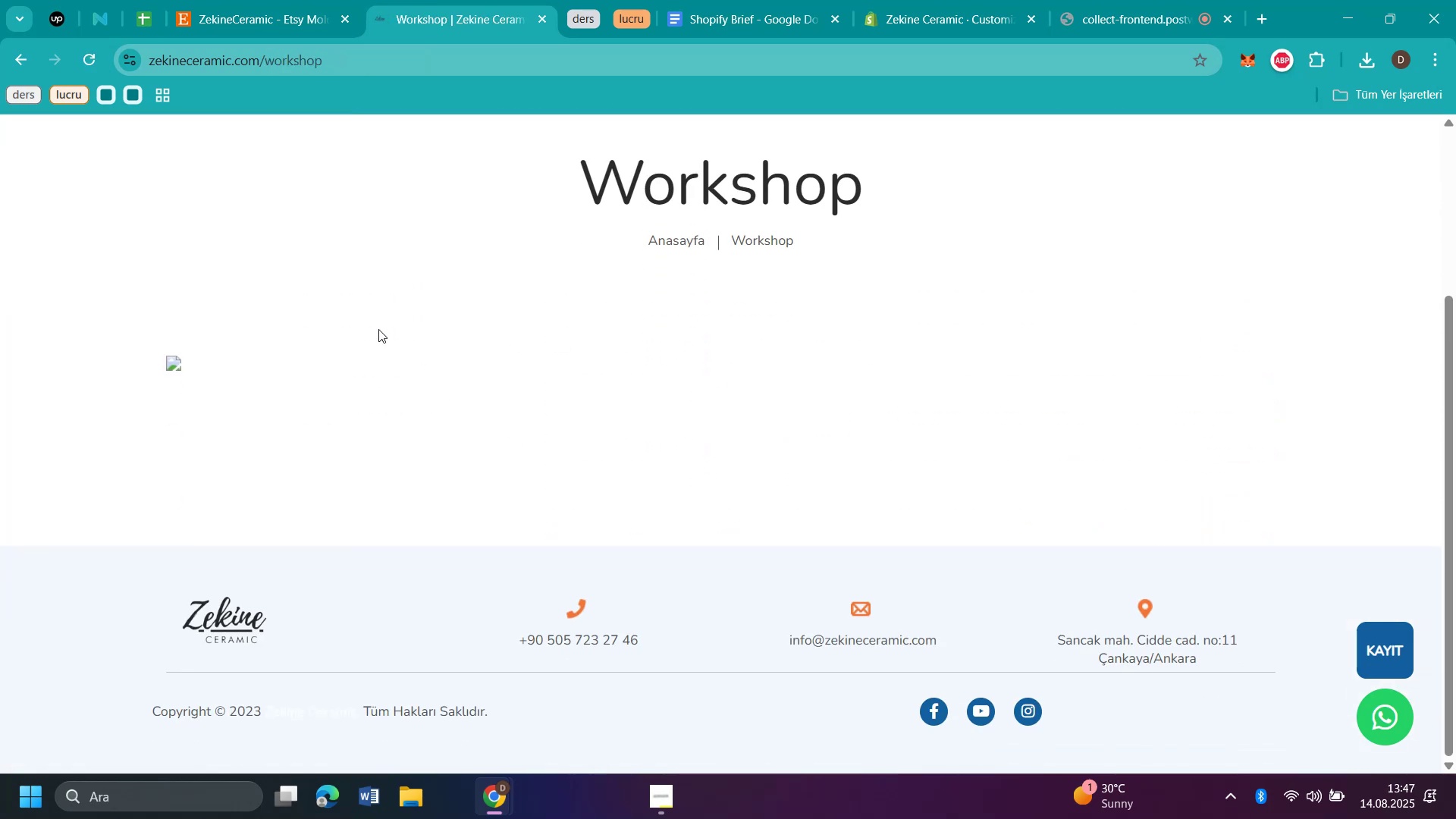 
scroll: coordinate [378, 329], scroll_direction: up, amount: 5.0
 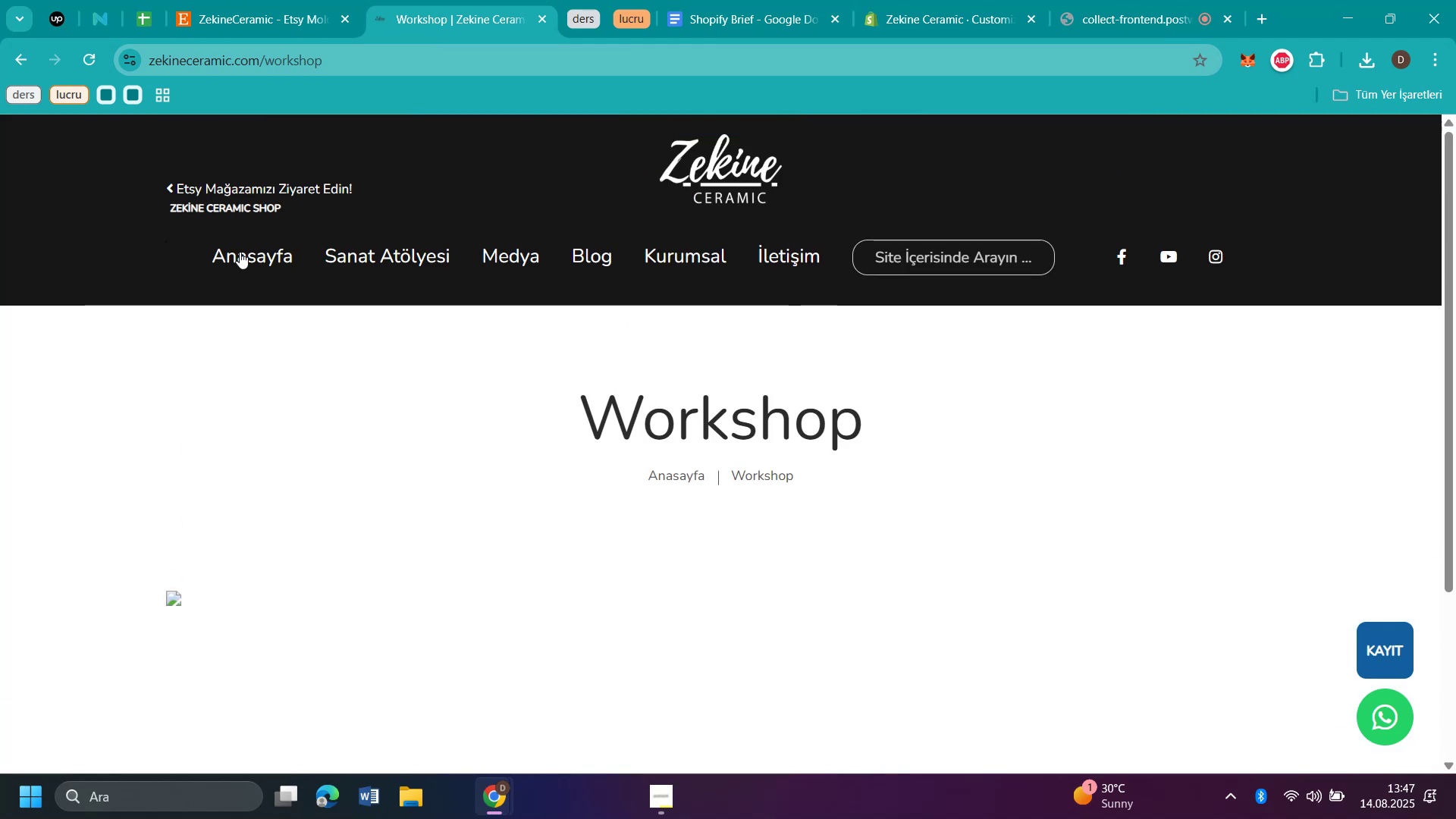 
left_click([246, 252])
 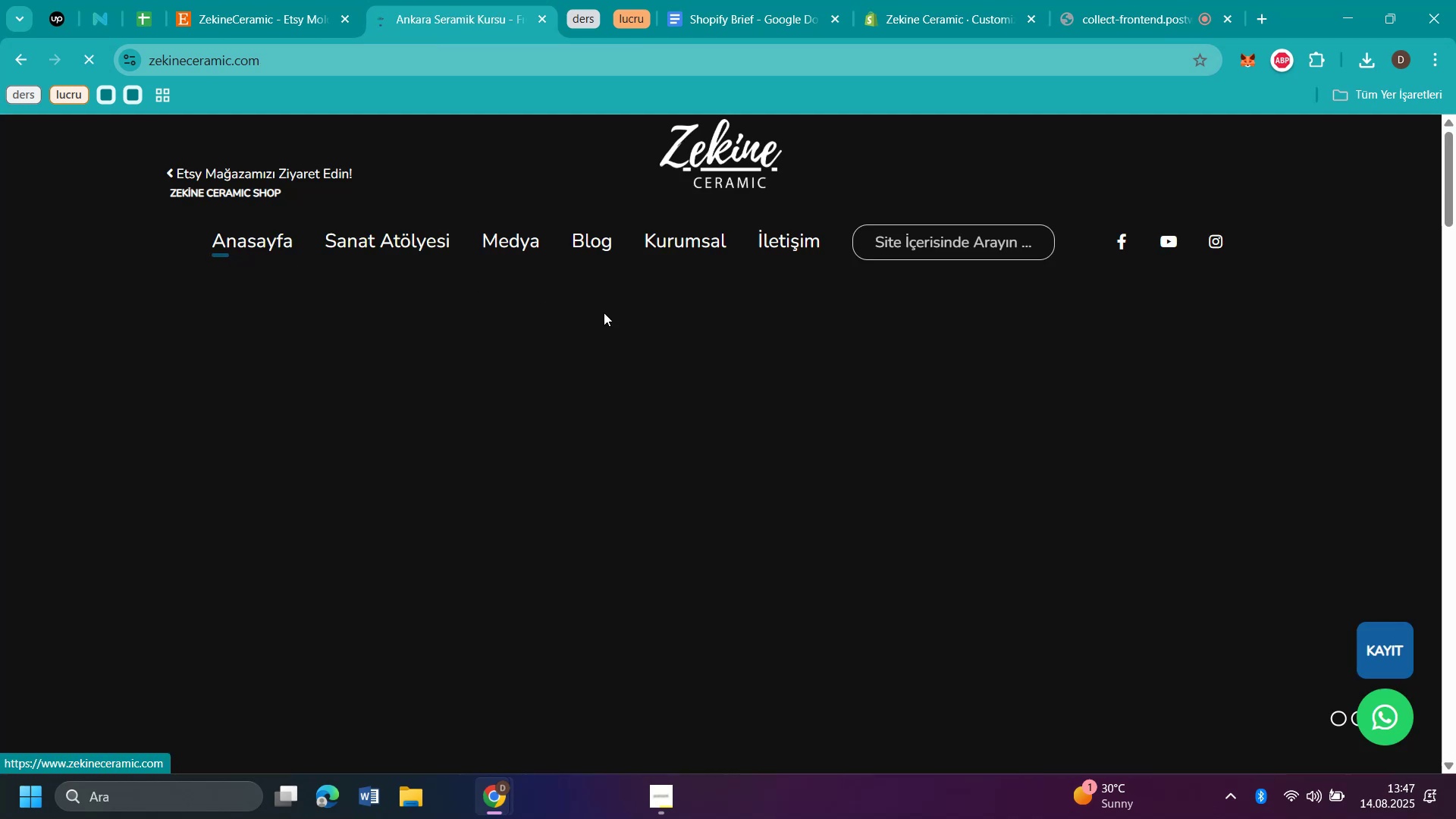 
scroll: coordinate [991, 375], scroll_direction: down, amount: 11.0
 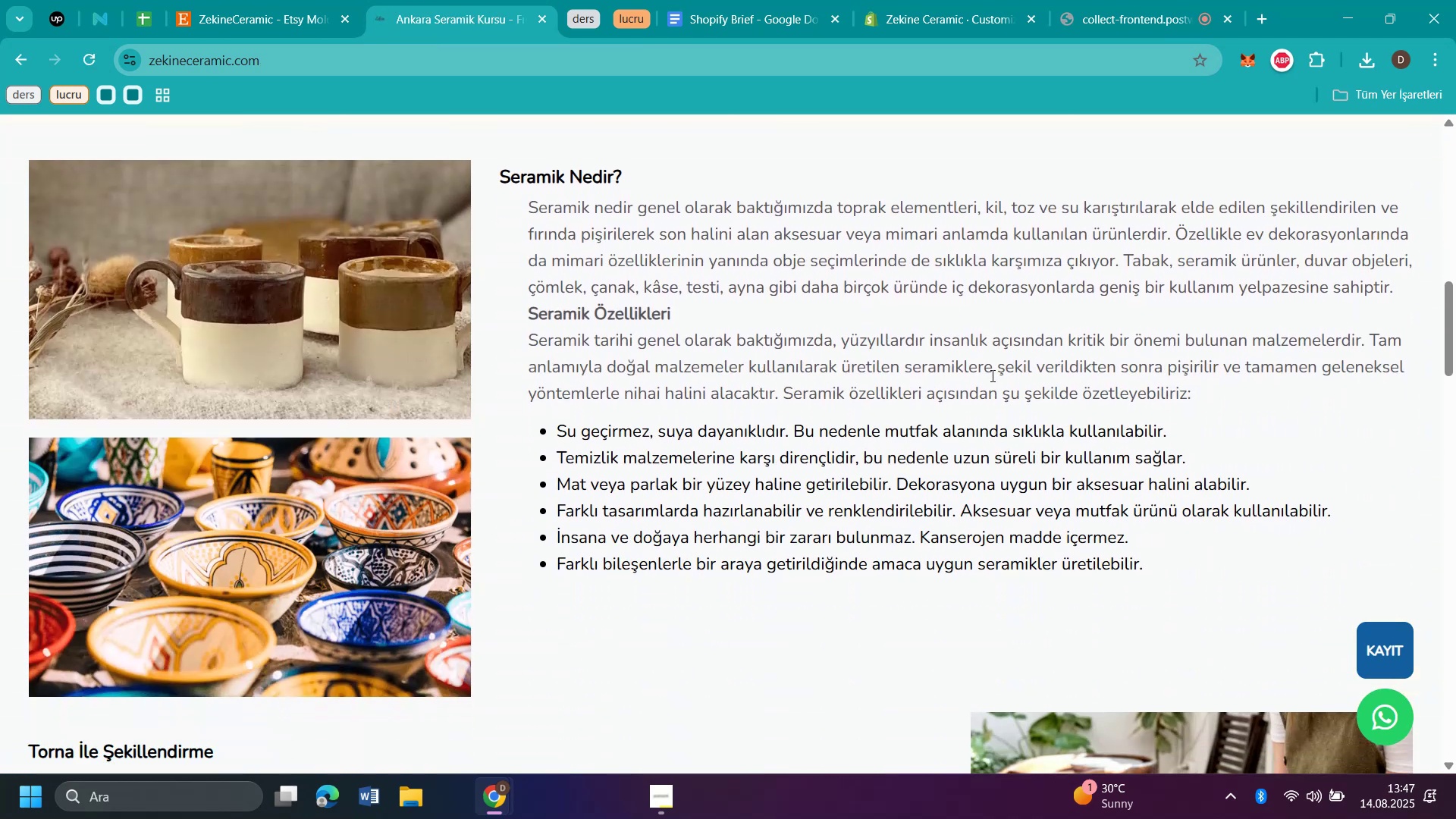 
scroll: coordinate [991, 375], scroll_direction: up, amount: 5.0
 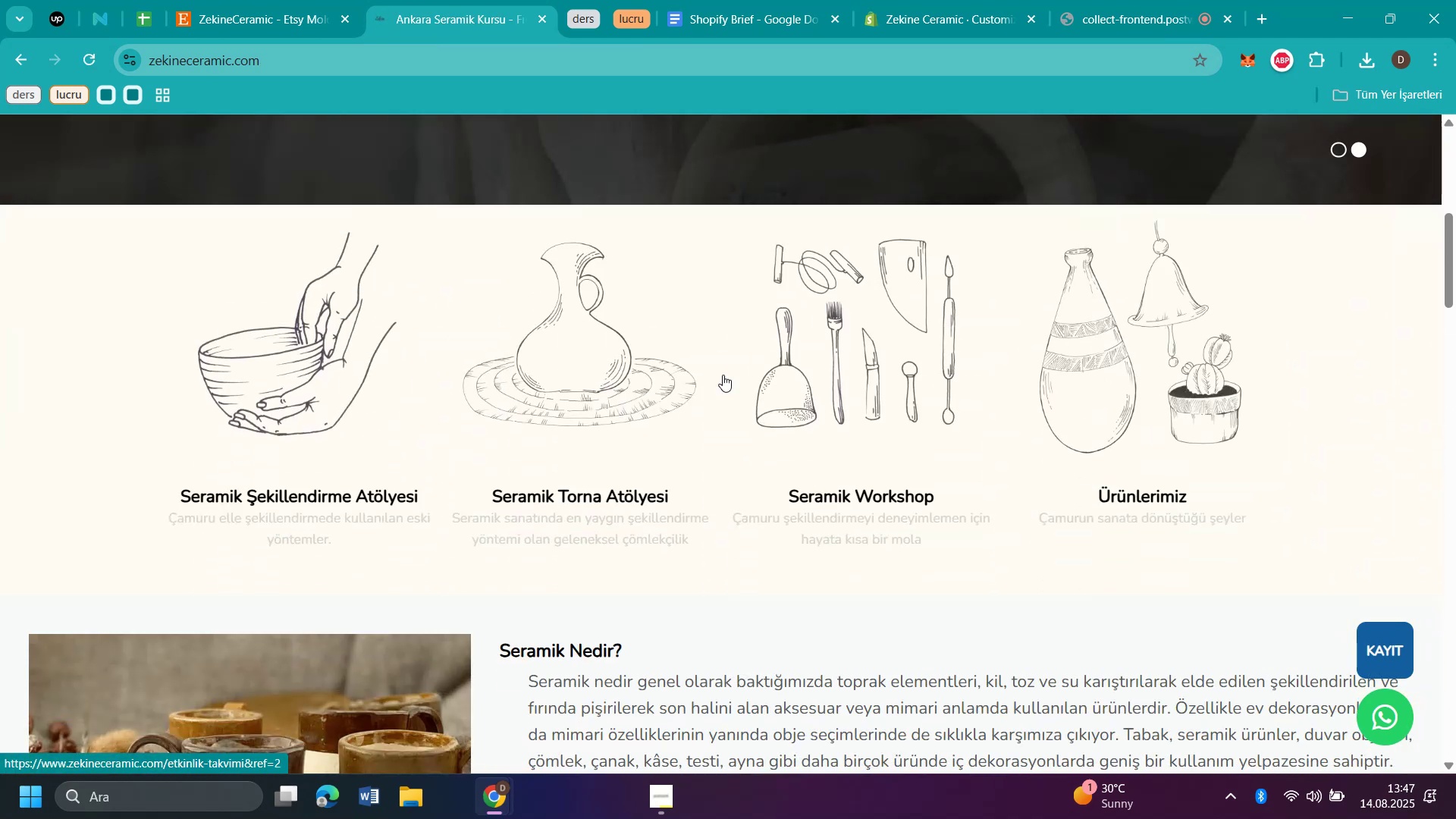 
left_click([264, 14])
 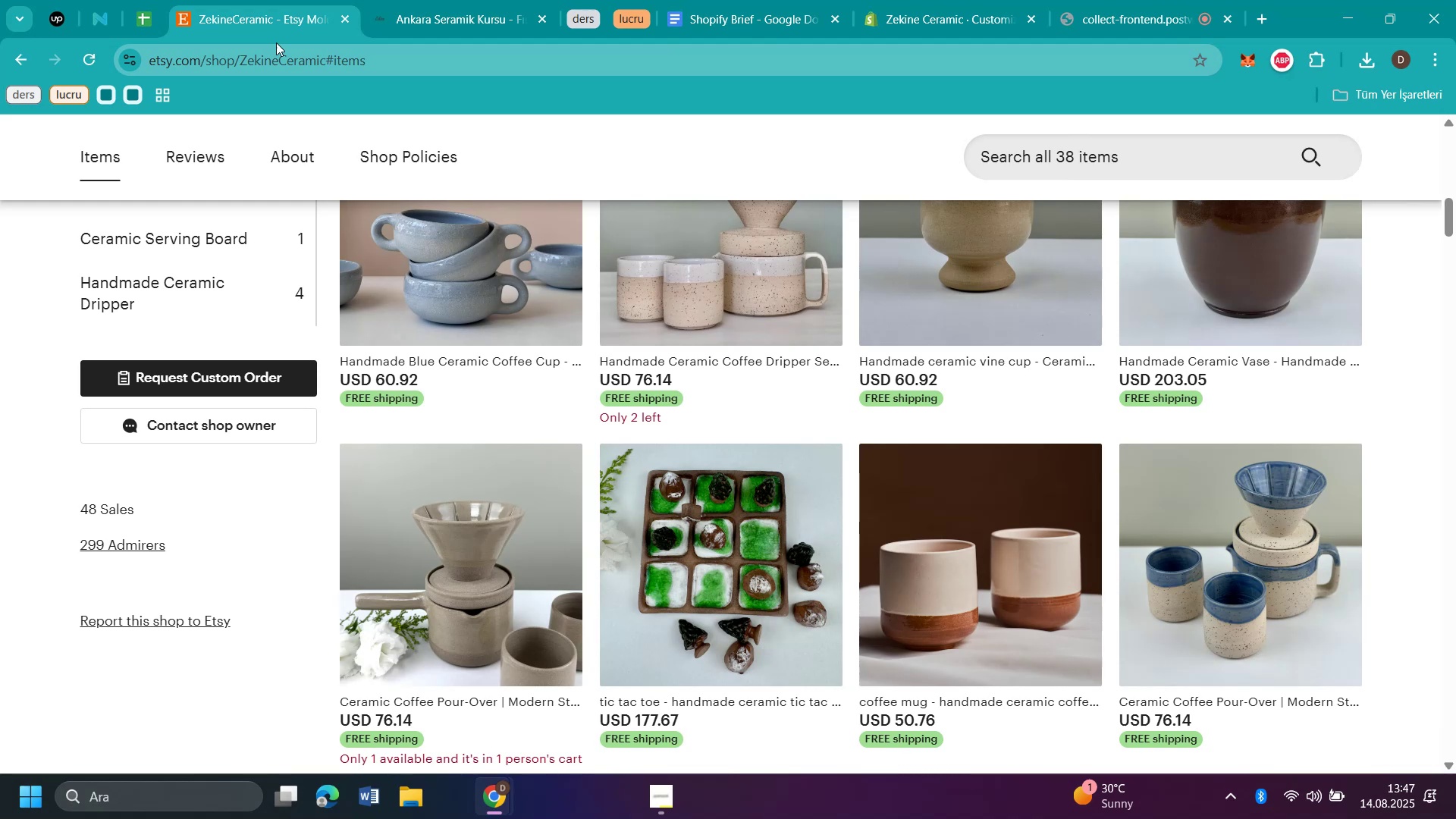 
scroll: coordinate [927, 417], scroll_direction: up, amount: 15.0
 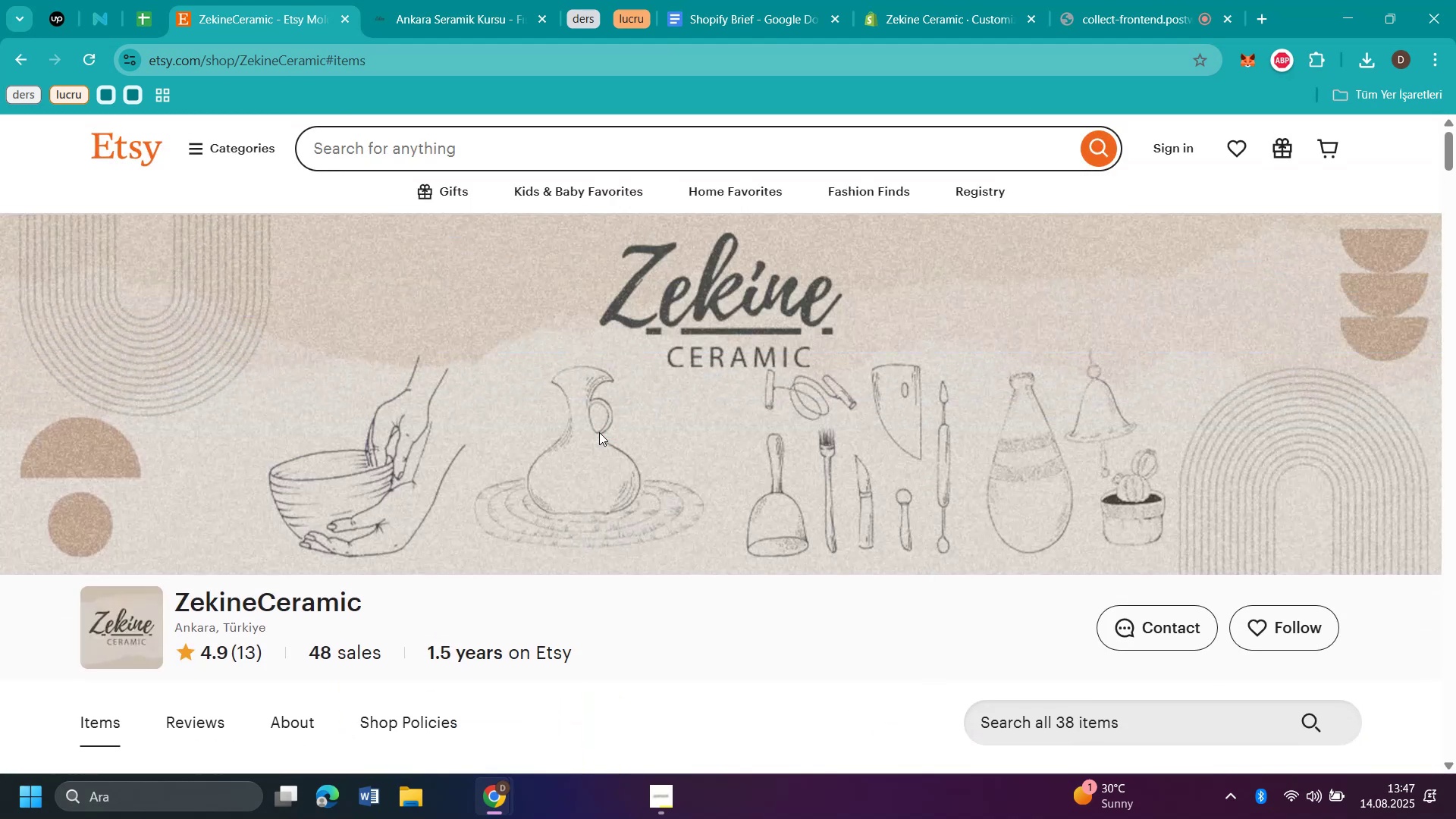 
left_click([440, 17])
 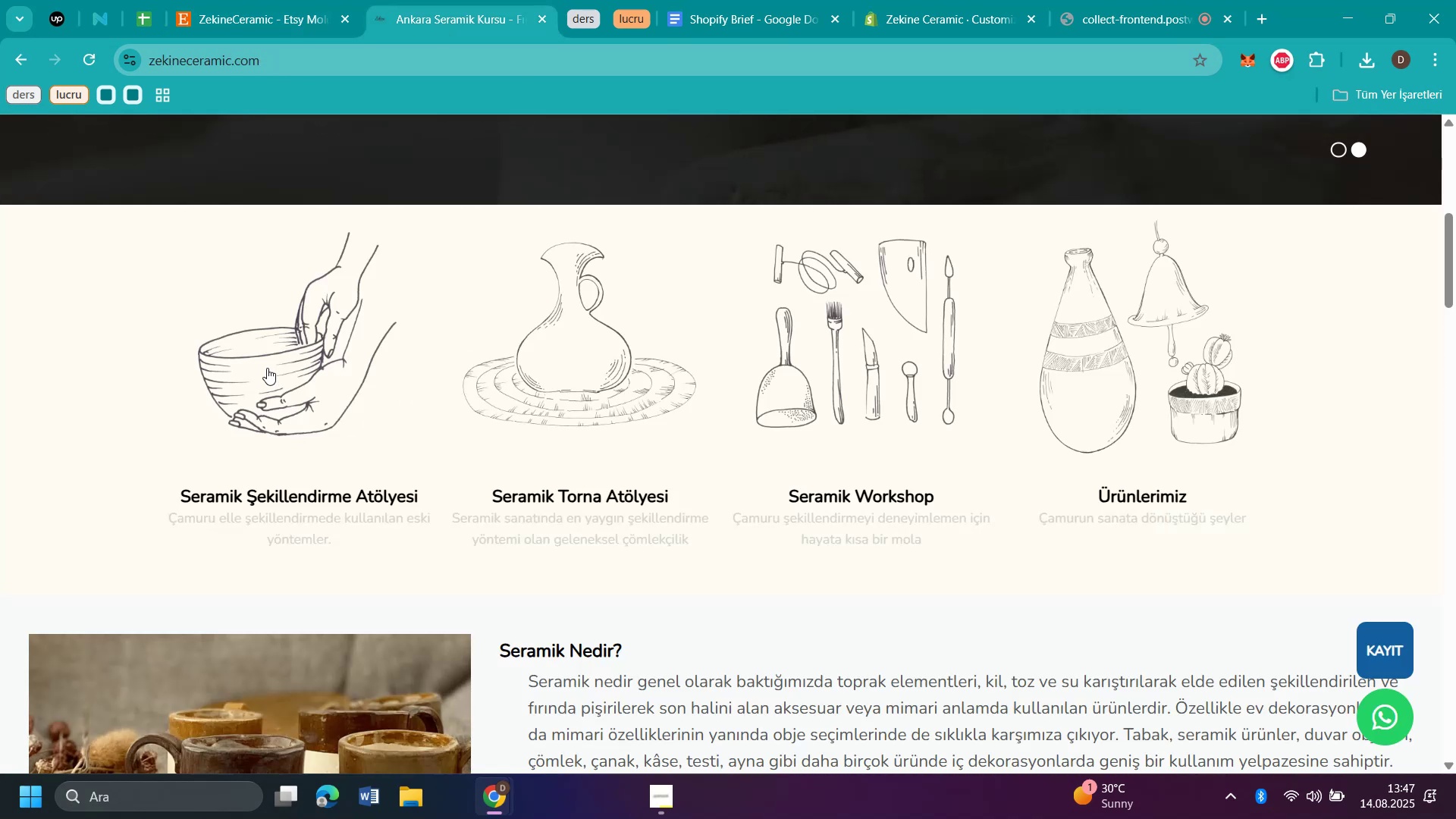 
right_click([268, 364])
 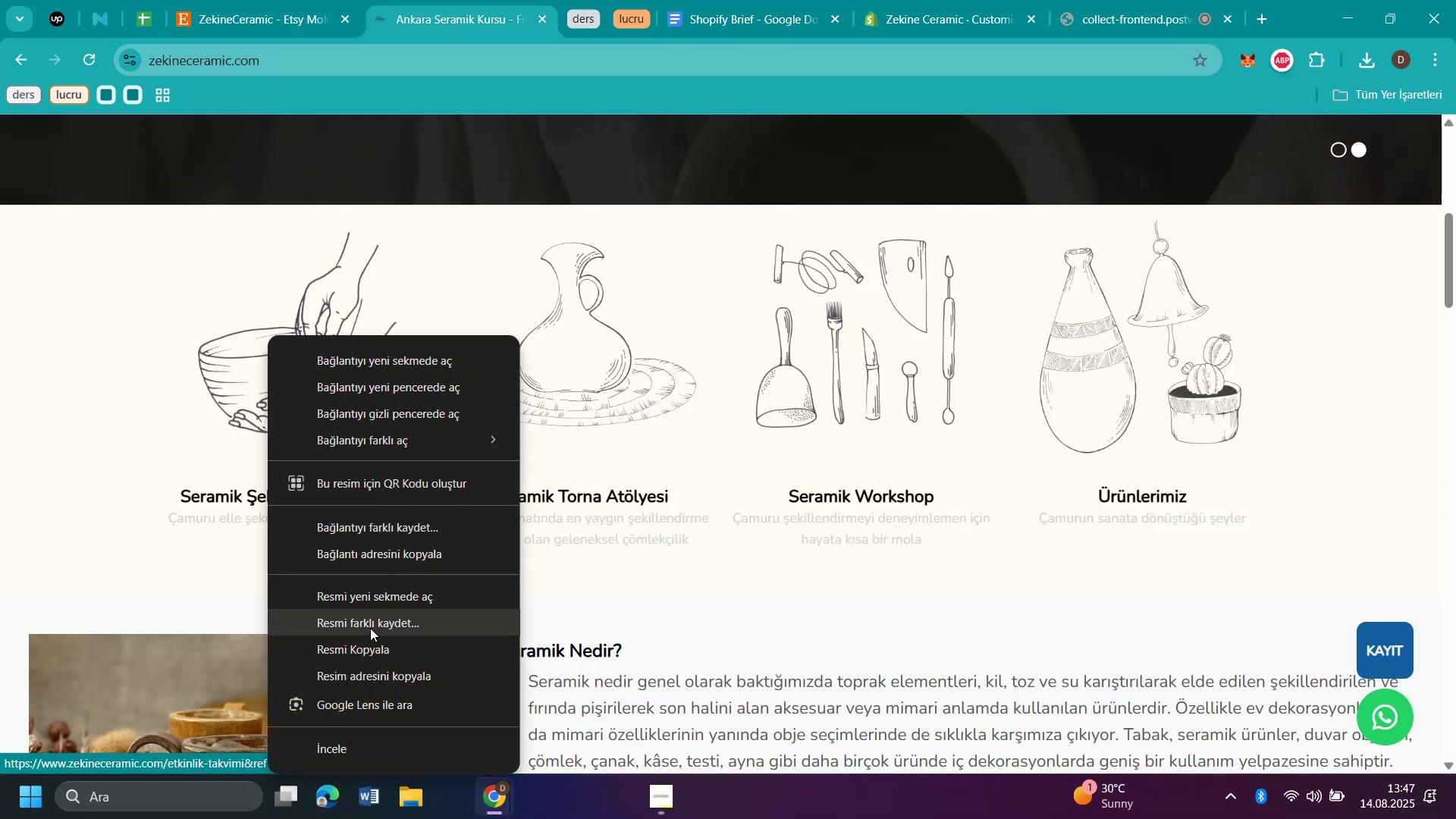 
left_click([370, 627])
 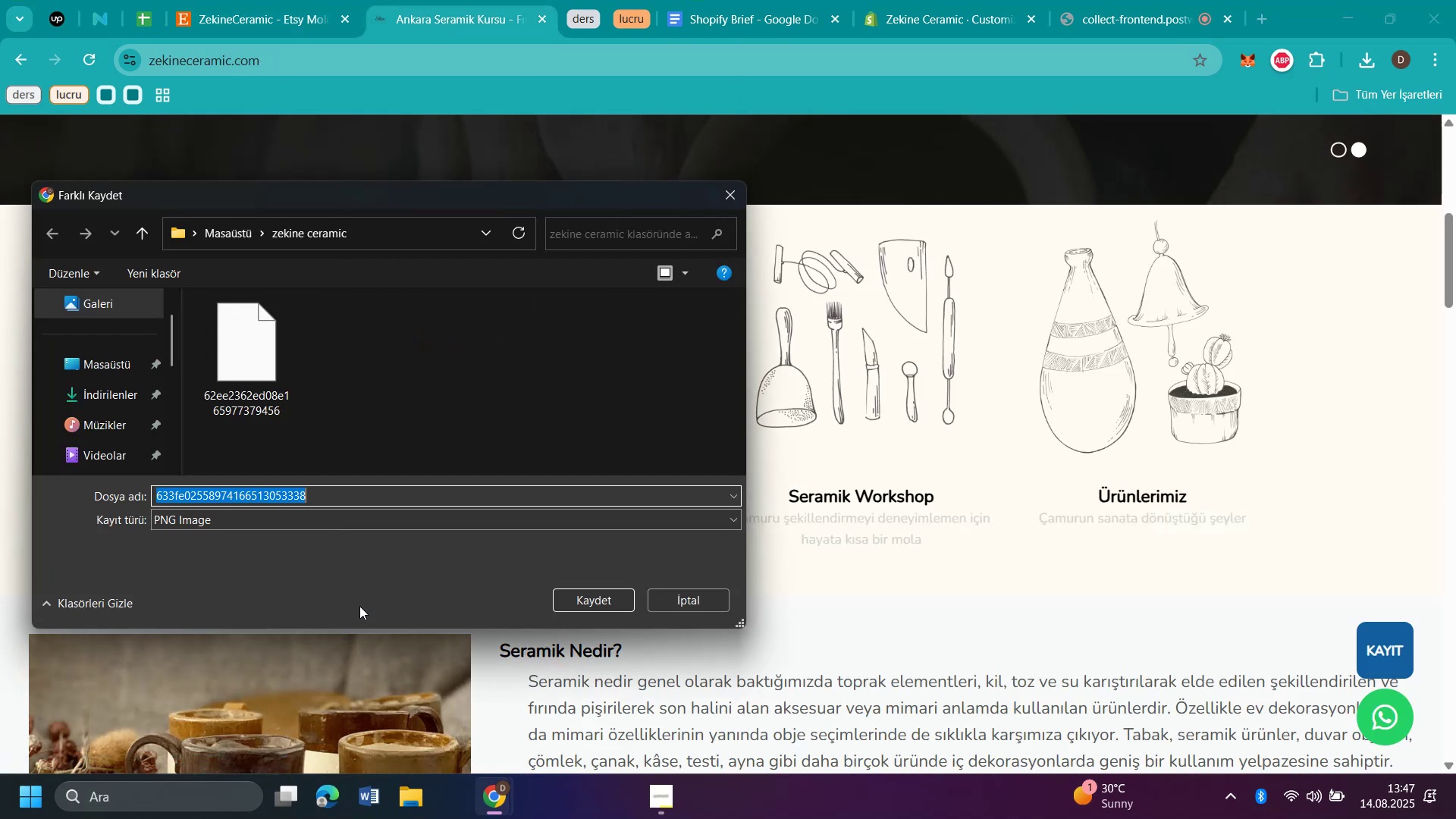 
type(z1)
 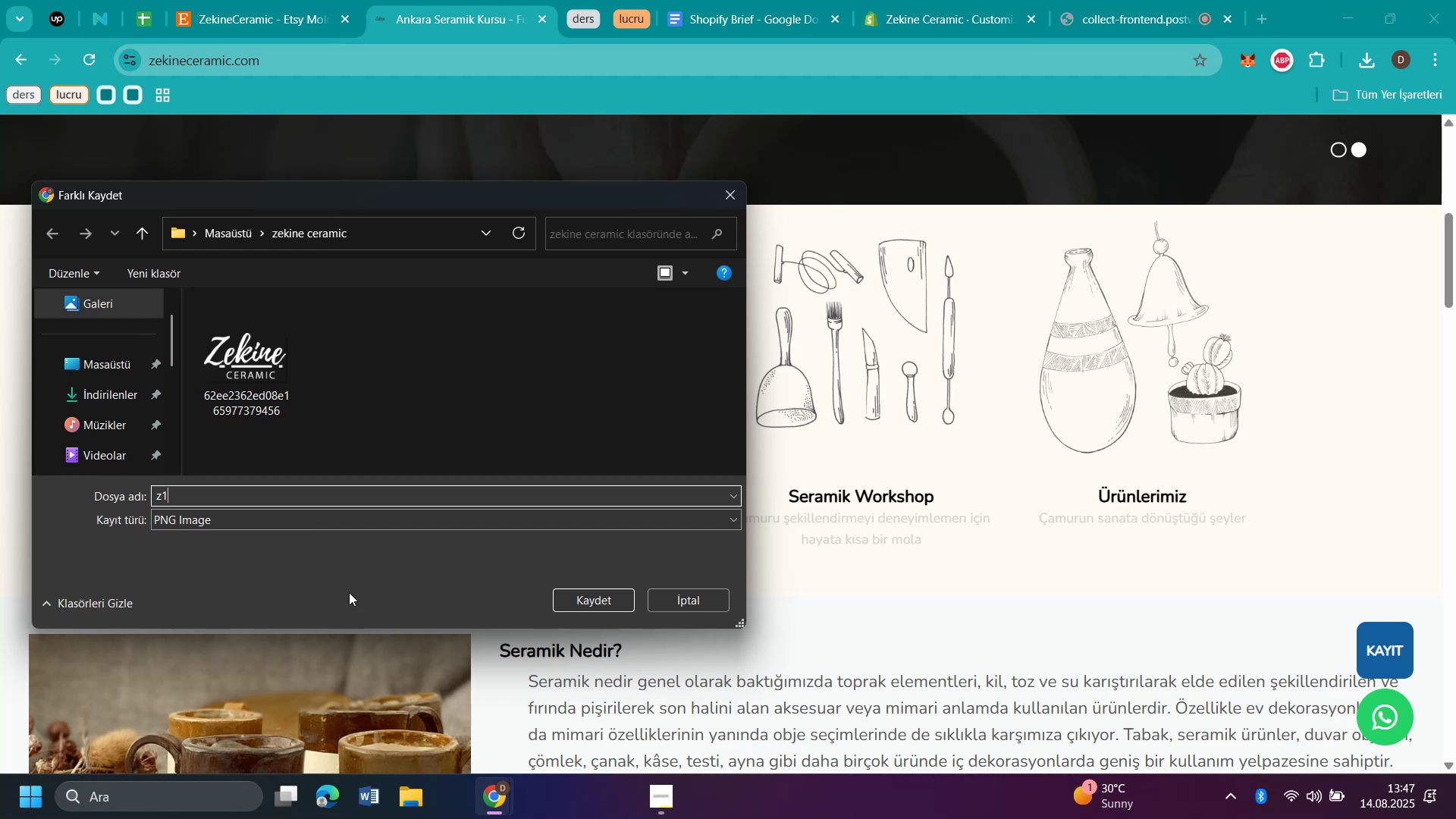 
key(Enter)
 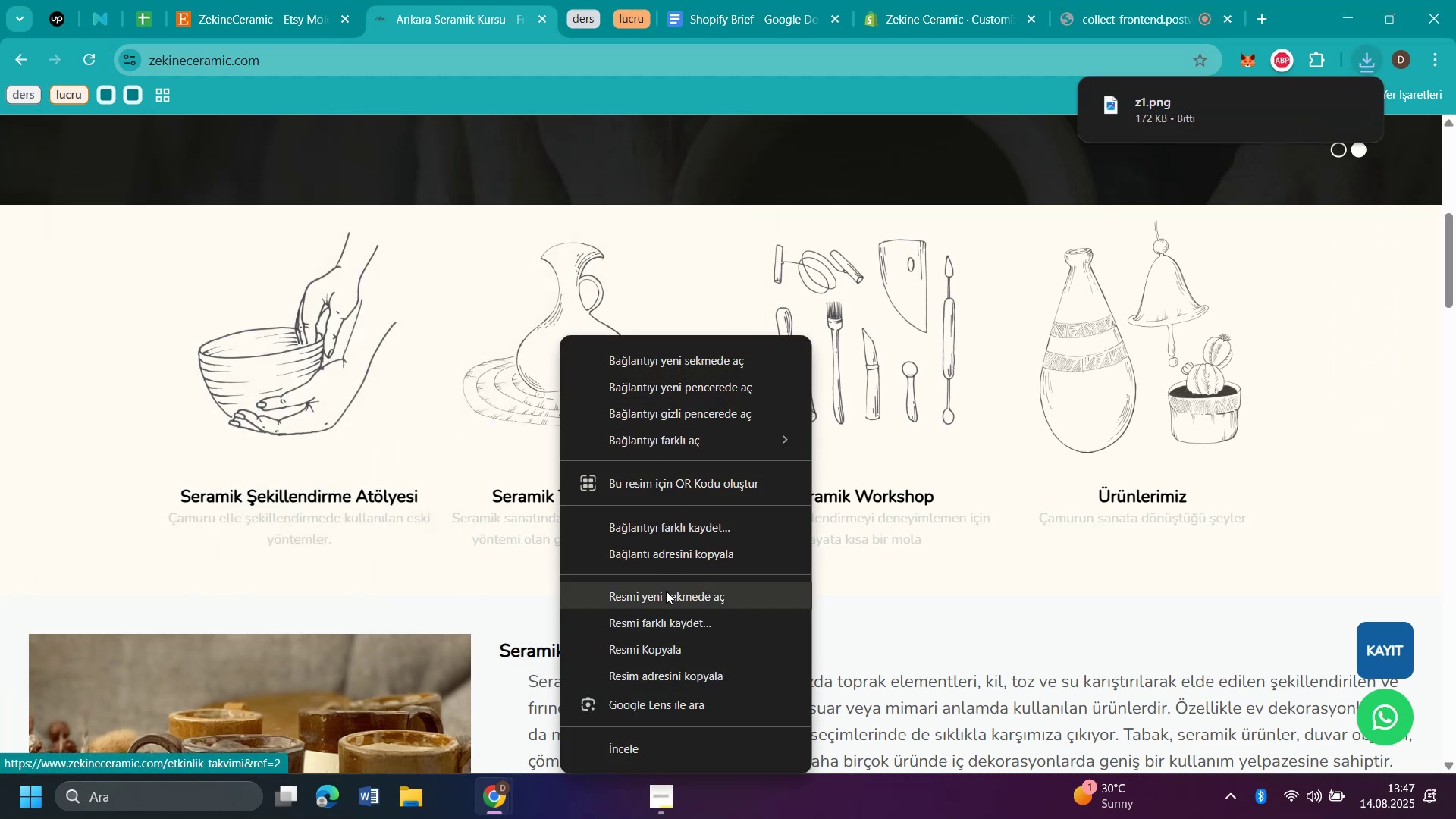 
left_click([644, 627])
 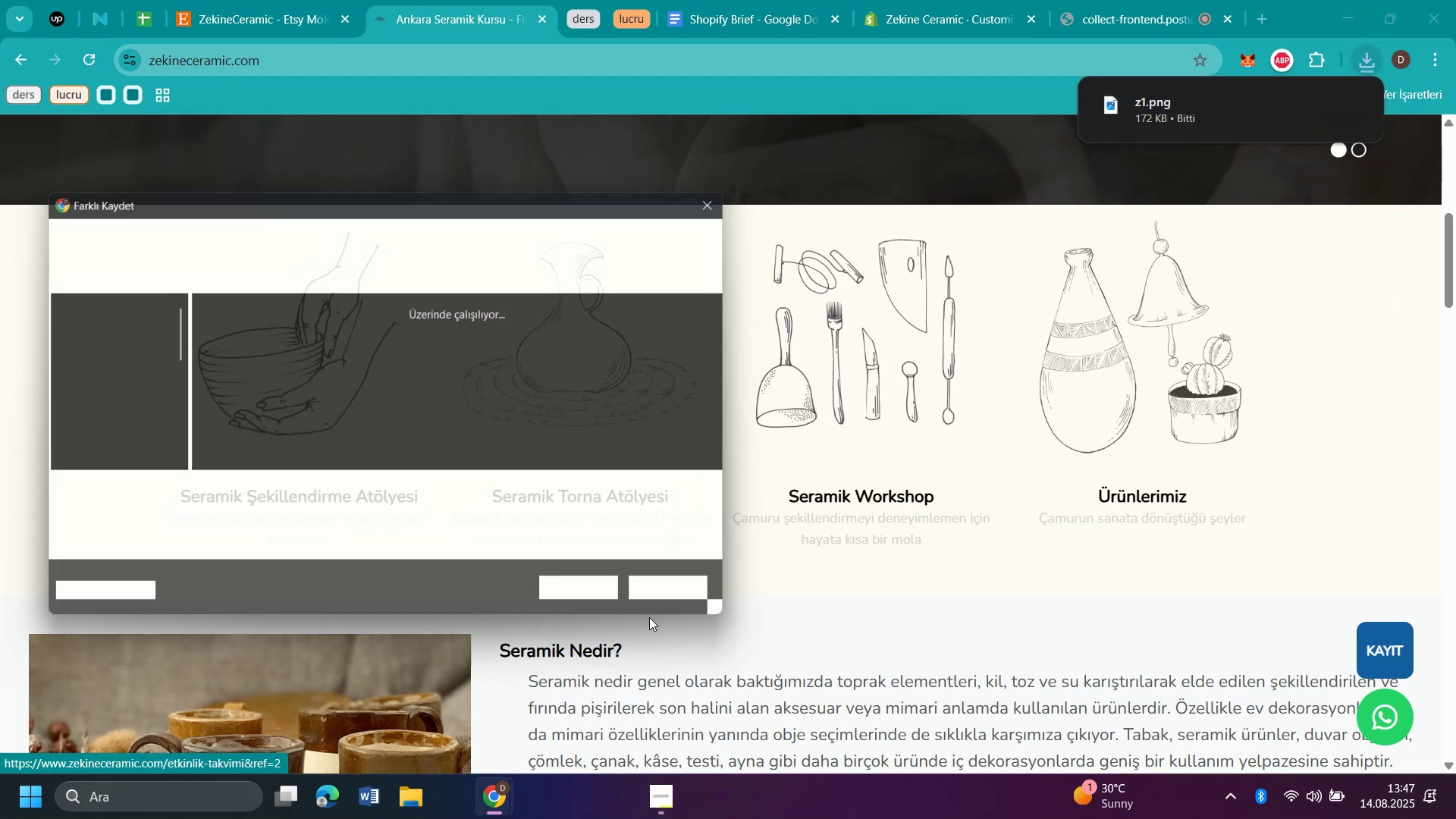 
type(z2)
 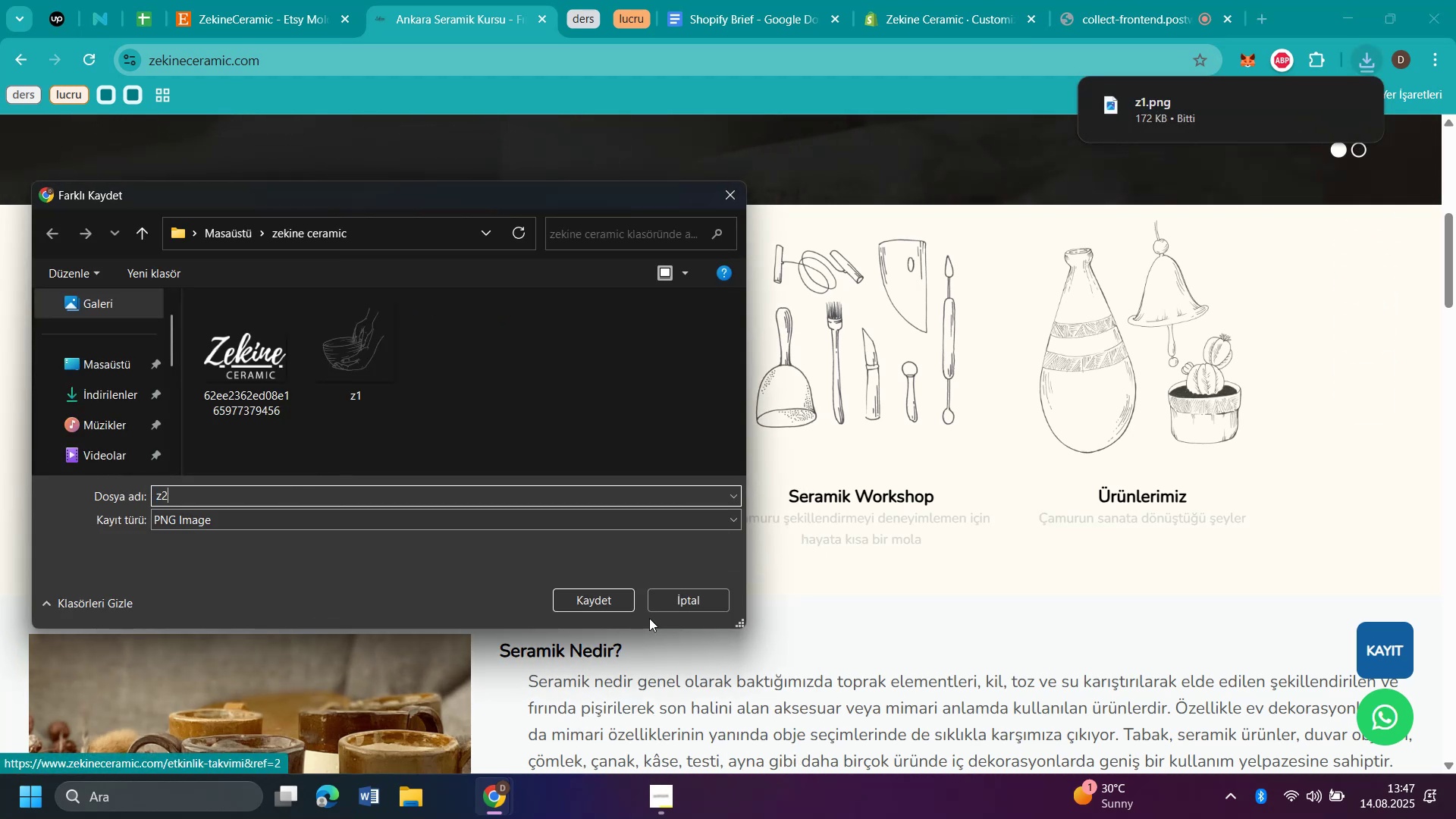 
key(Enter)
 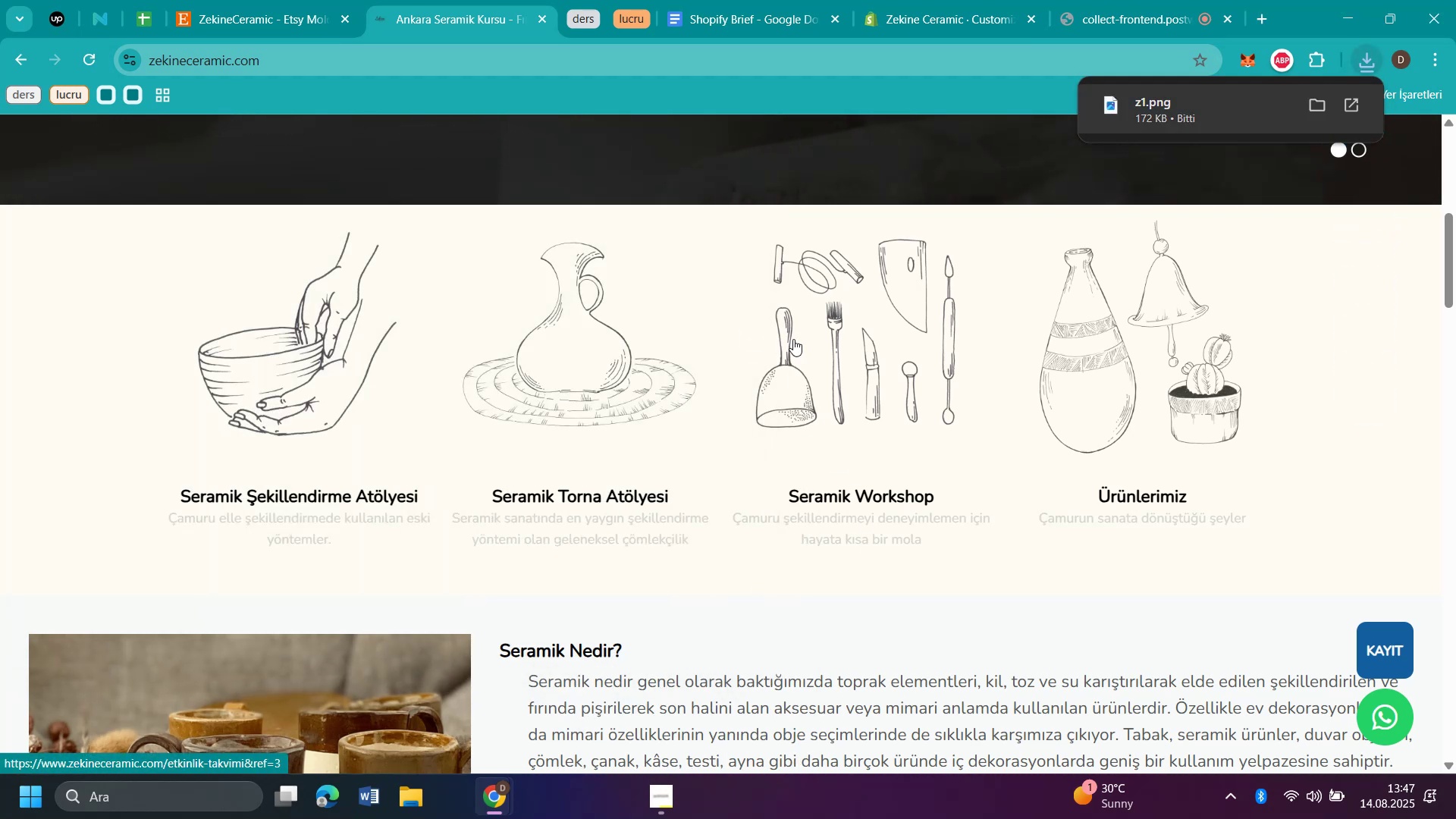 
right_click([814, 338])
 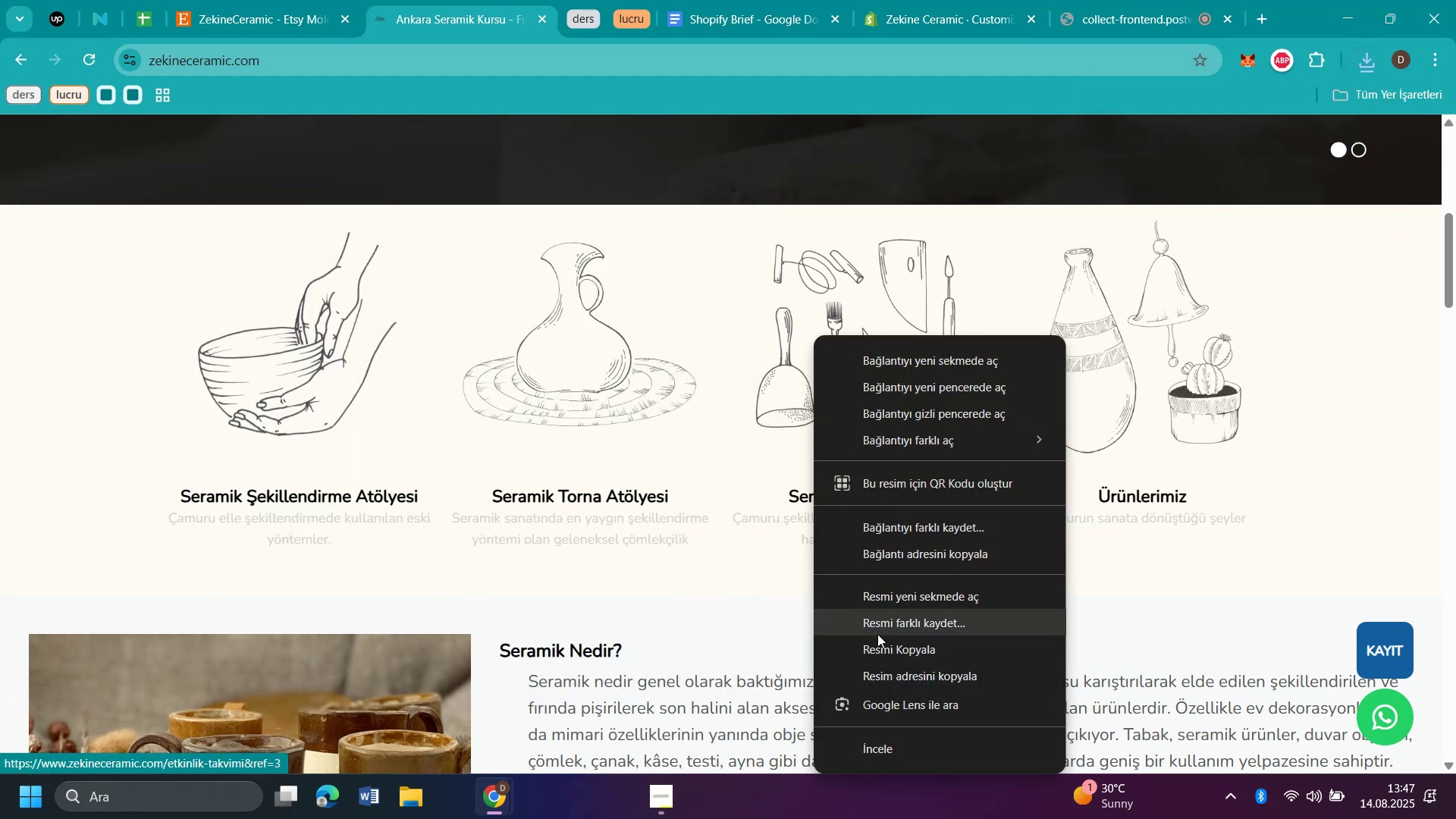 
left_click([877, 635])
 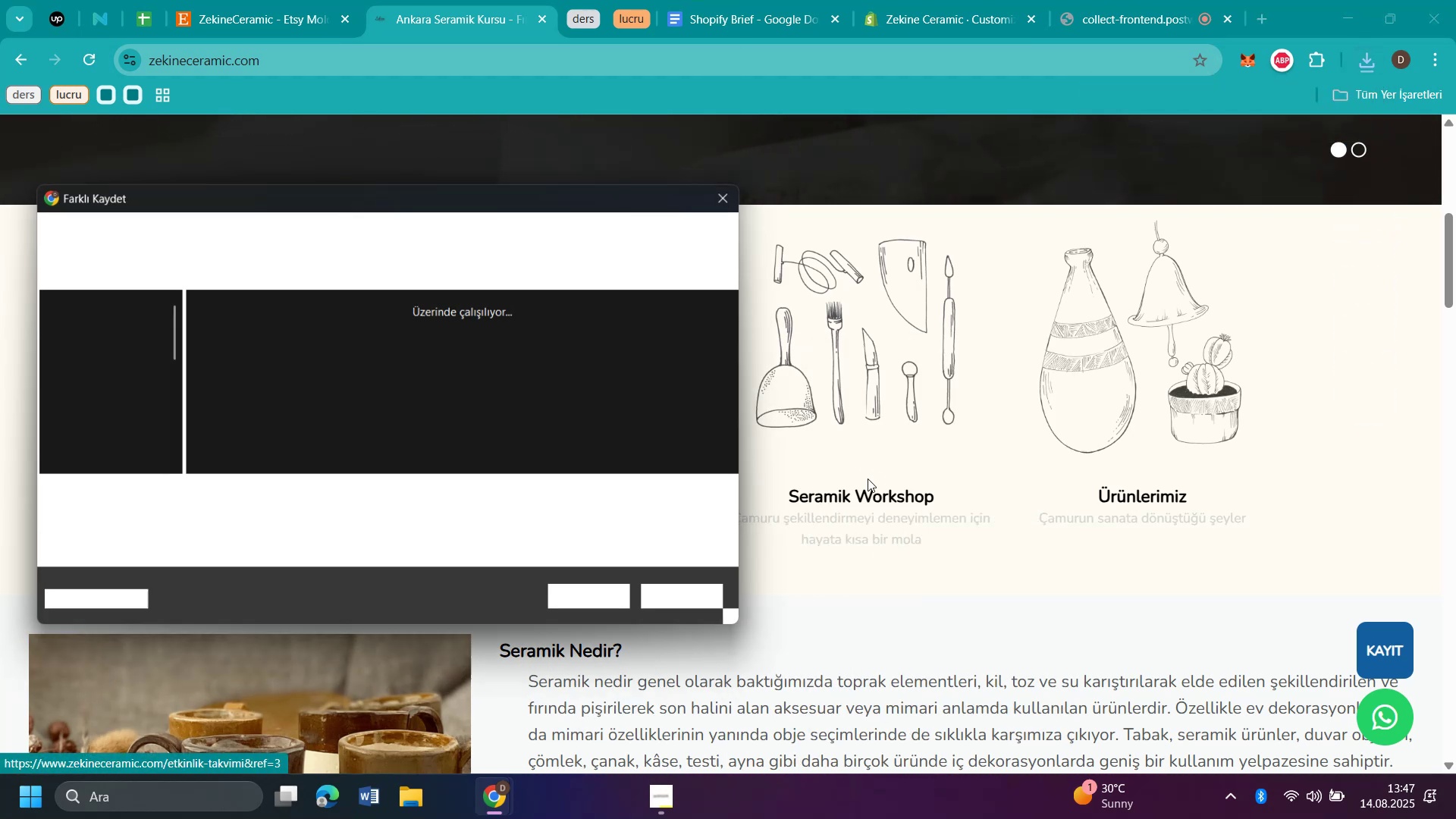 
type(z3)
 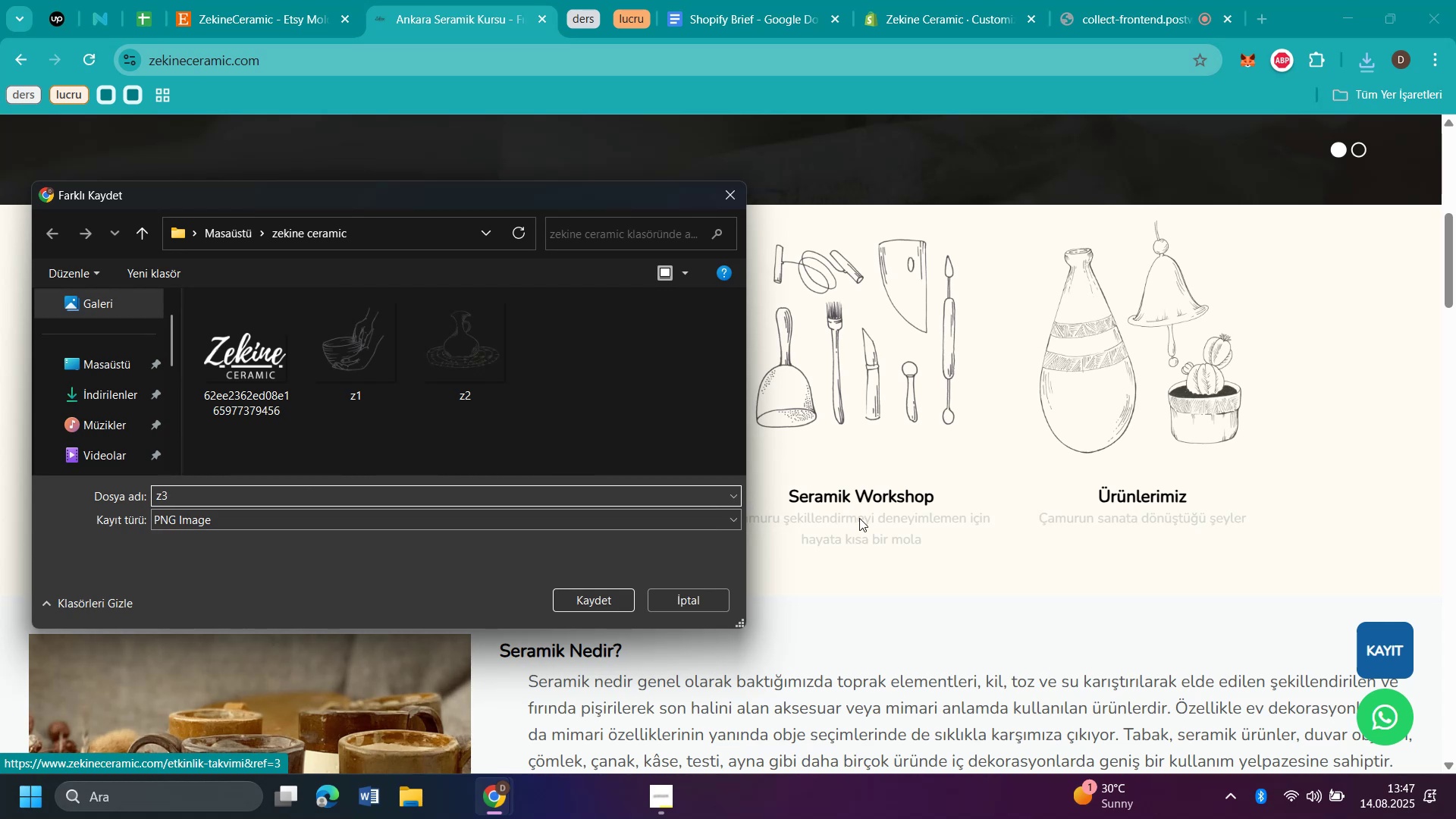 
key(Enter)
 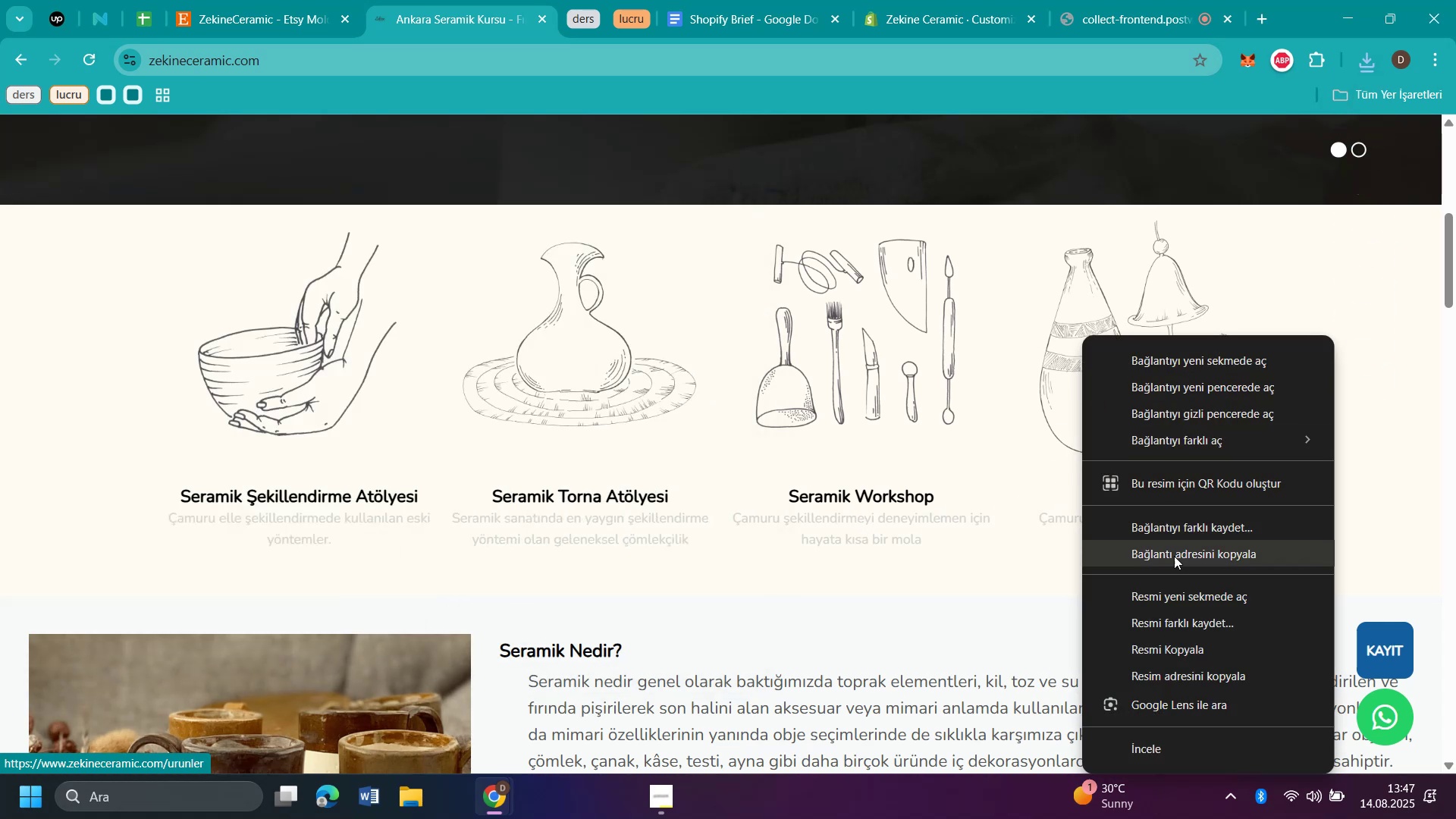 
left_click([1174, 613])
 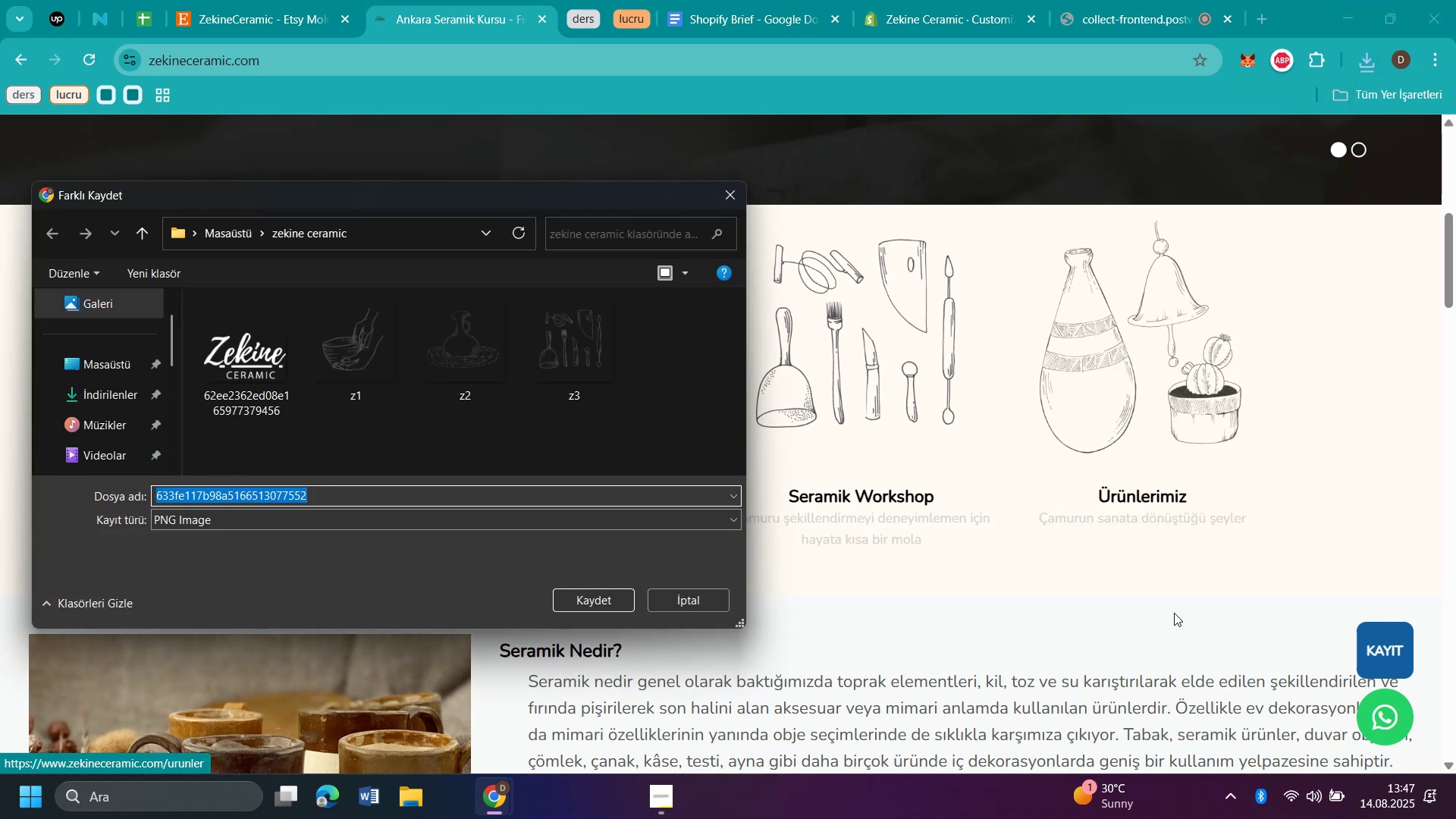 
type(z4)
 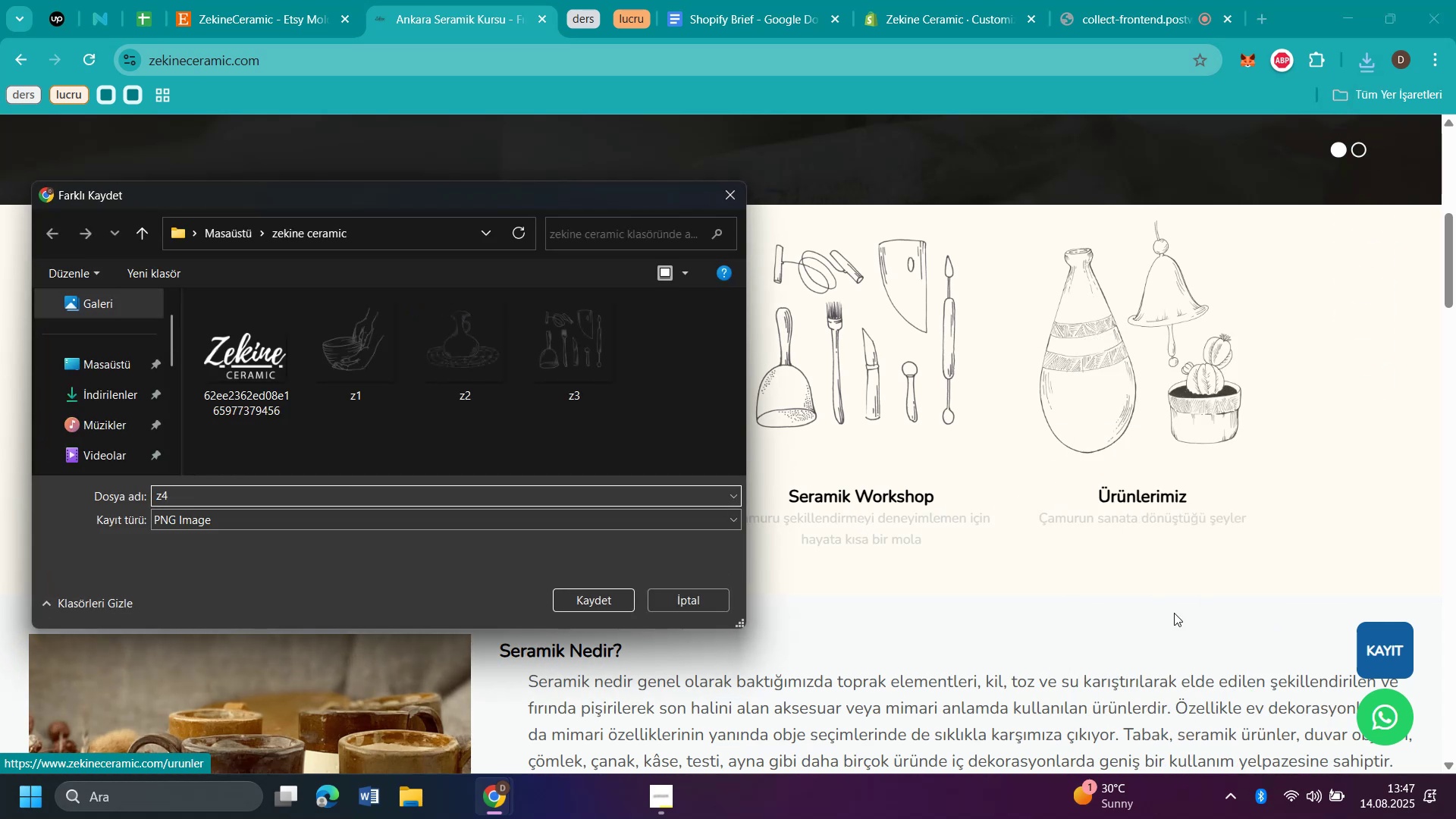 
key(Enter)
 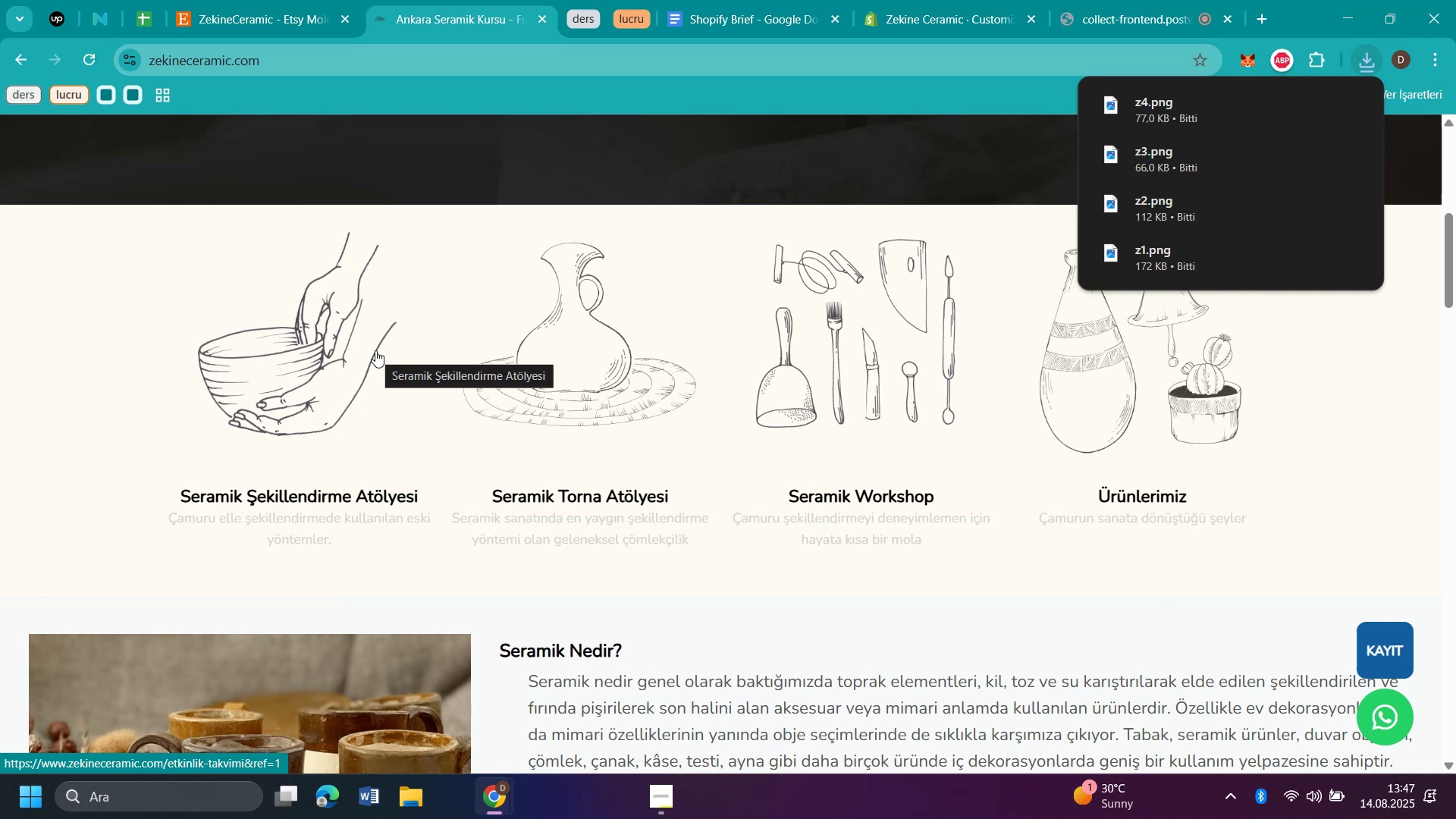 
scroll: coordinate [378, 344], scroll_direction: down, amount: 4.0
 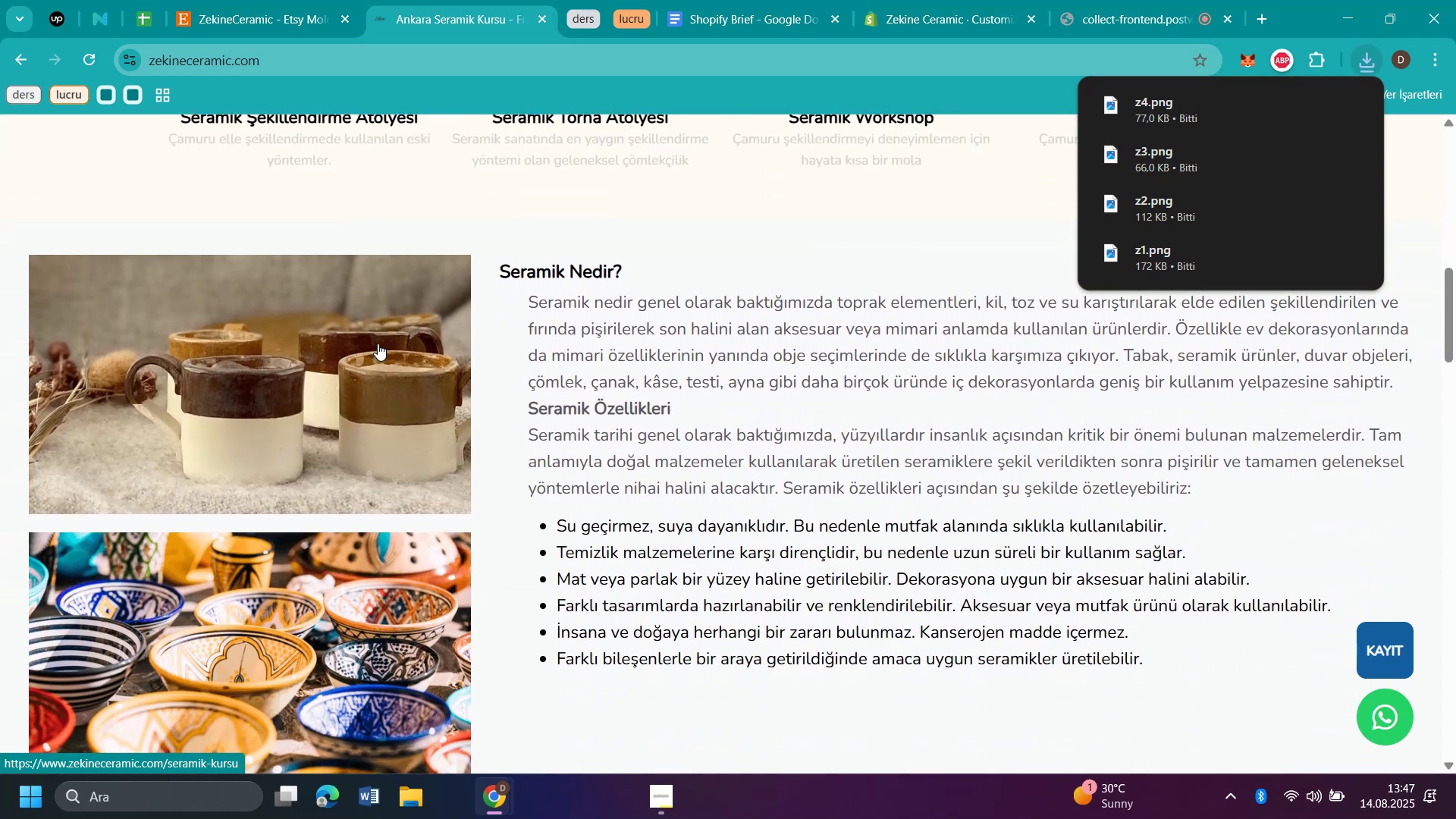 
scroll: coordinate [739, 357], scroll_direction: none, amount: 0.0
 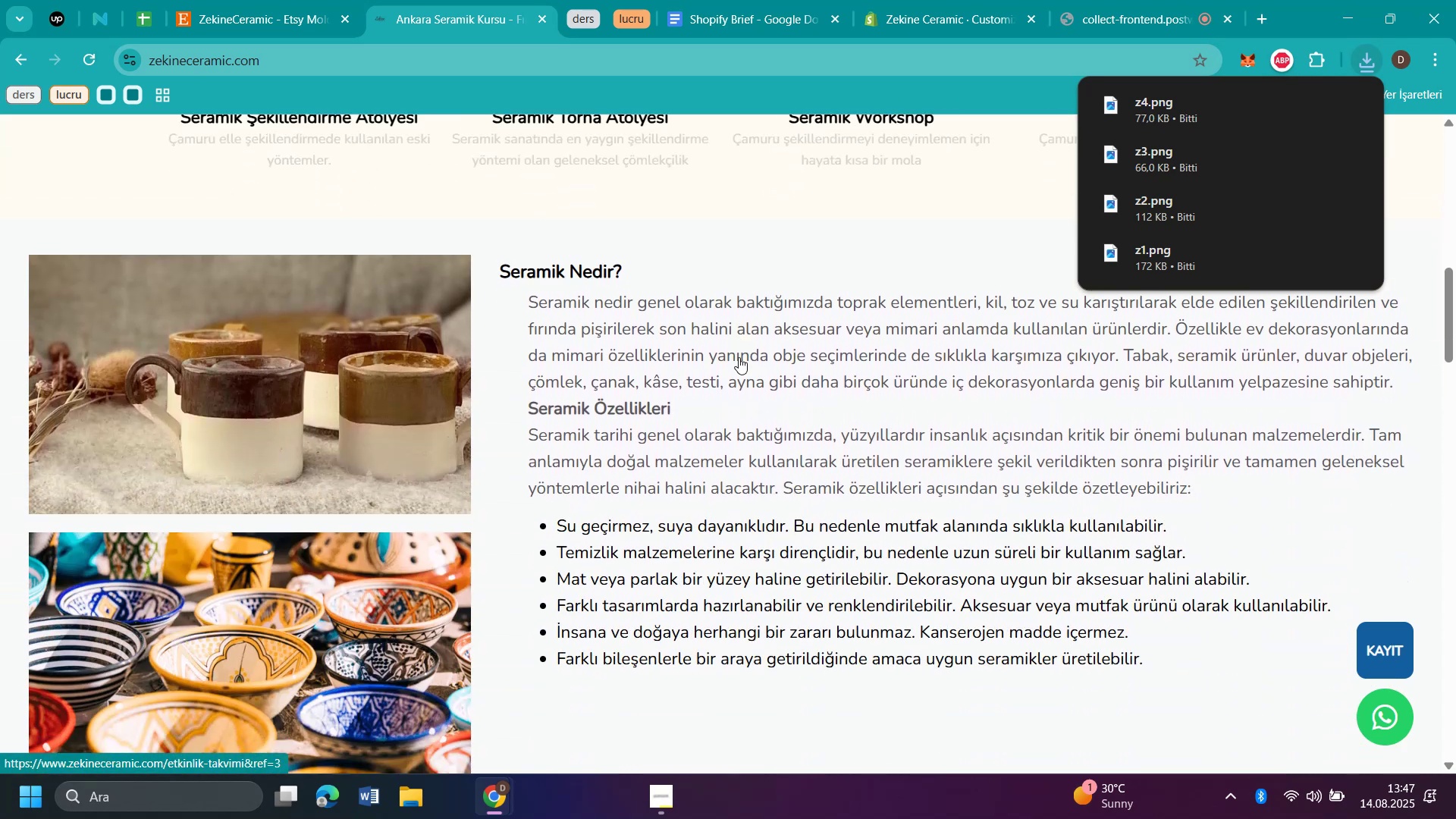 
scroll: coordinate [739, 357], scroll_direction: down, amount: 8.0
 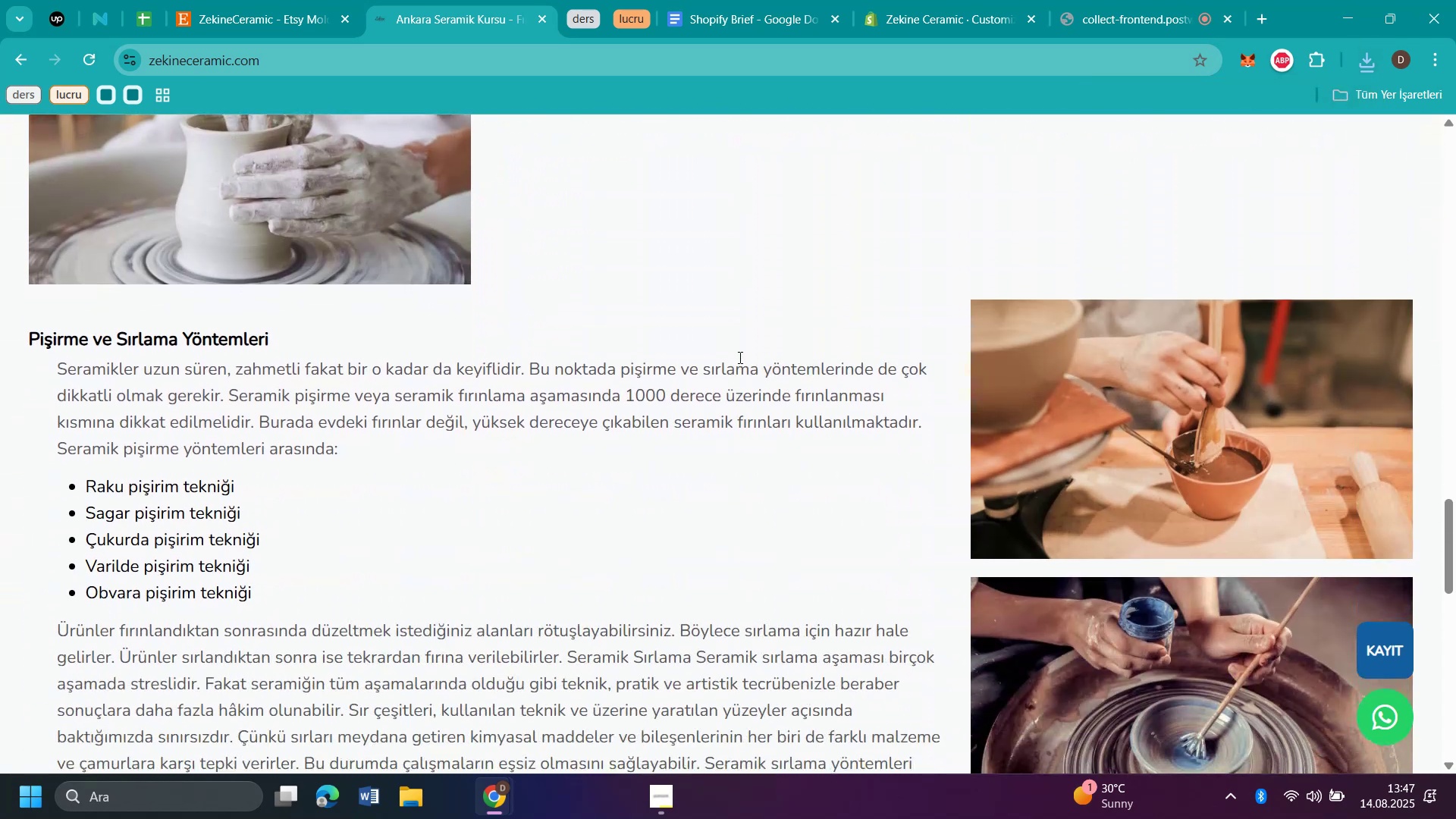 
scroll: coordinate [739, 357], scroll_direction: up, amount: 2.0
 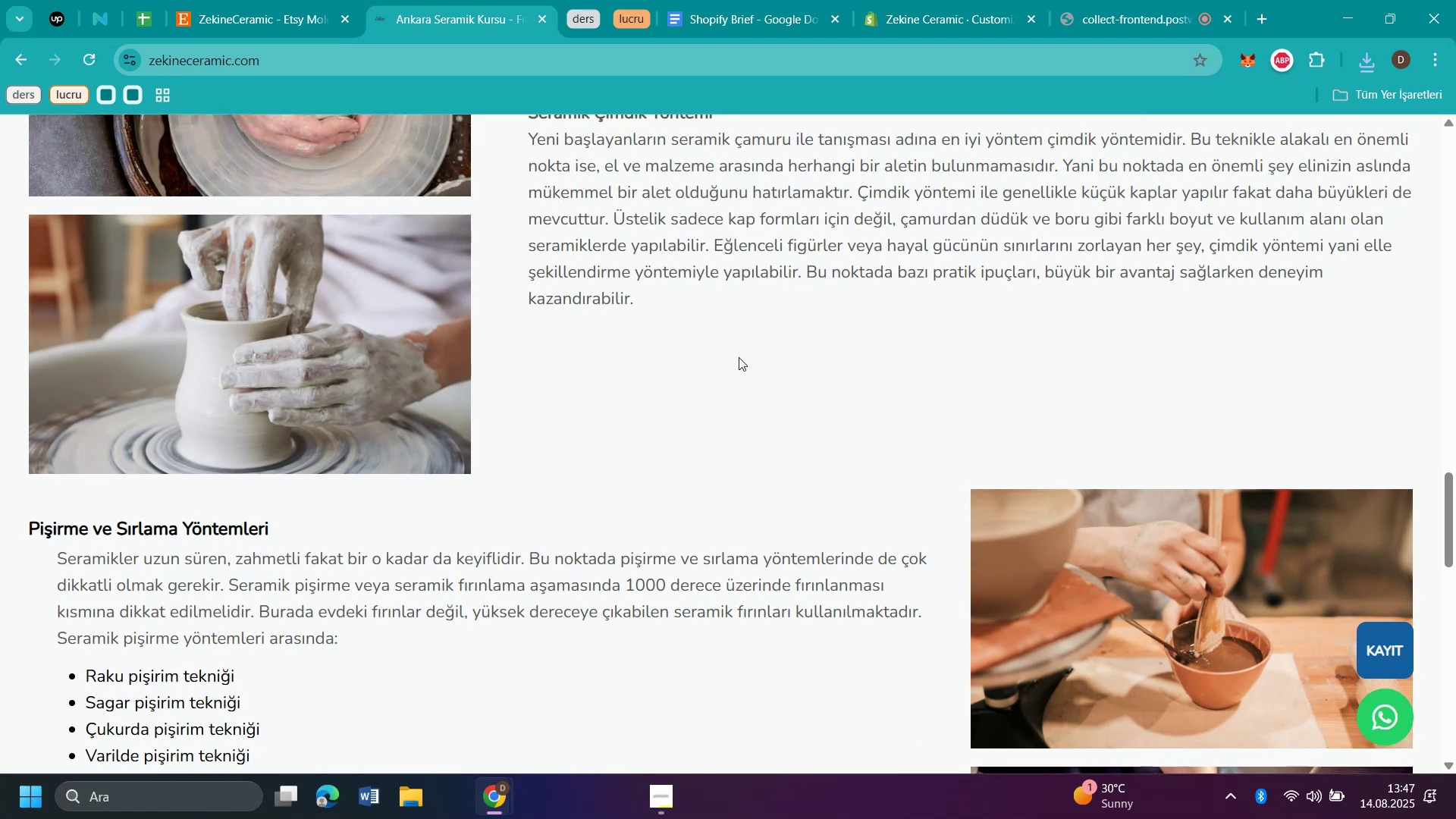 
scroll: coordinate [739, 357], scroll_direction: down, amount: 4.0
 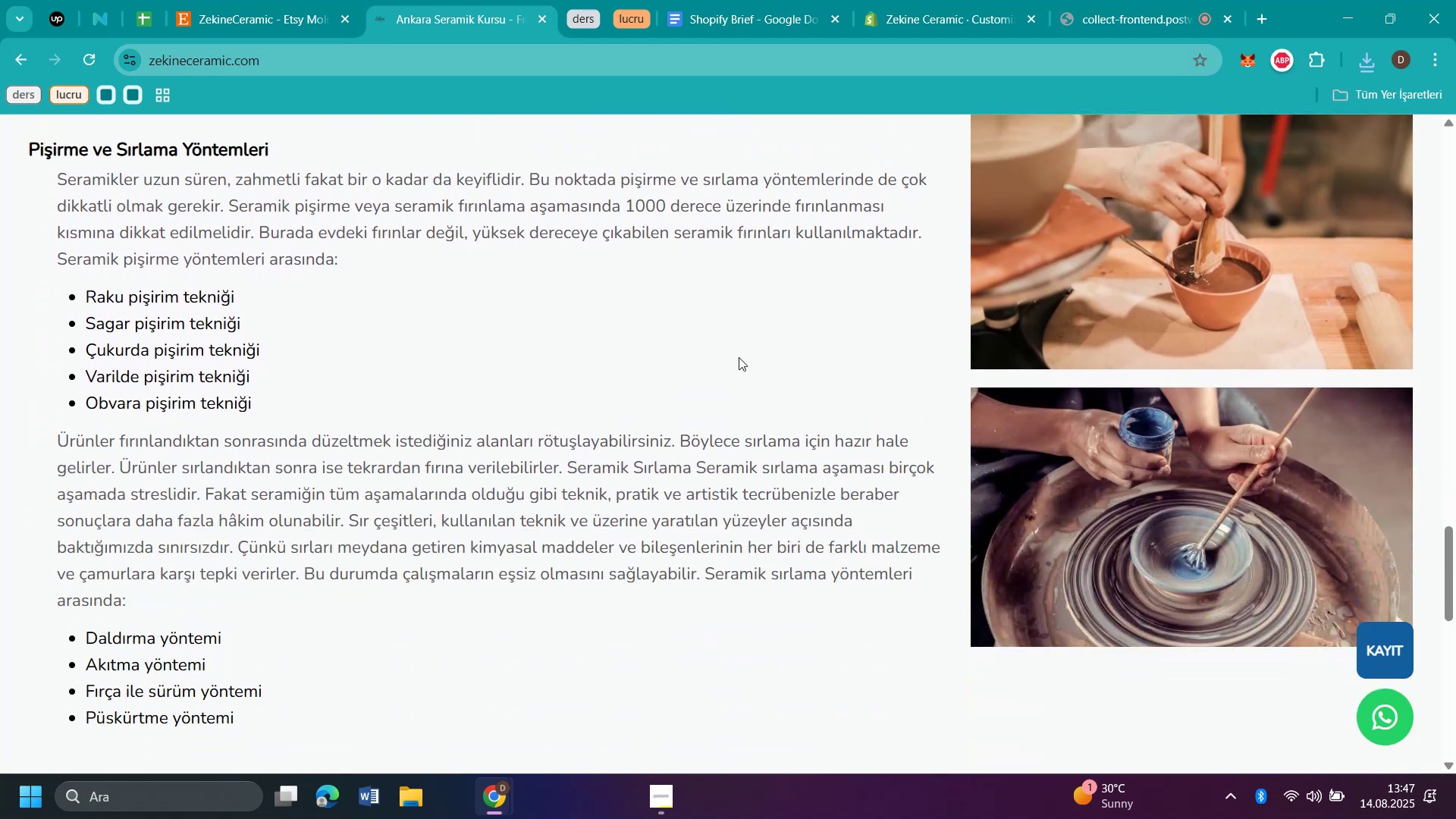 
scroll: coordinate [739, 357], scroll_direction: up, amount: 12.0
 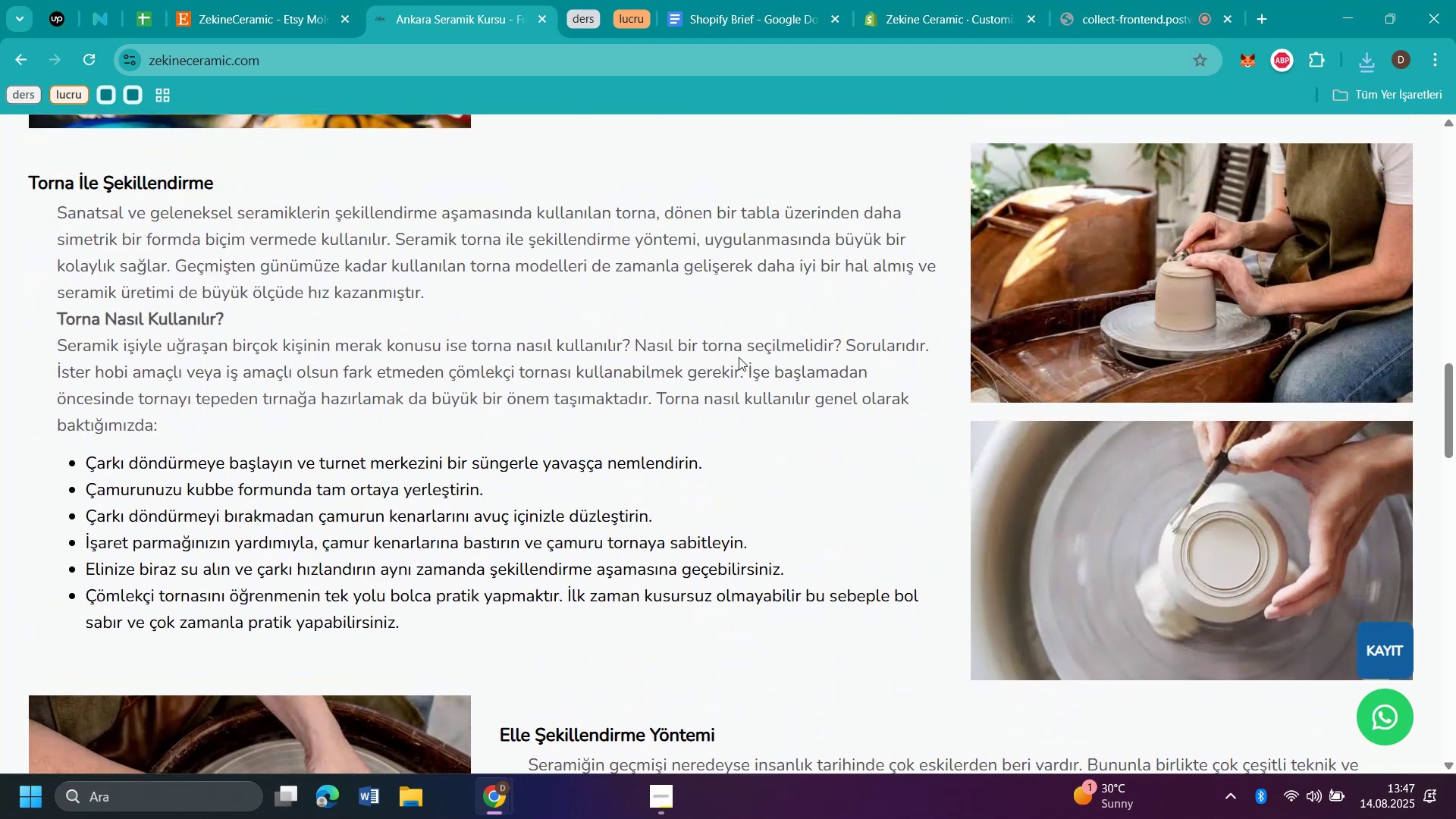 
scroll: coordinate [664, 407], scroll_direction: down, amount: 4.0
 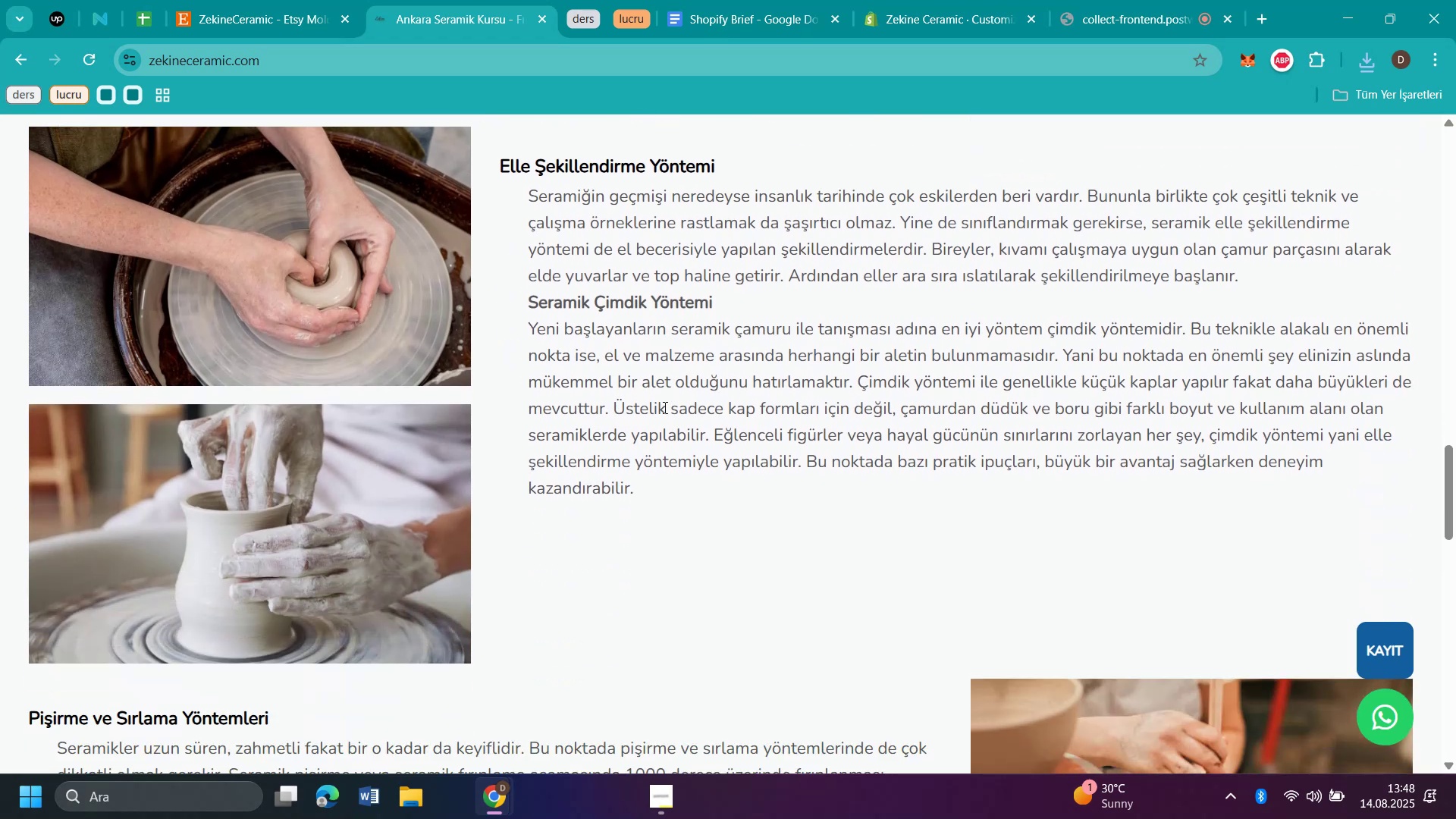 
scroll: coordinate [664, 407], scroll_direction: up, amount: 20.0
 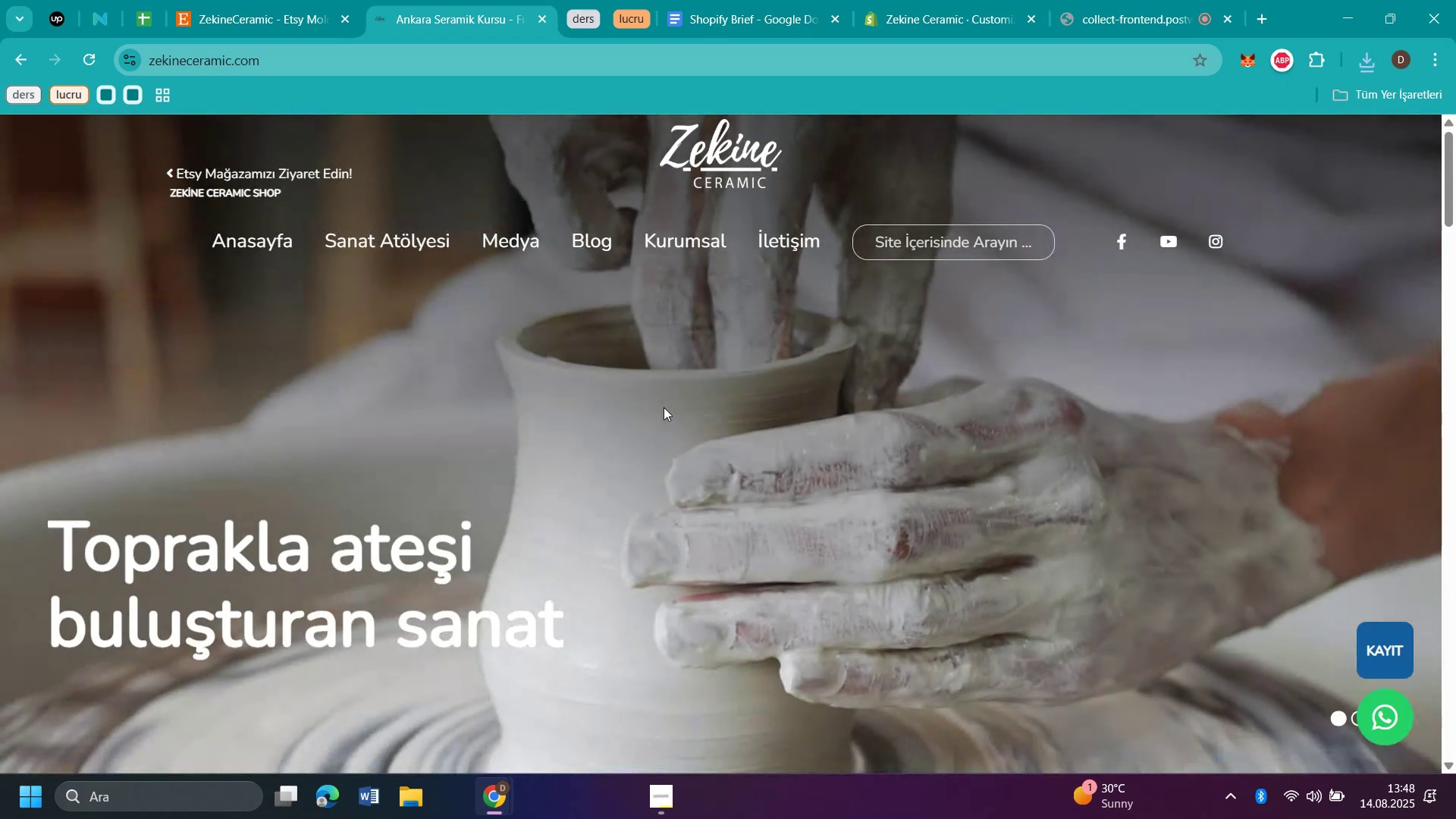 
wait(8.26)
 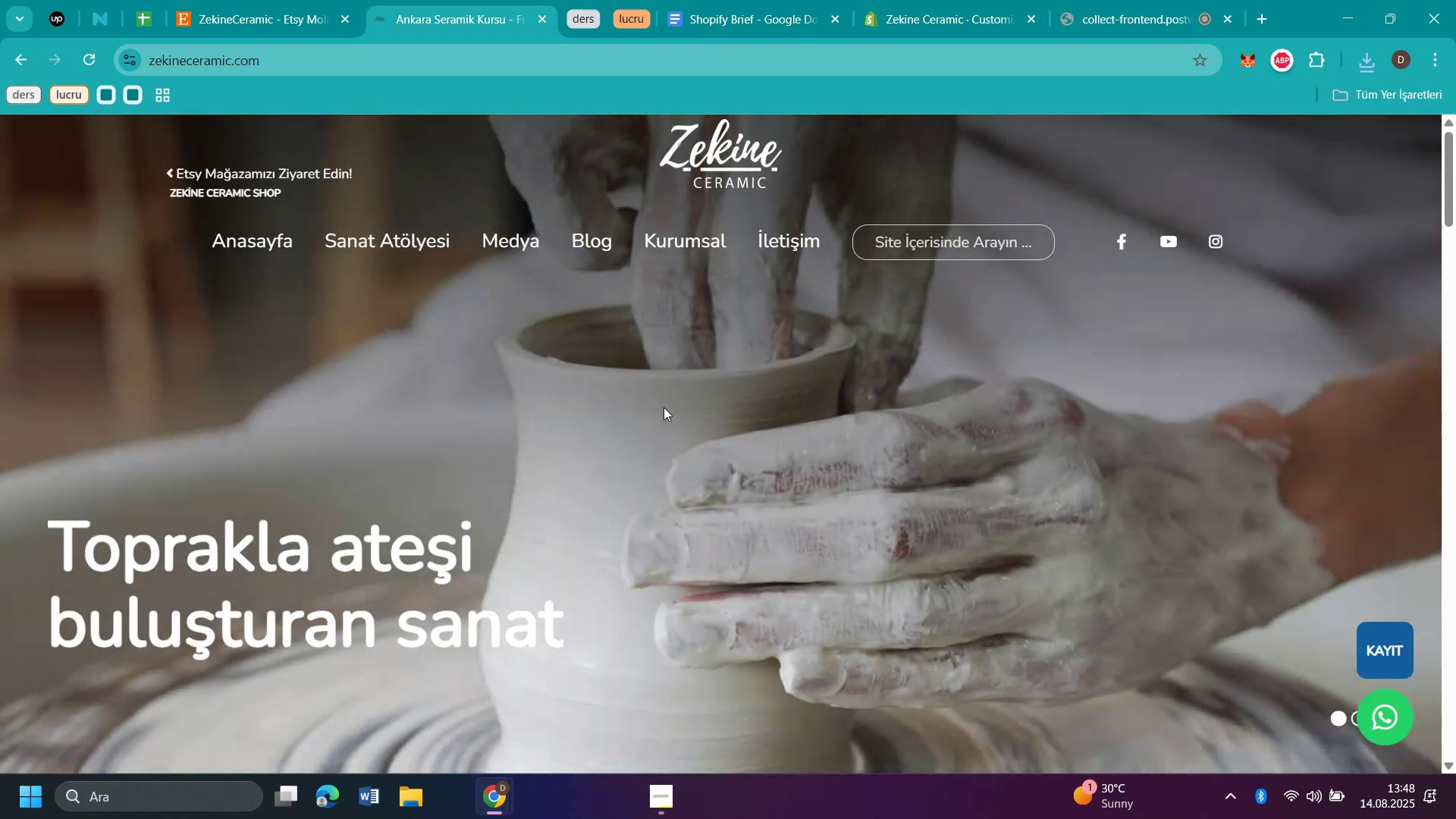 
left_click([1257, 16])
 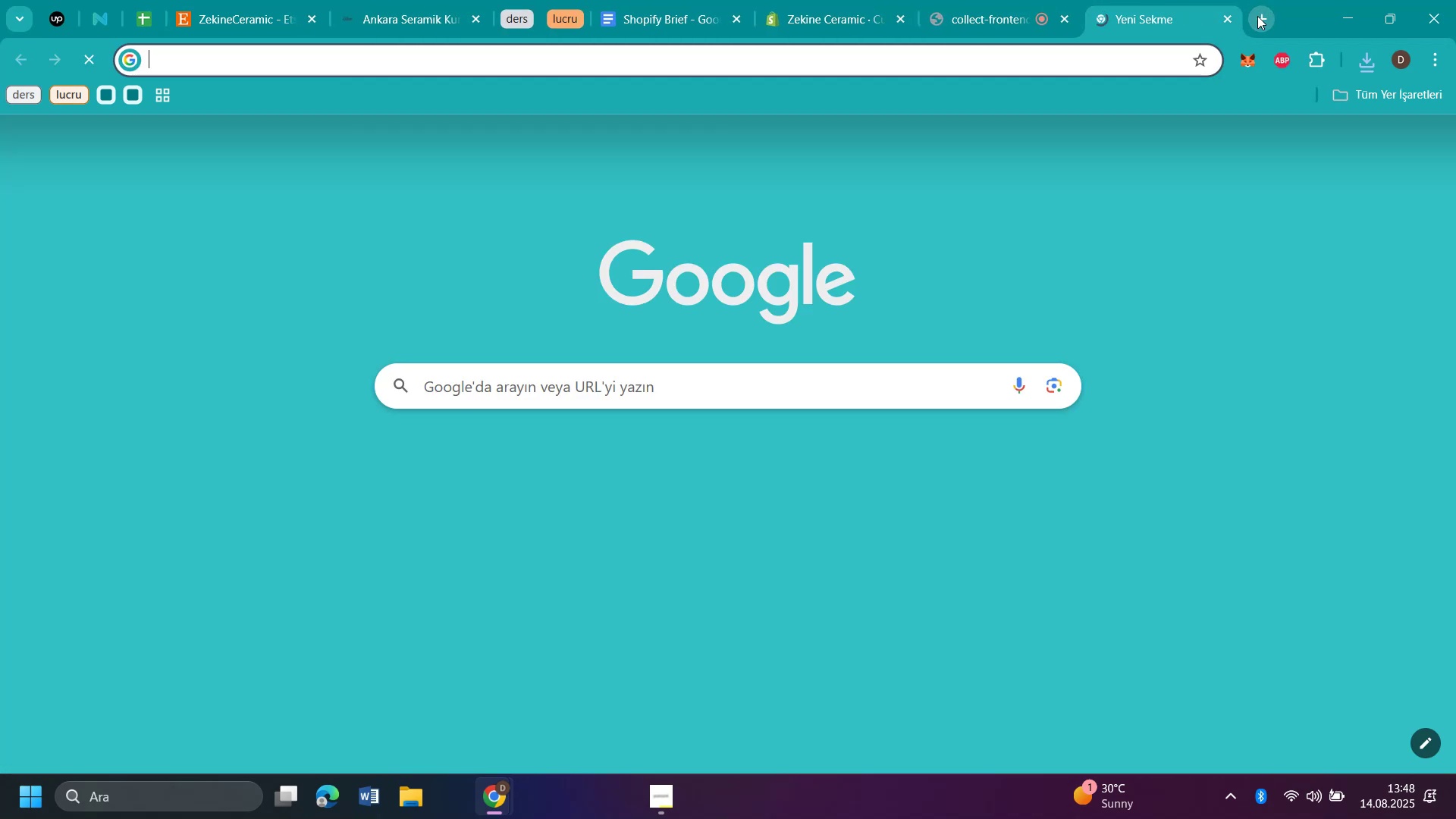 
hold_key(key=C, duration=1.17)
 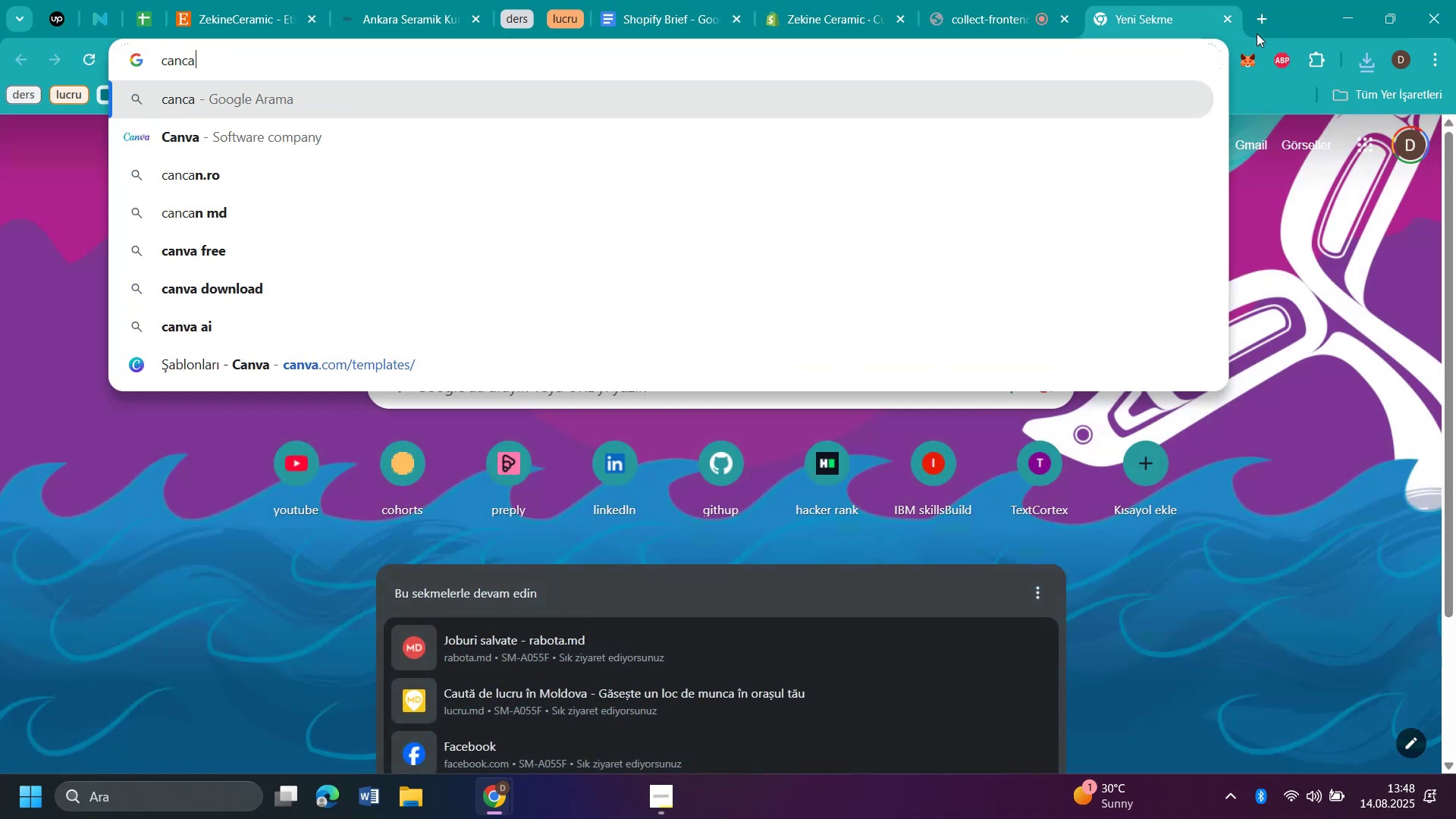 
type(ana)
 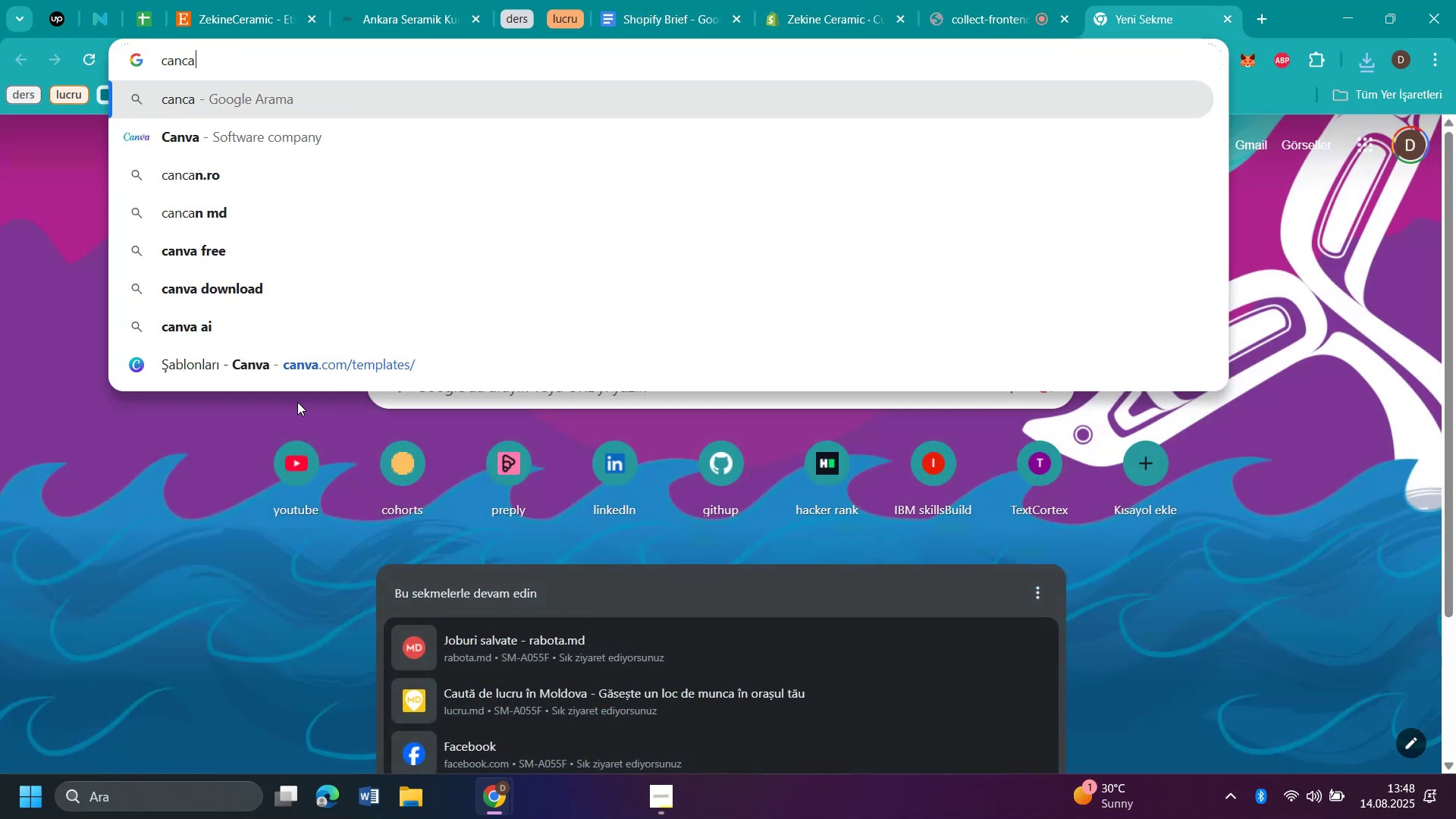 
left_click([297, 366])
 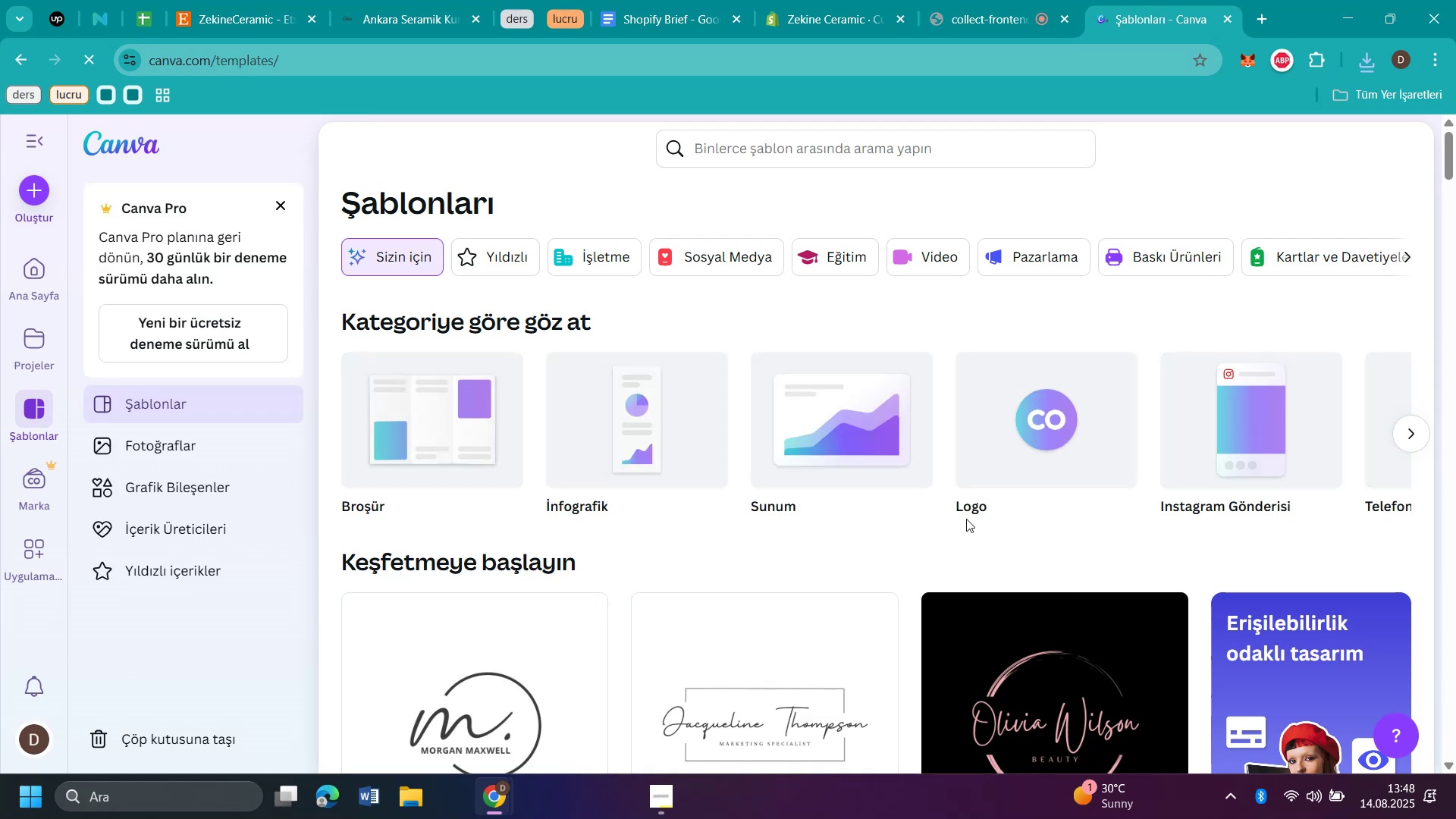 
wait(7.18)
 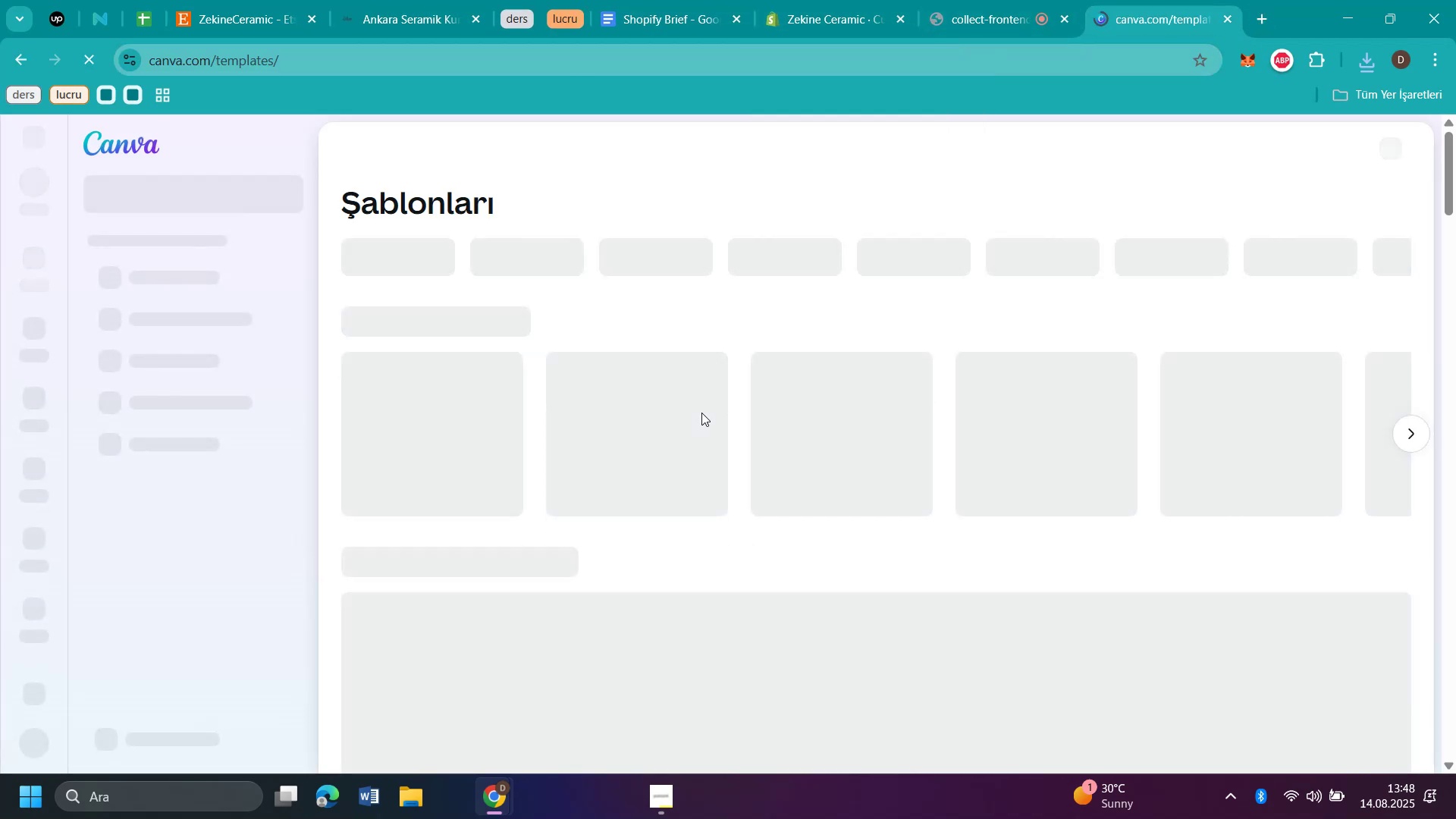 
left_click([358, 408])
 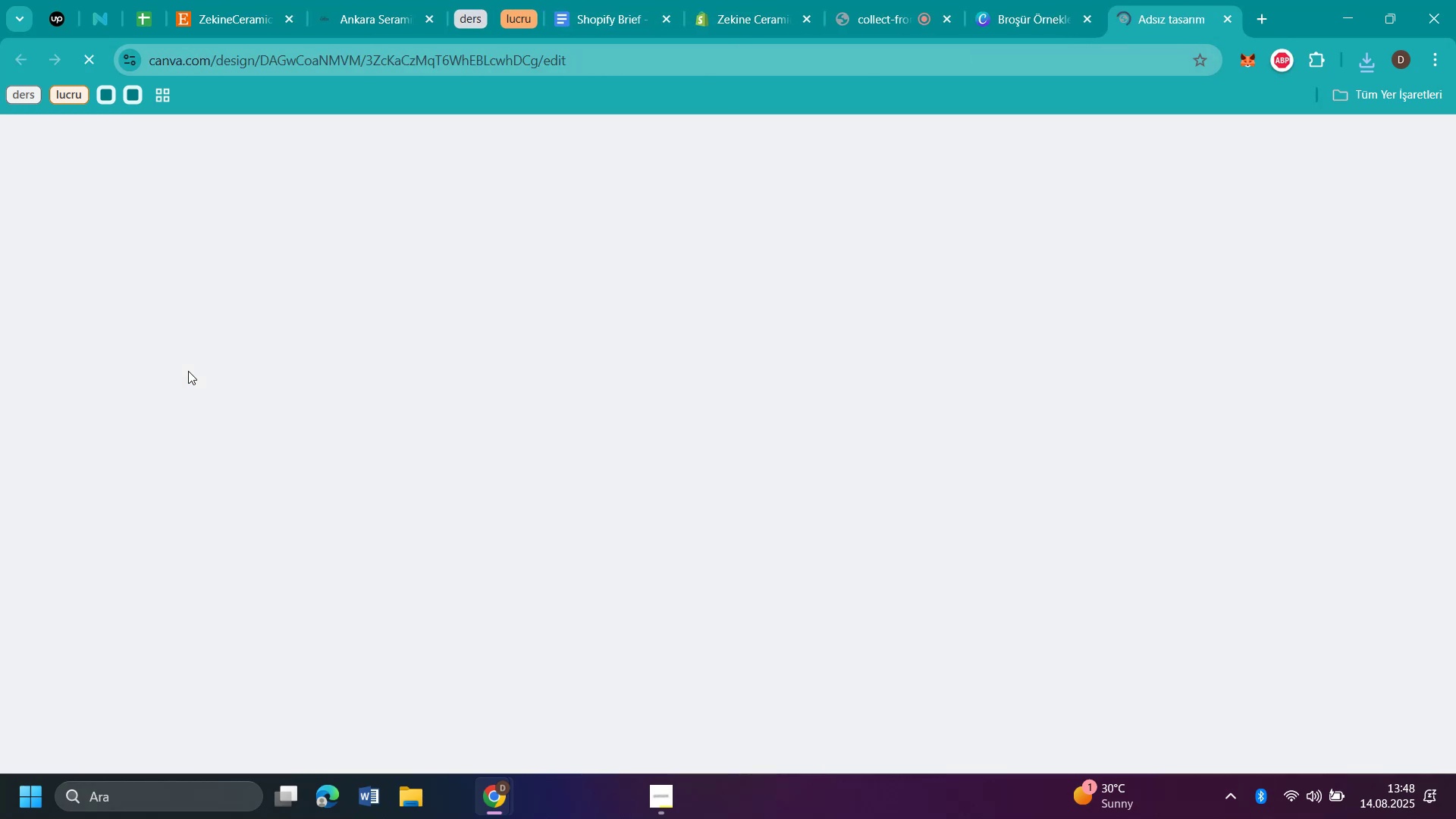 
wait(6.72)
 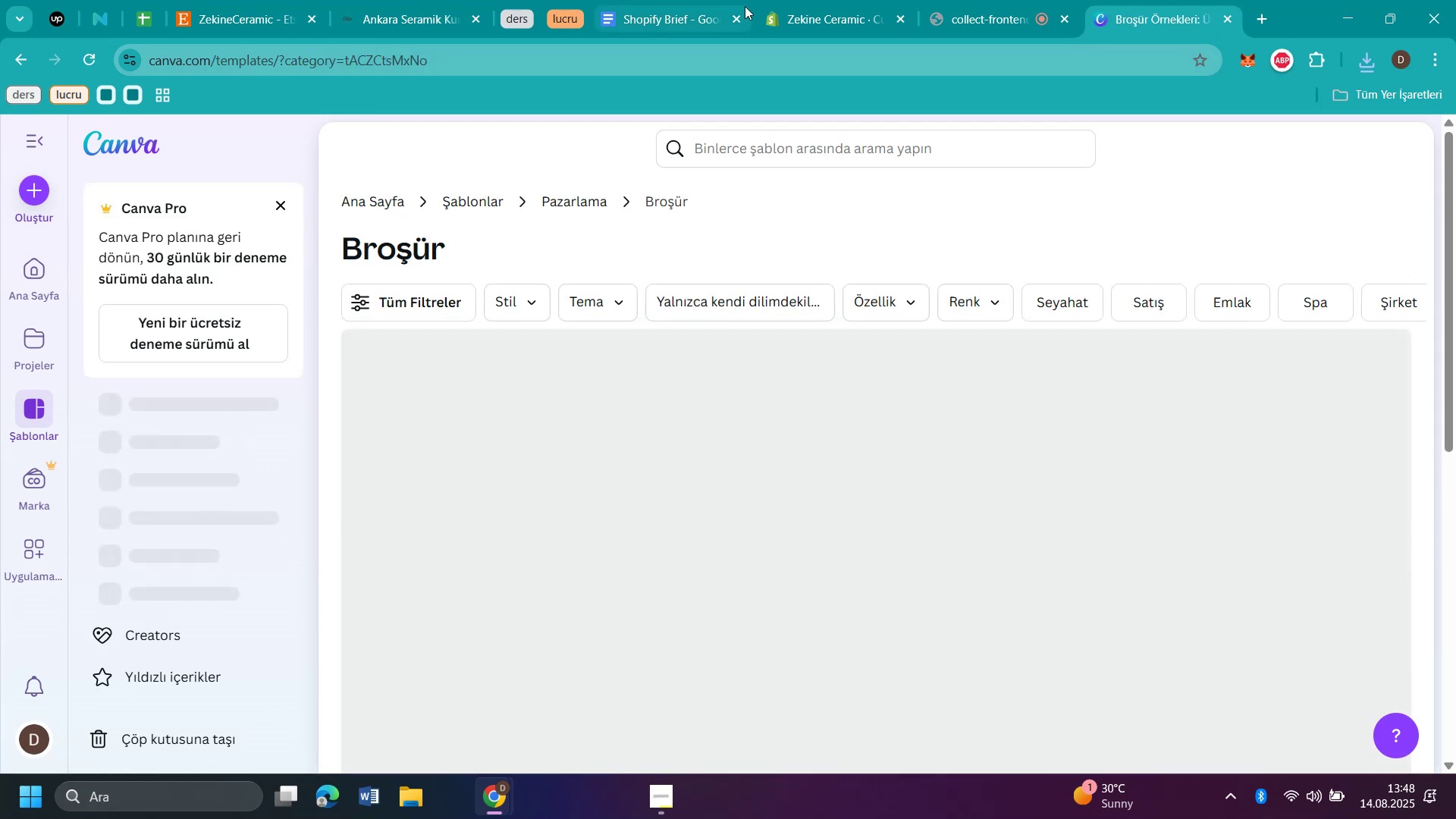 
left_click([730, 27])
 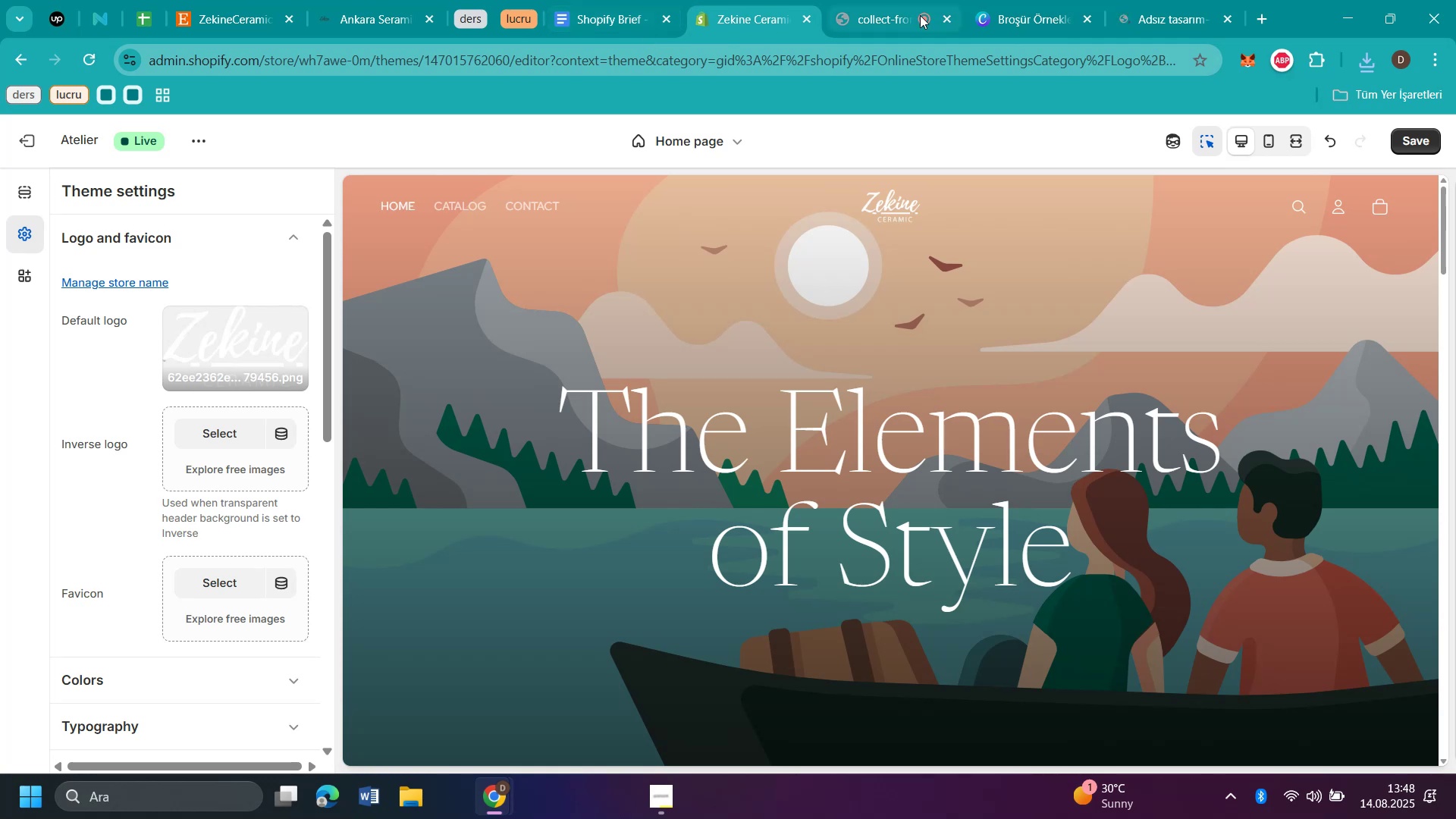 
left_click([1149, 14])
 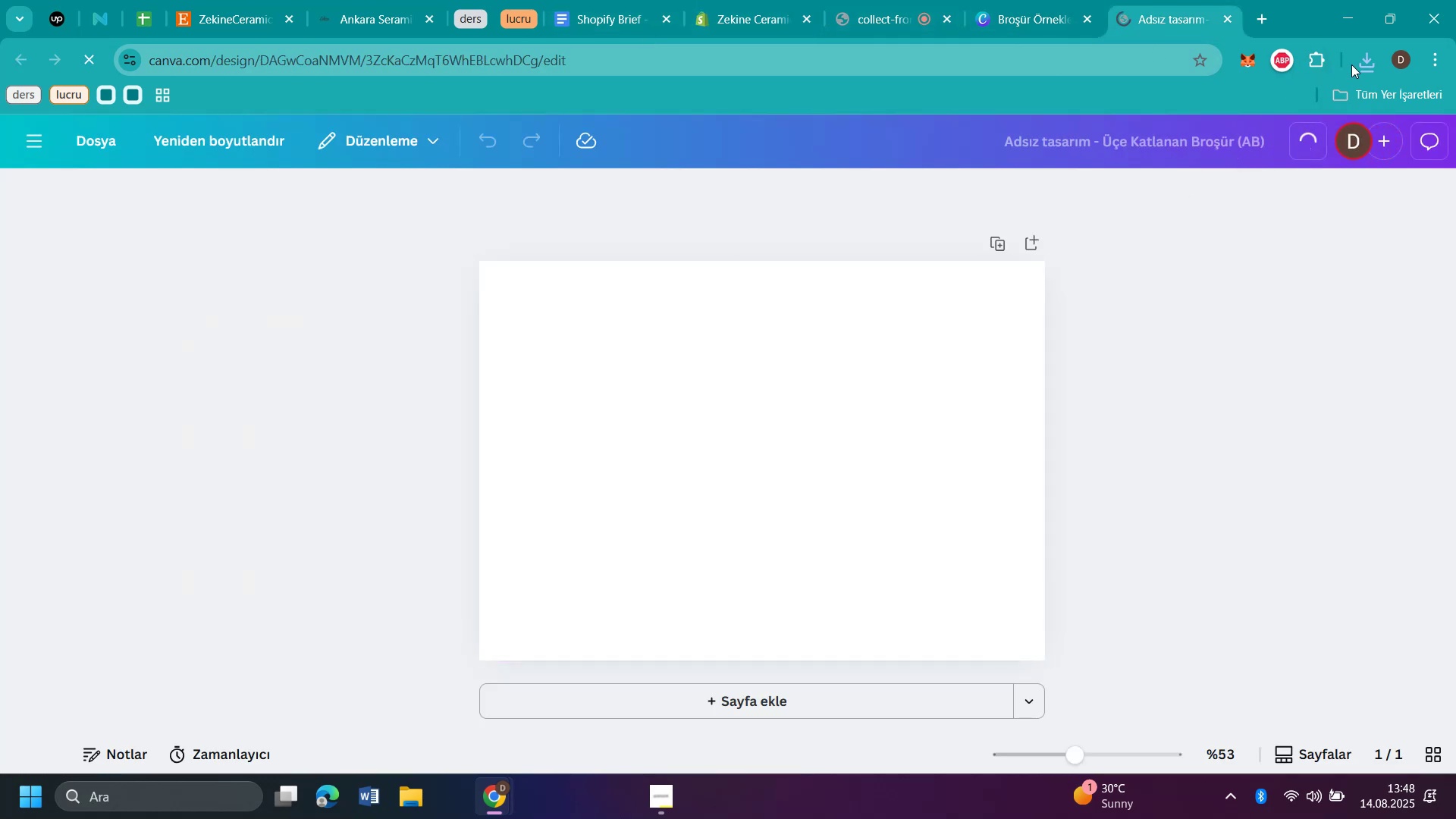 
left_click([1363, 64])
 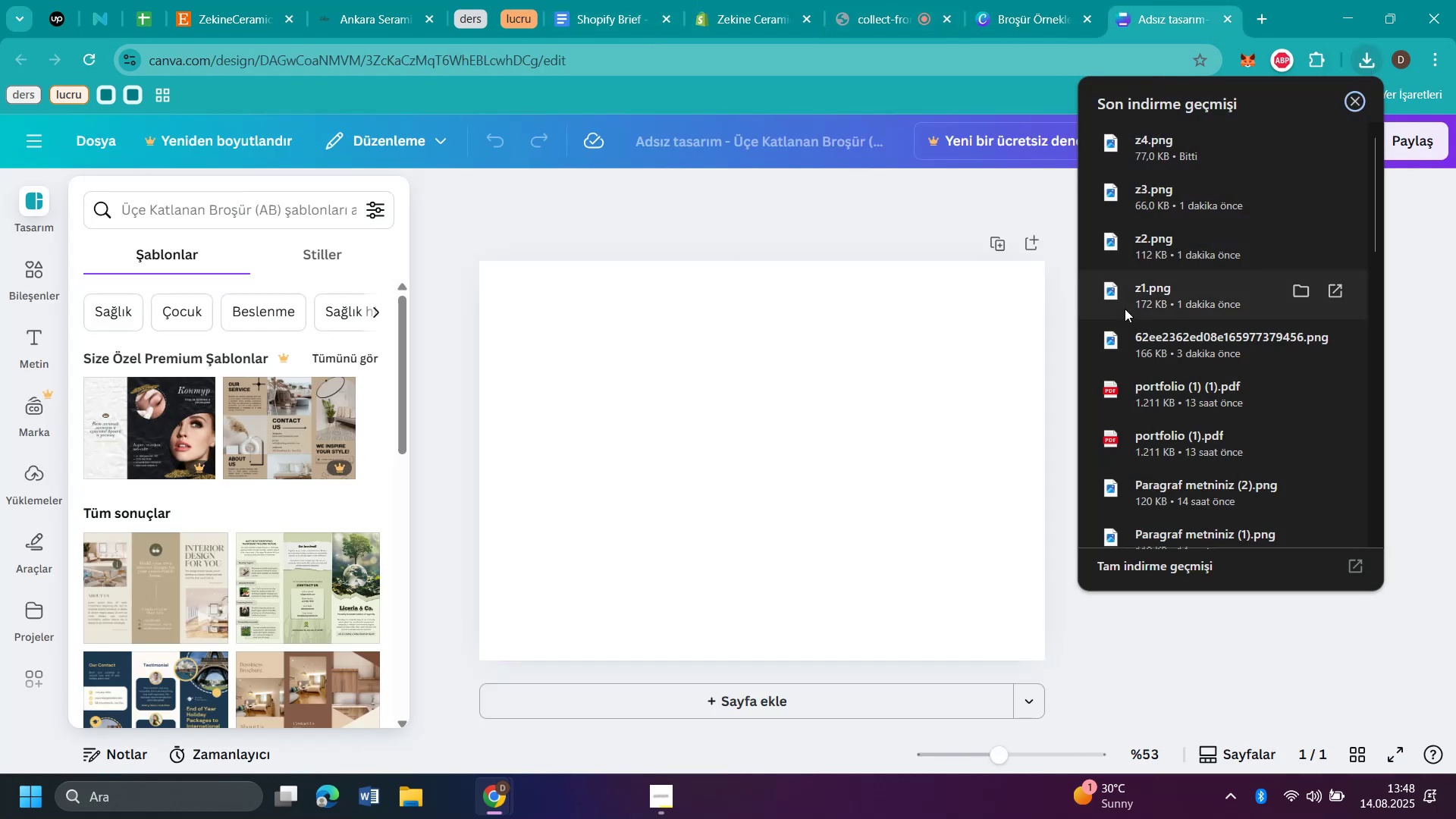 
left_click_drag(start_coordinate=[1122, 287], to_coordinate=[595, 349])
 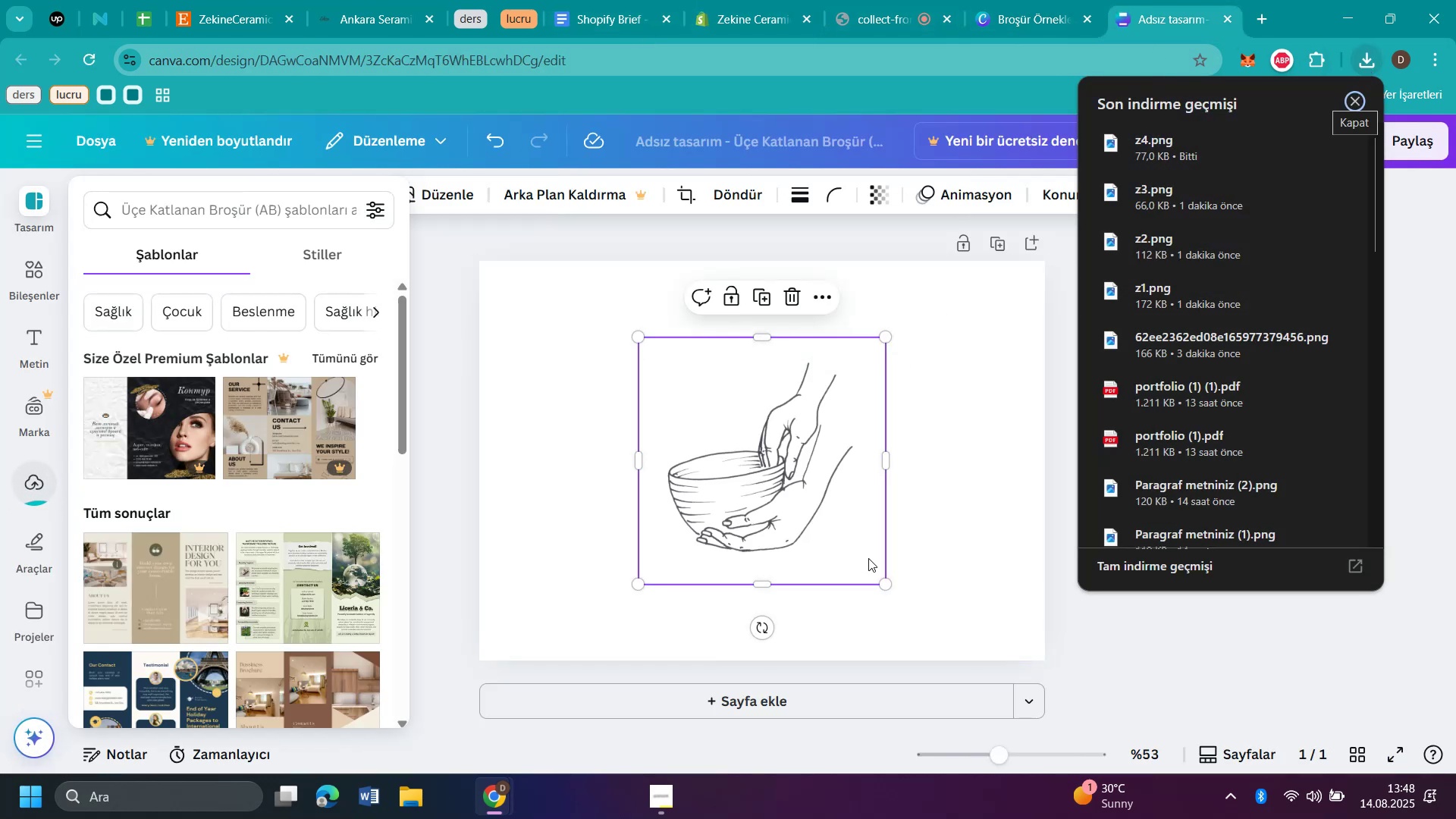 
left_click_drag(start_coordinate=[885, 585], to_coordinate=[786, 447])
 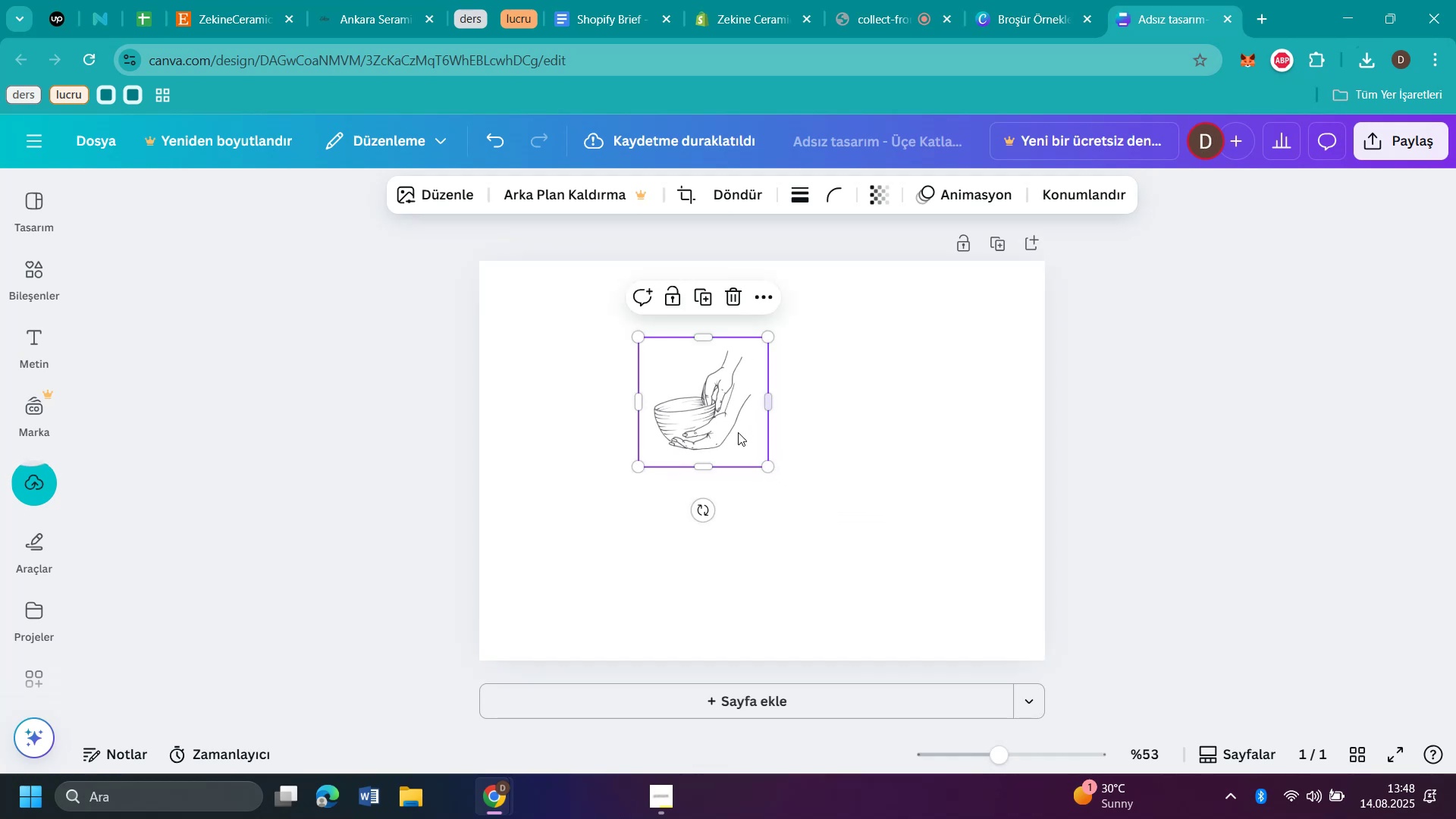 
left_click_drag(start_coordinate=[733, 431], to_coordinate=[569, 350])
 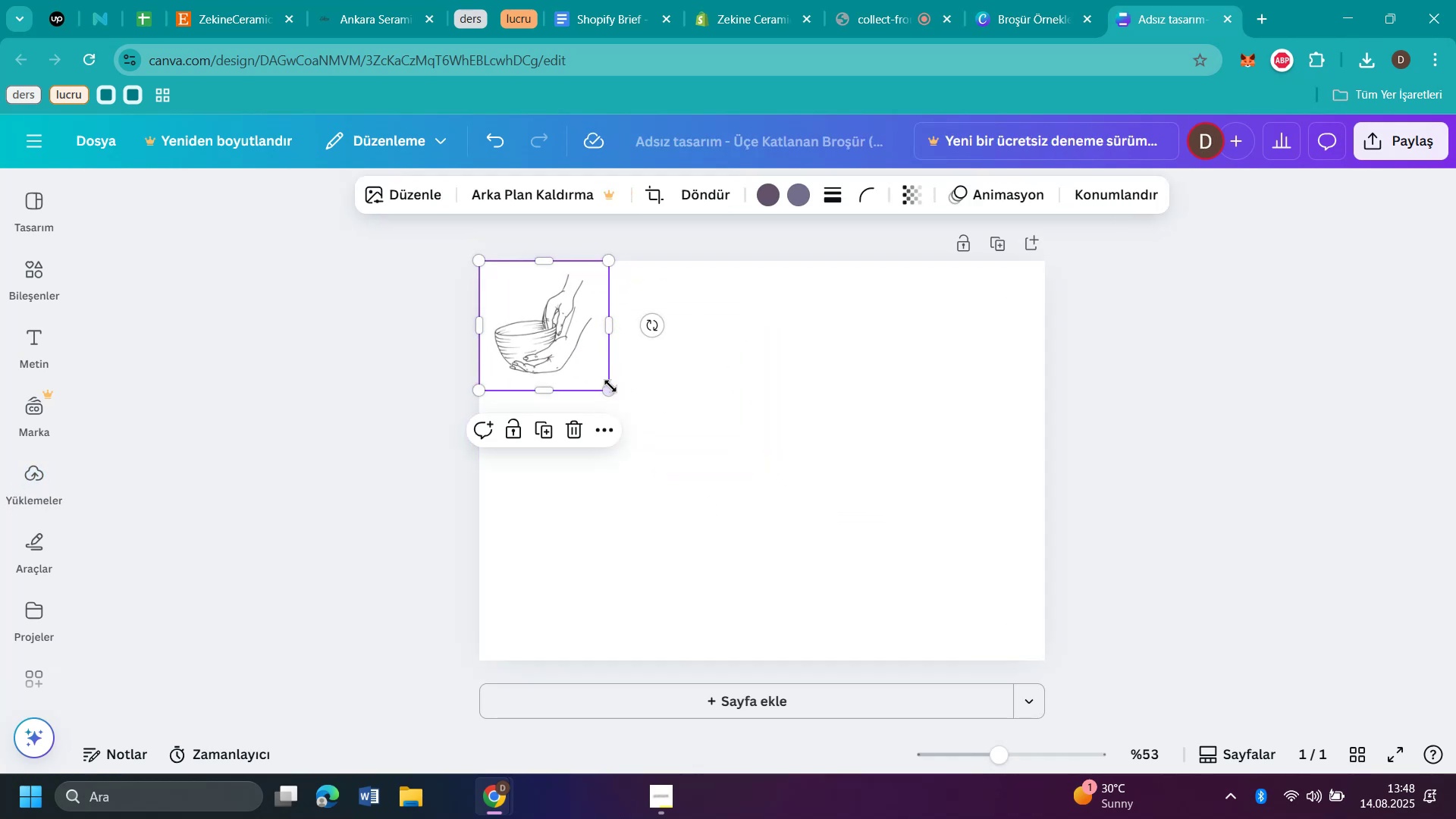 
left_click_drag(start_coordinate=[606, 389], to_coordinate=[629, 402])
 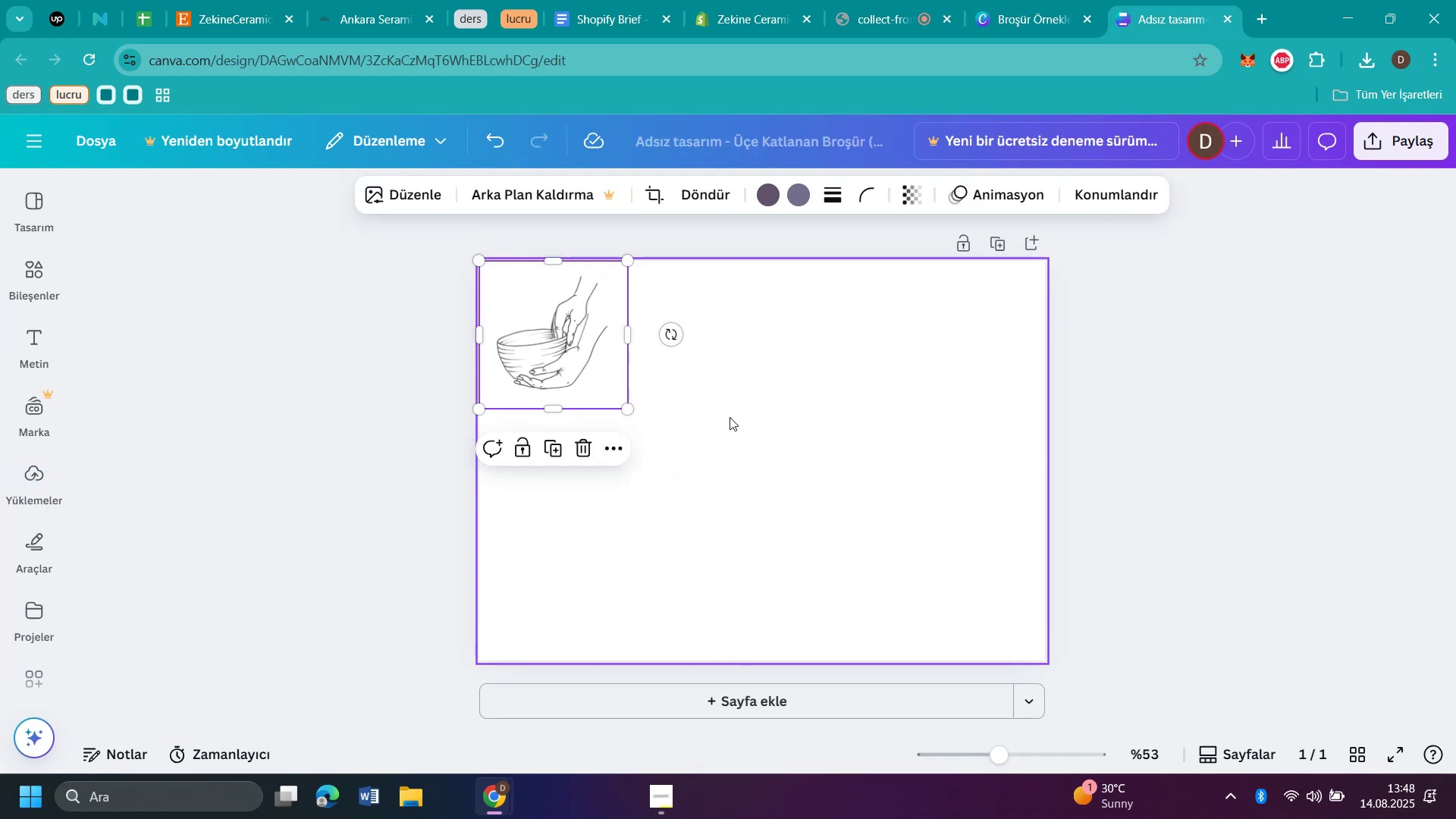 
left_click([730, 417])
 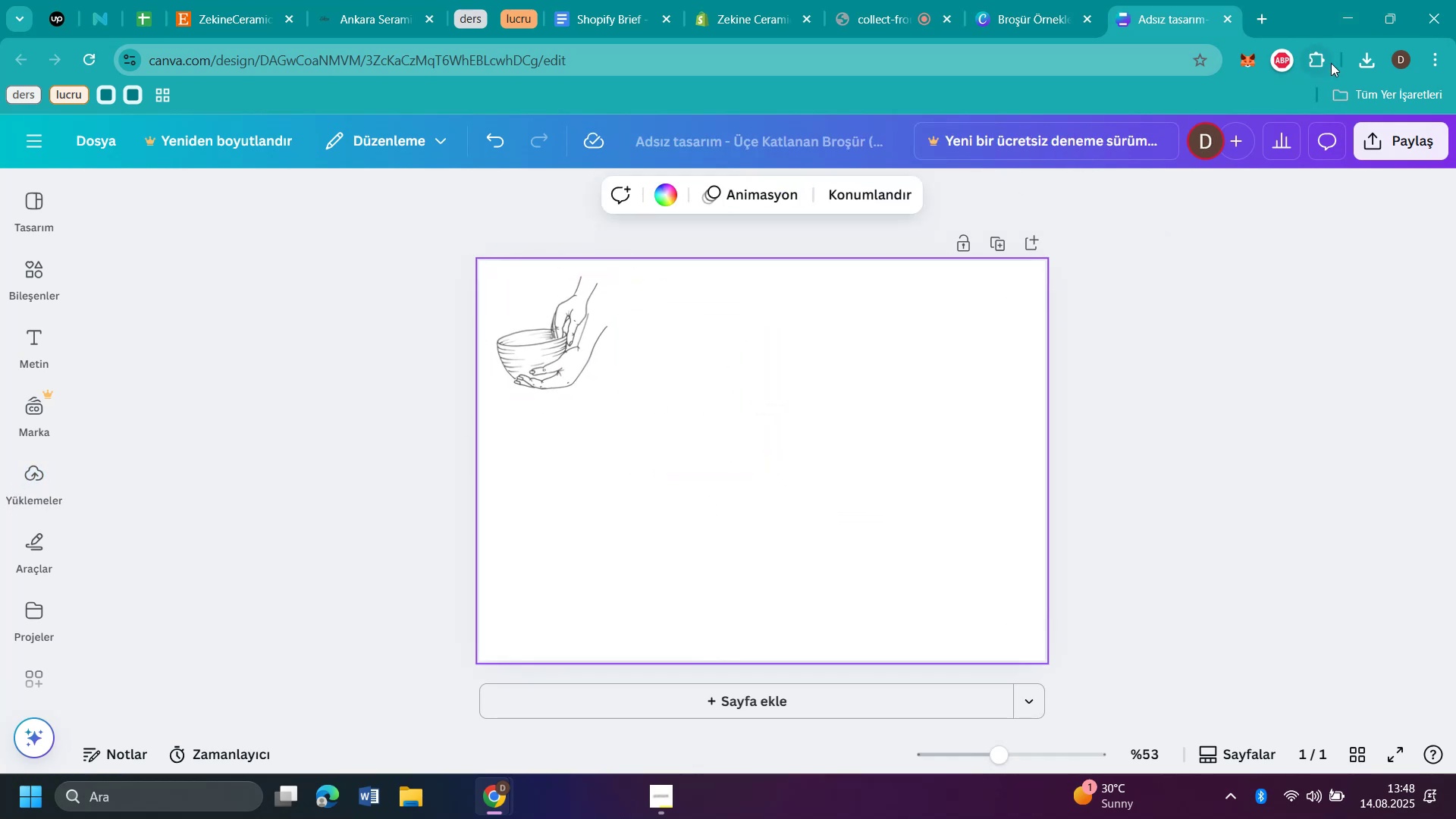 
left_click([1369, 67])
 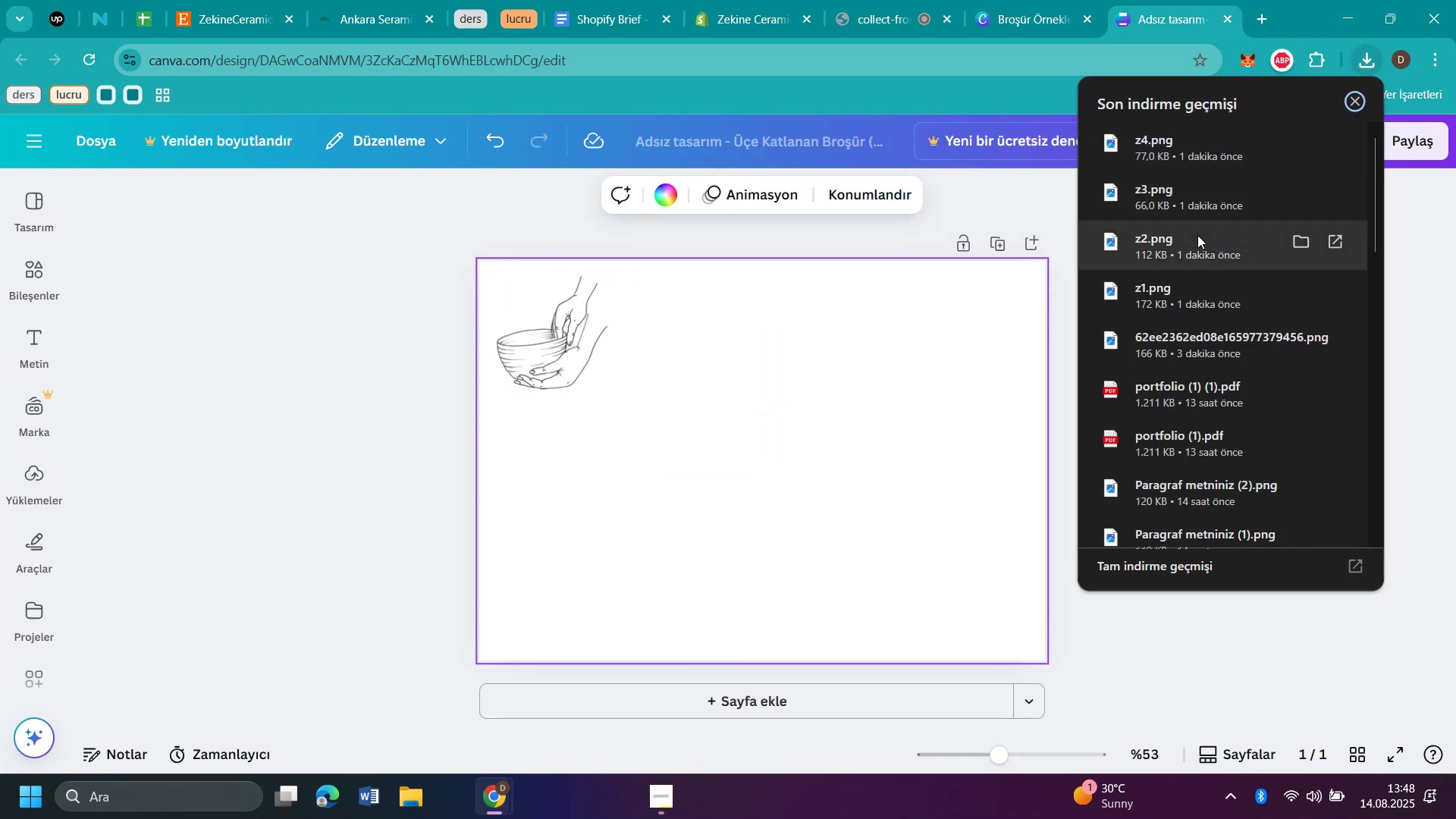 
left_click_drag(start_coordinate=[1167, 245], to_coordinate=[687, 327])
 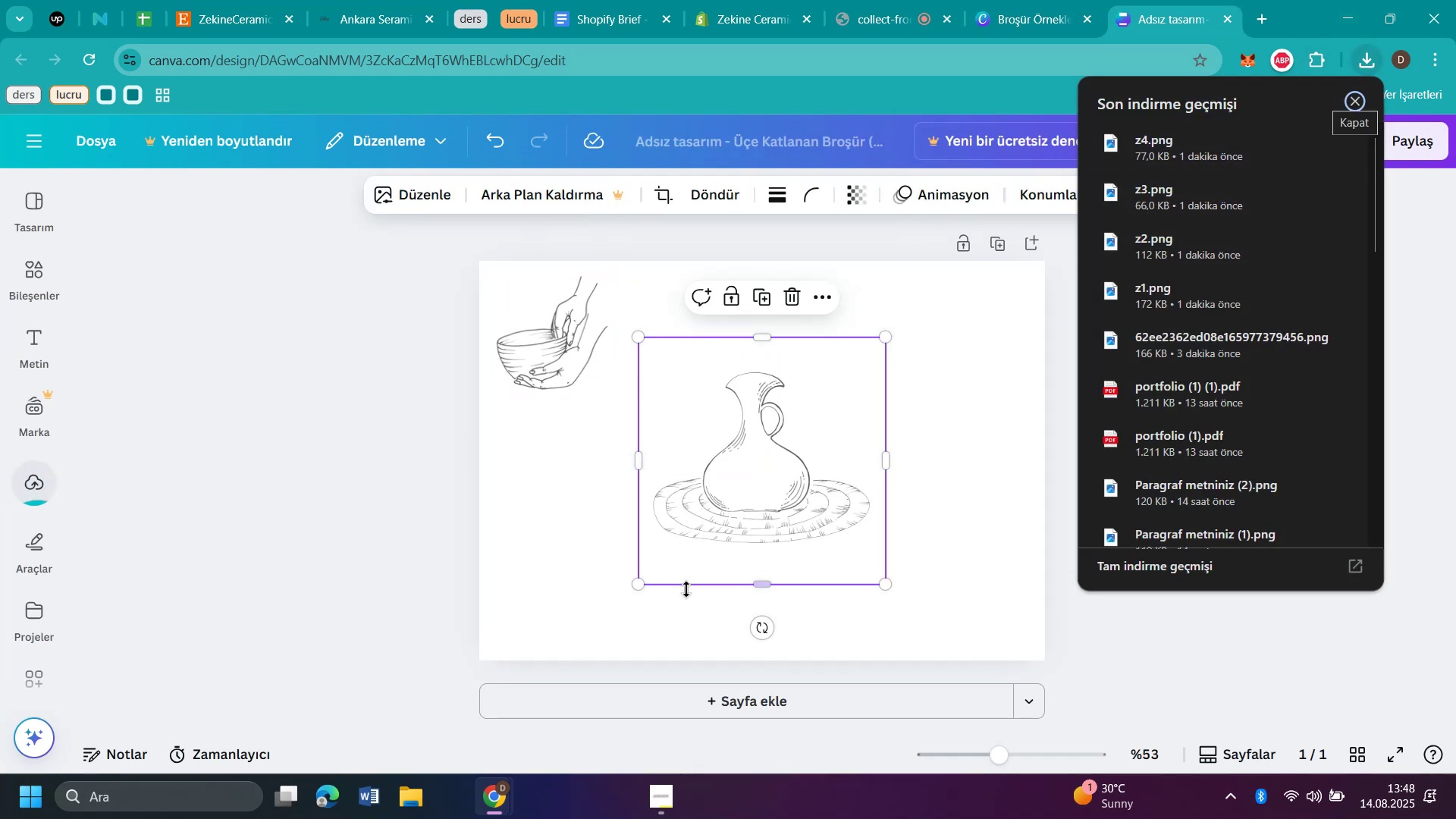 
left_click_drag(start_coordinate=[637, 585], to_coordinate=[758, 468])
 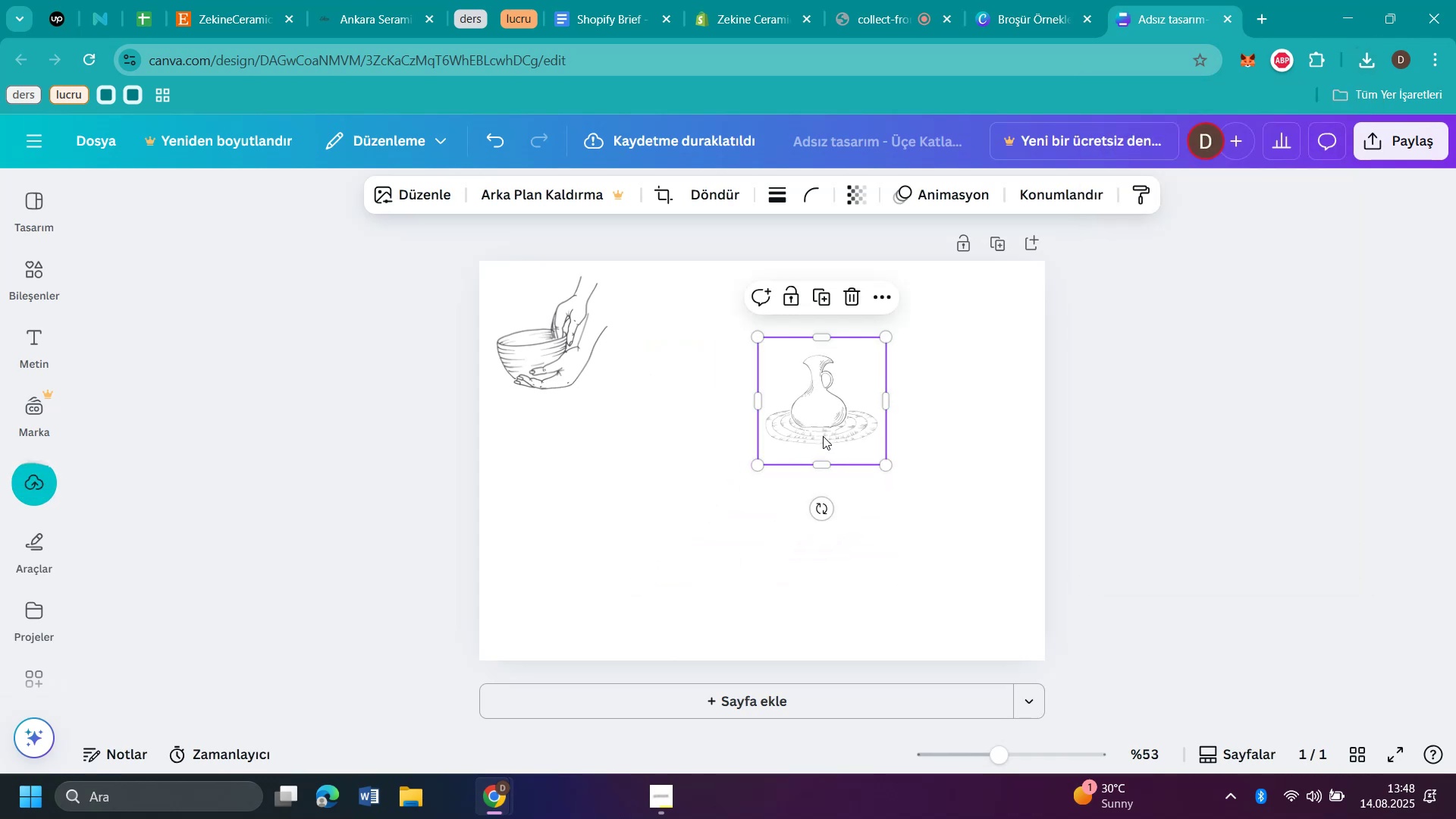 
left_click_drag(start_coordinate=[824, 434], to_coordinate=[682, 357])
 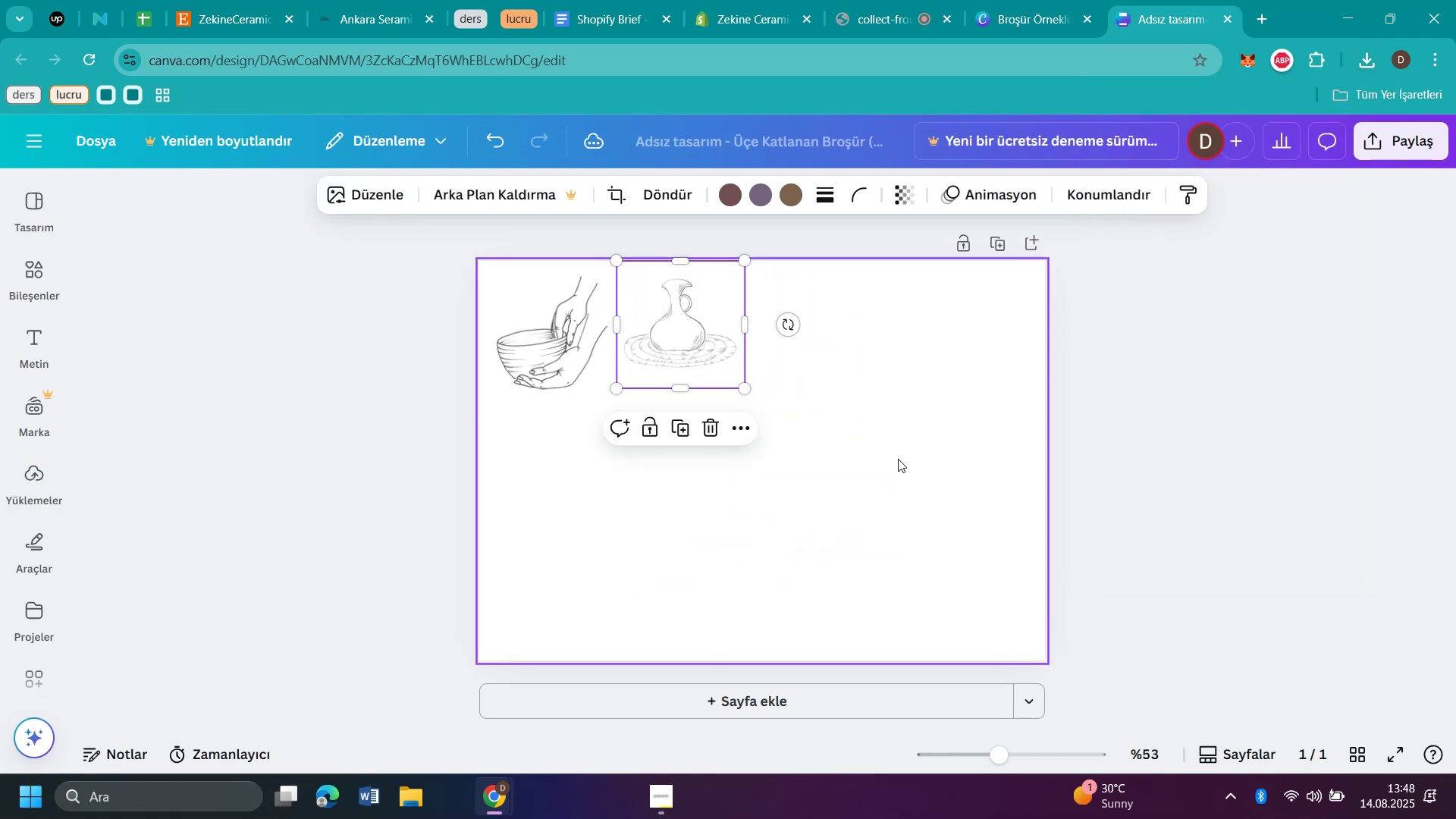 
left_click([904, 494])
 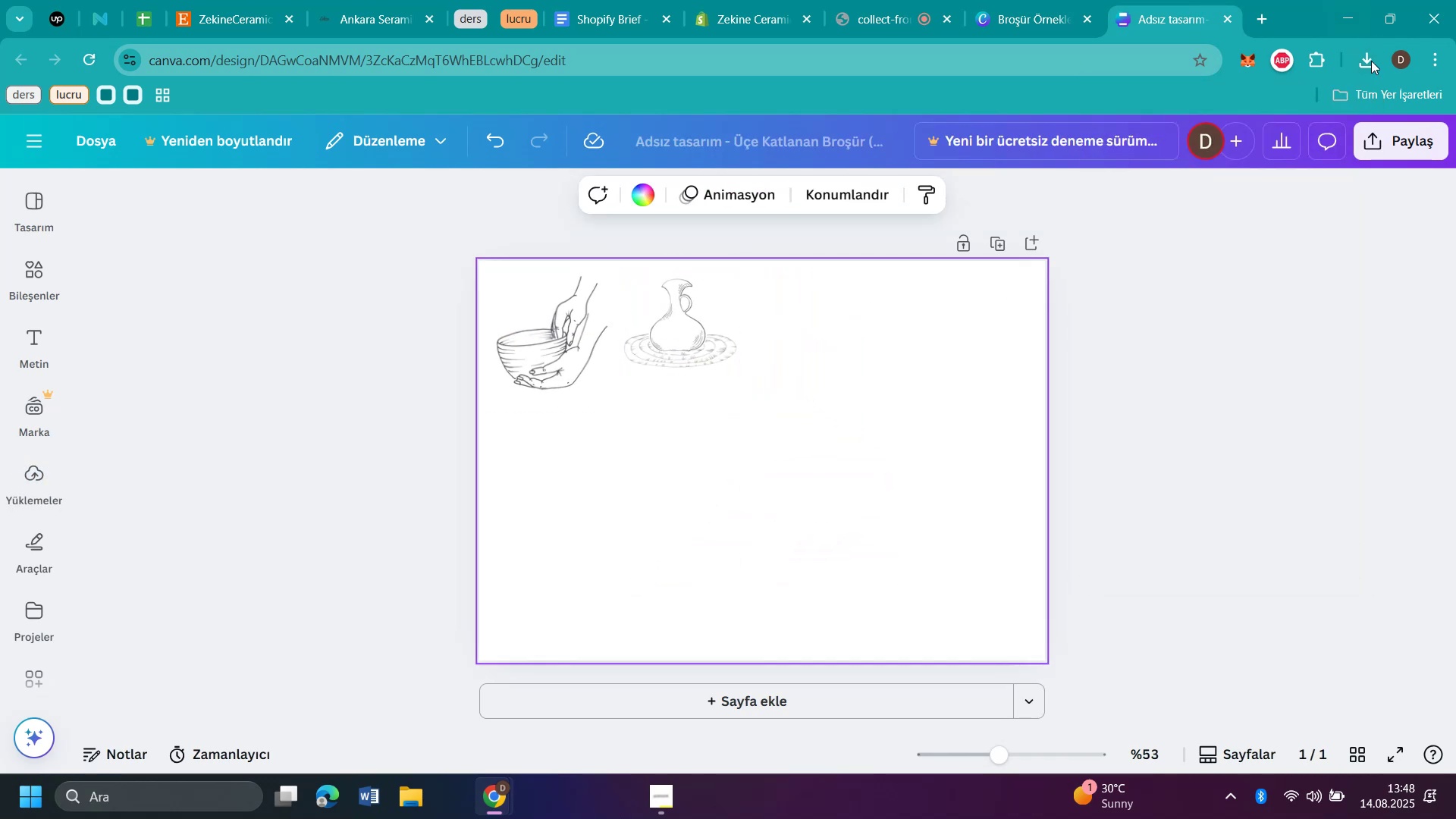 
left_click([1372, 72])
 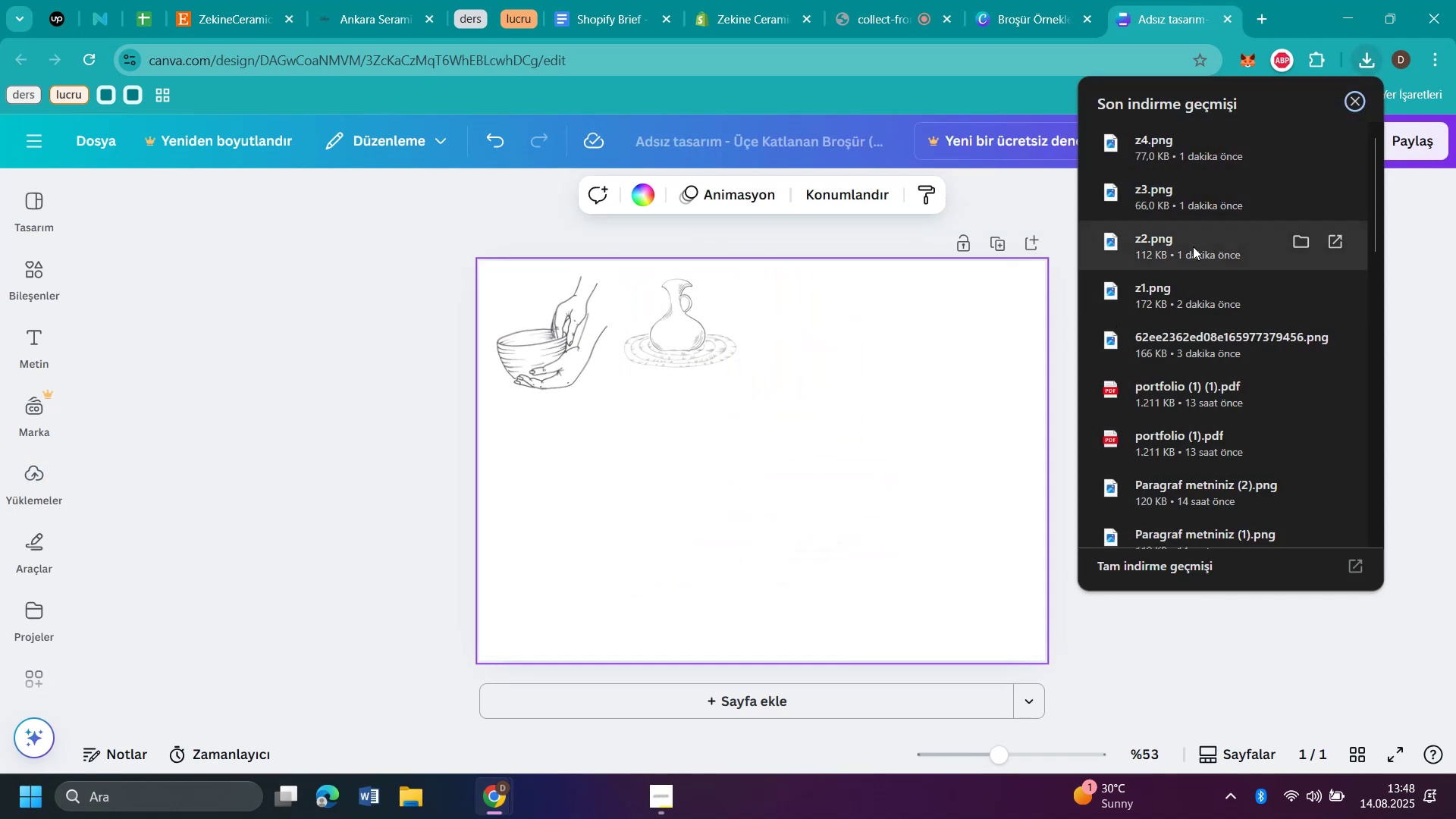 
left_click([1159, 206])
 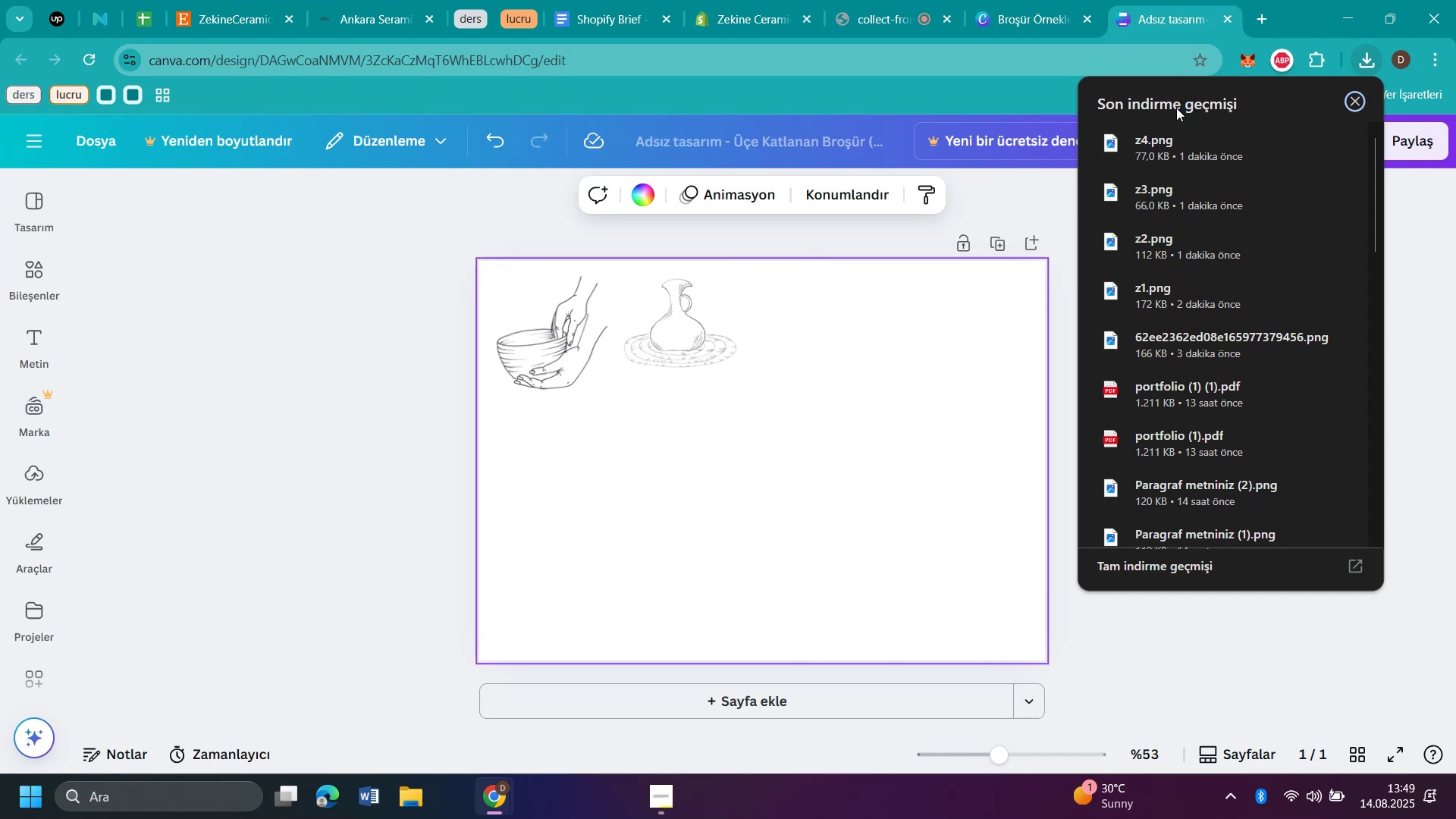 
left_click([1089, 52])
 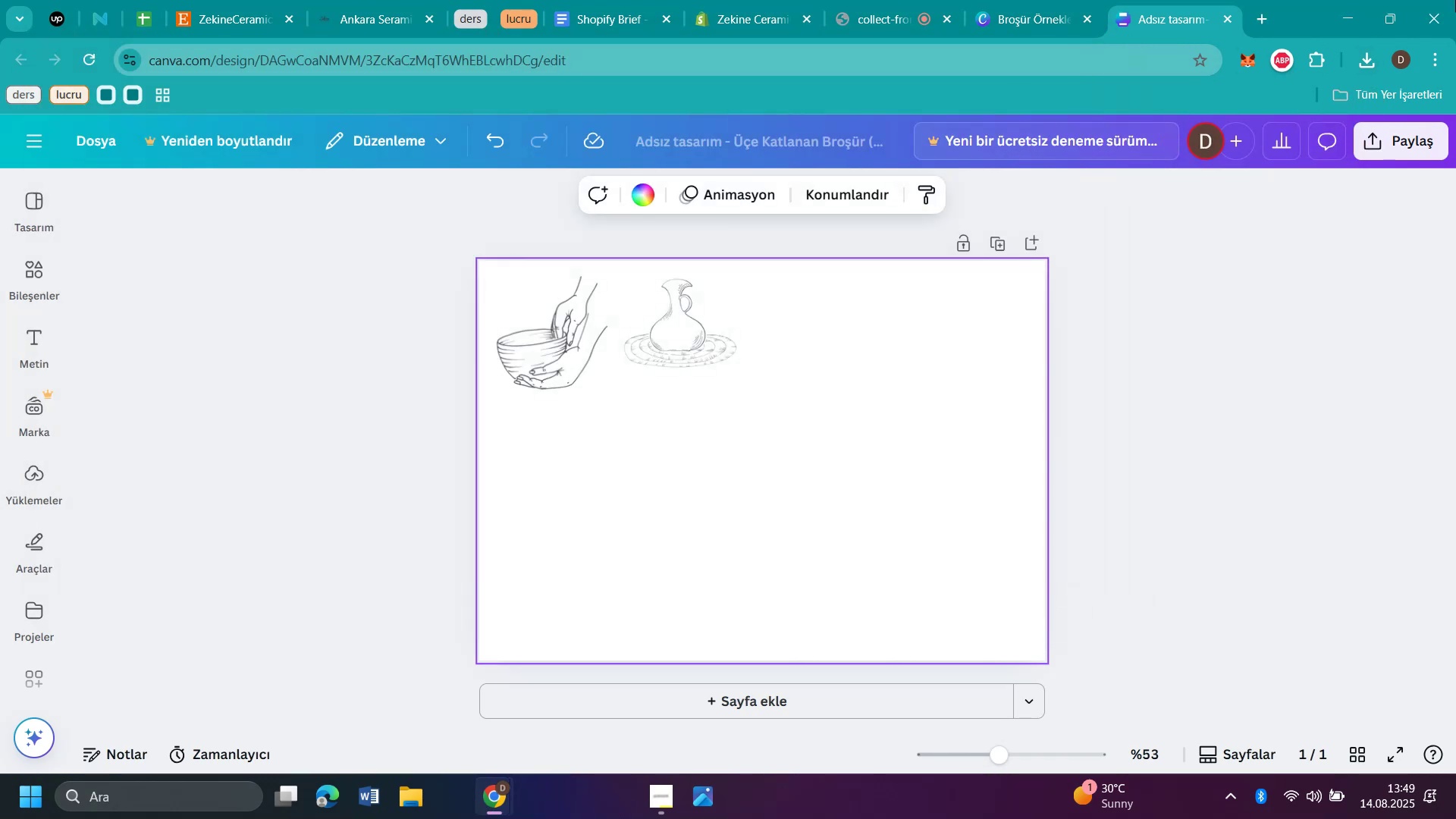 
left_click([1372, 57])
 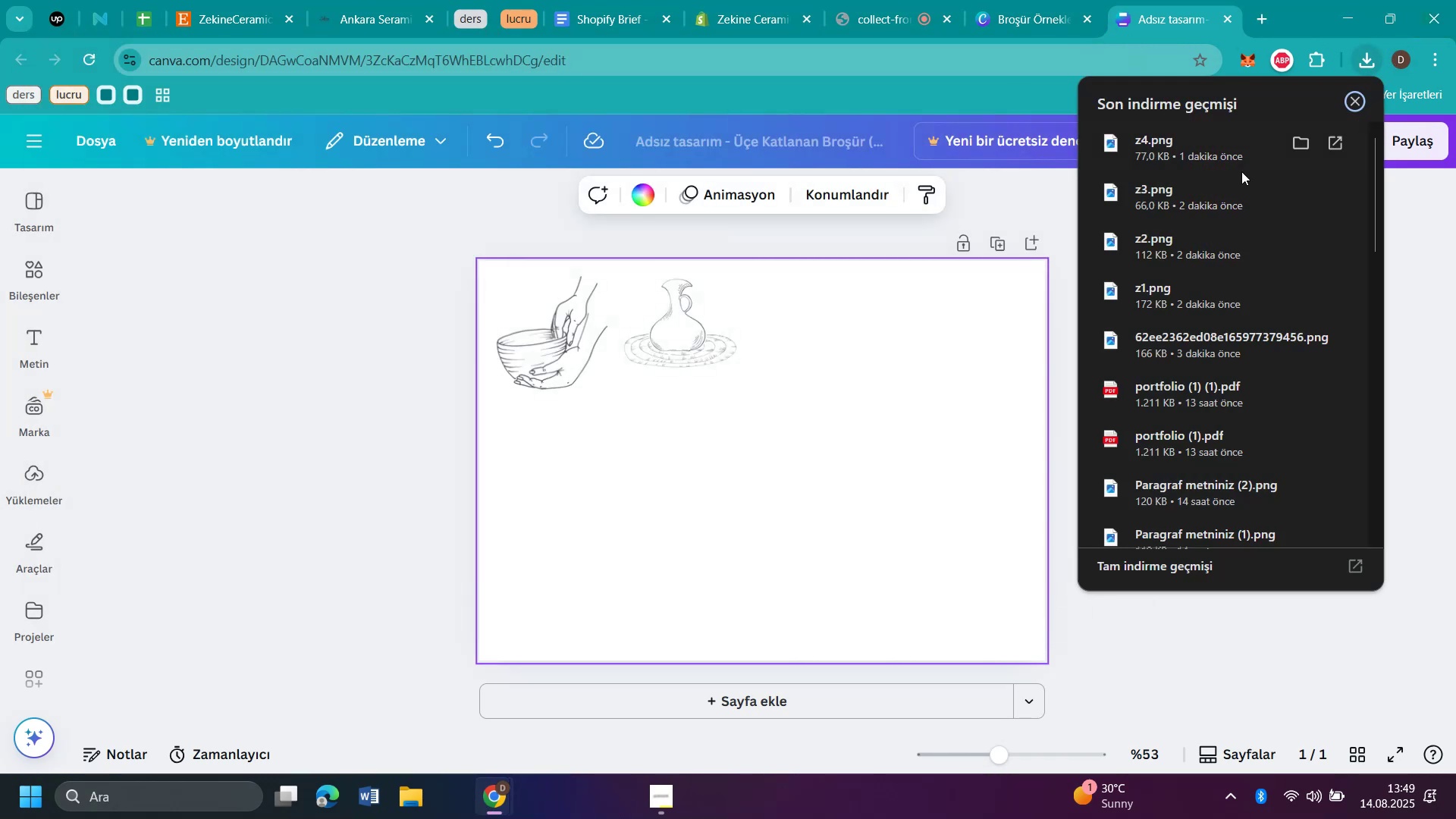 
left_click_drag(start_coordinate=[1211, 190], to_coordinate=[841, 344])
 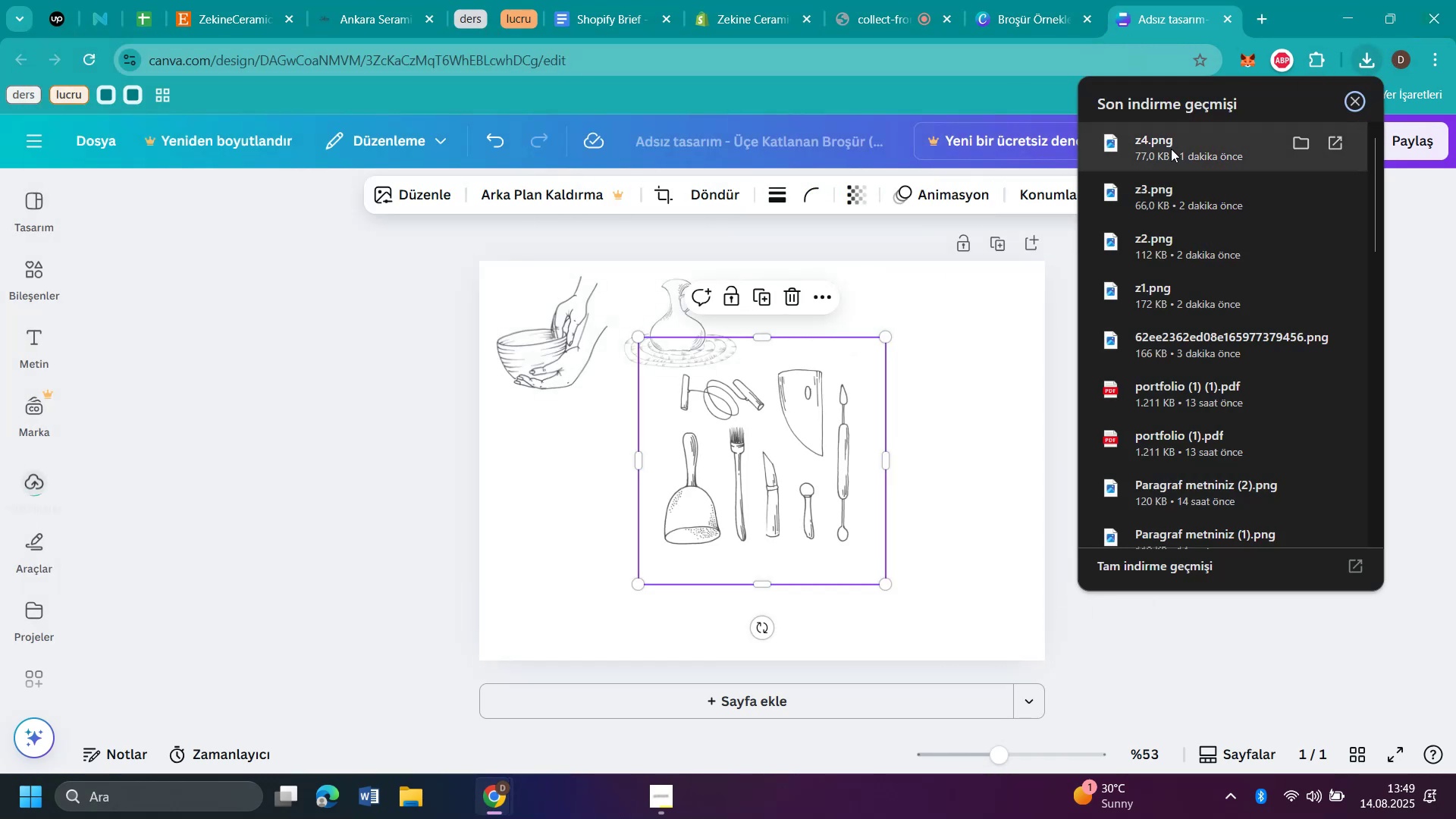 
left_click_drag(start_coordinate=[1178, 136], to_coordinate=[997, 428])
 